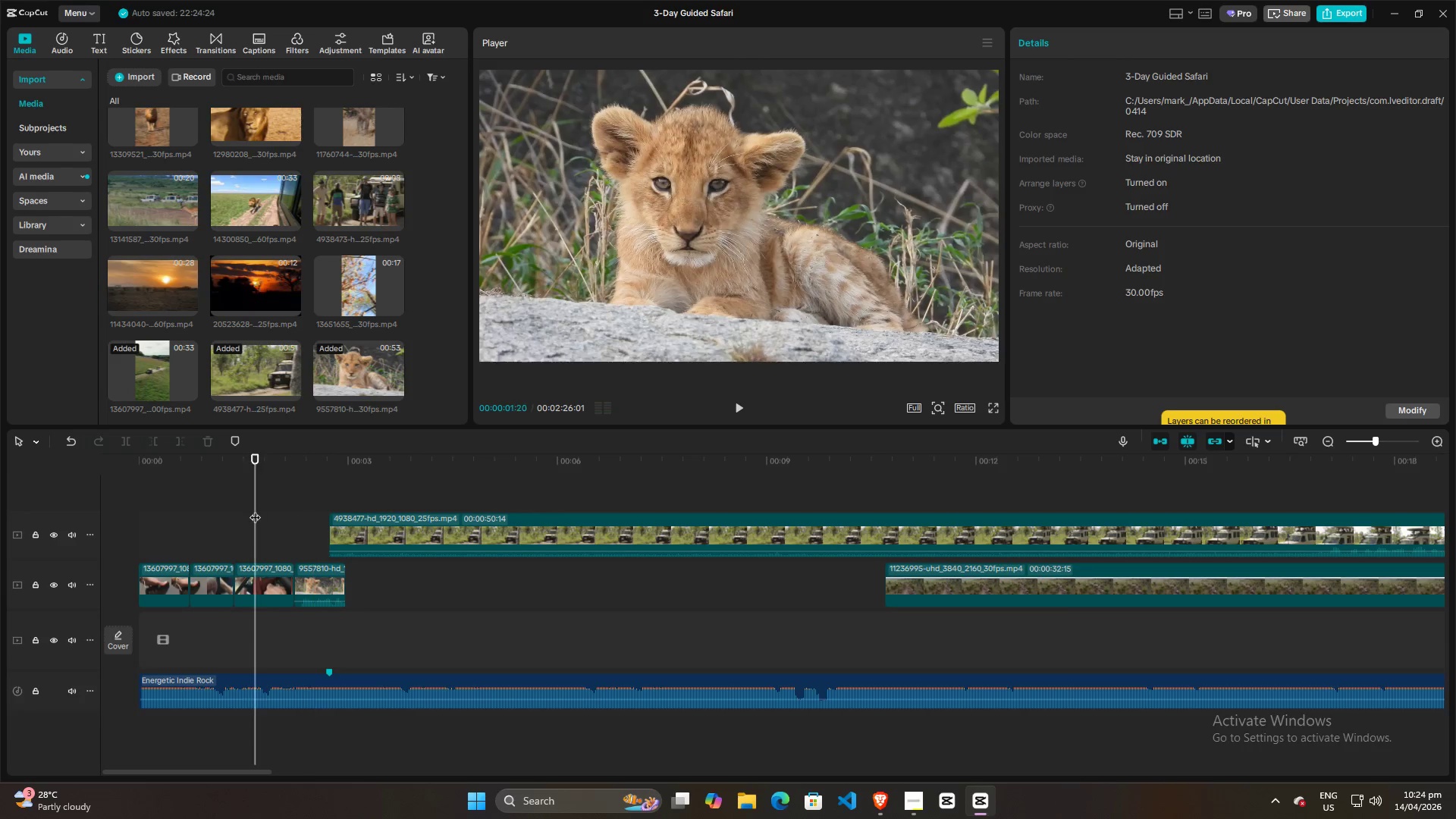 
key(Space)
 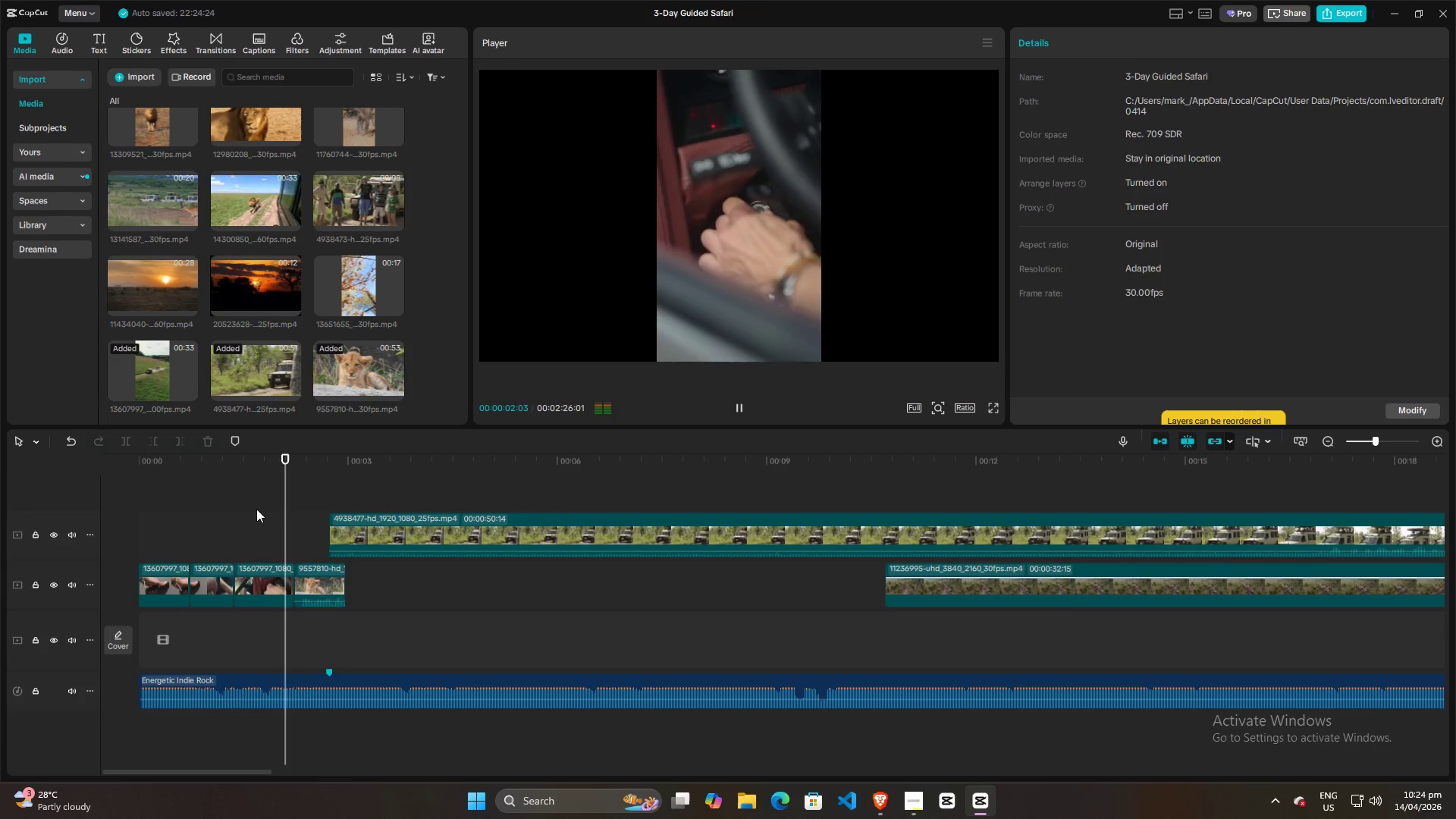 
key(Space)
 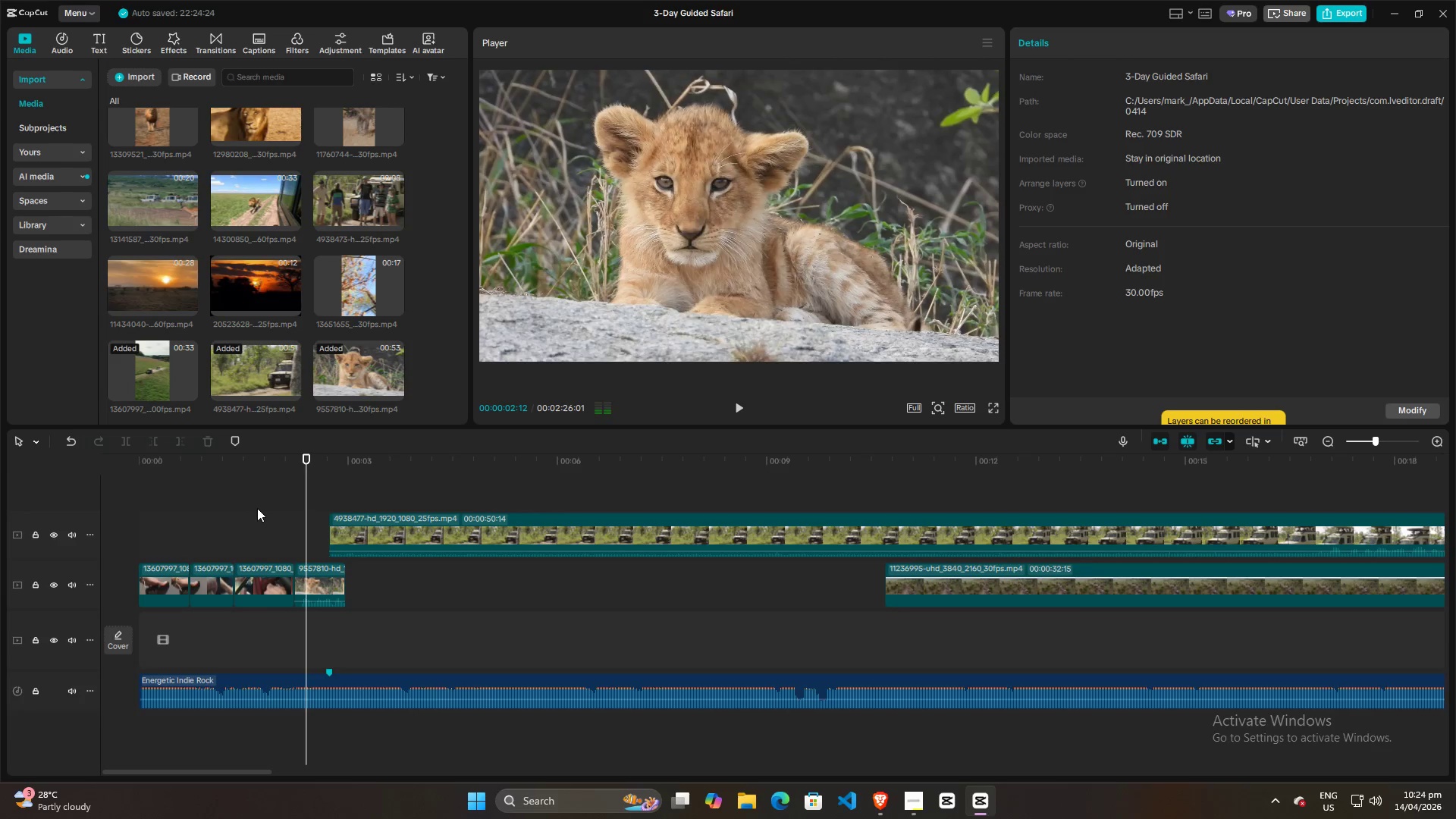 
left_click([257, 508])
 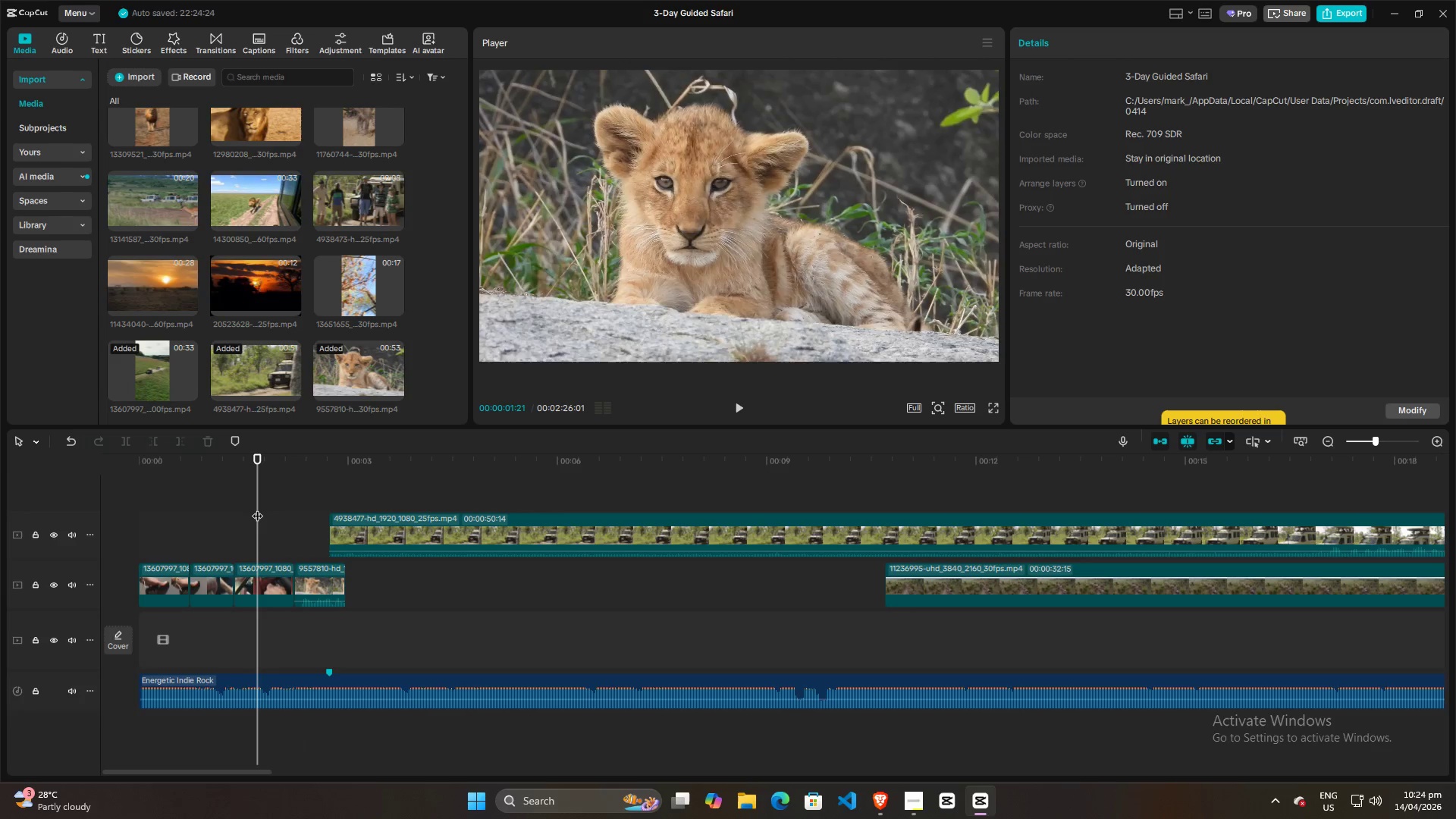 
key(Space)
 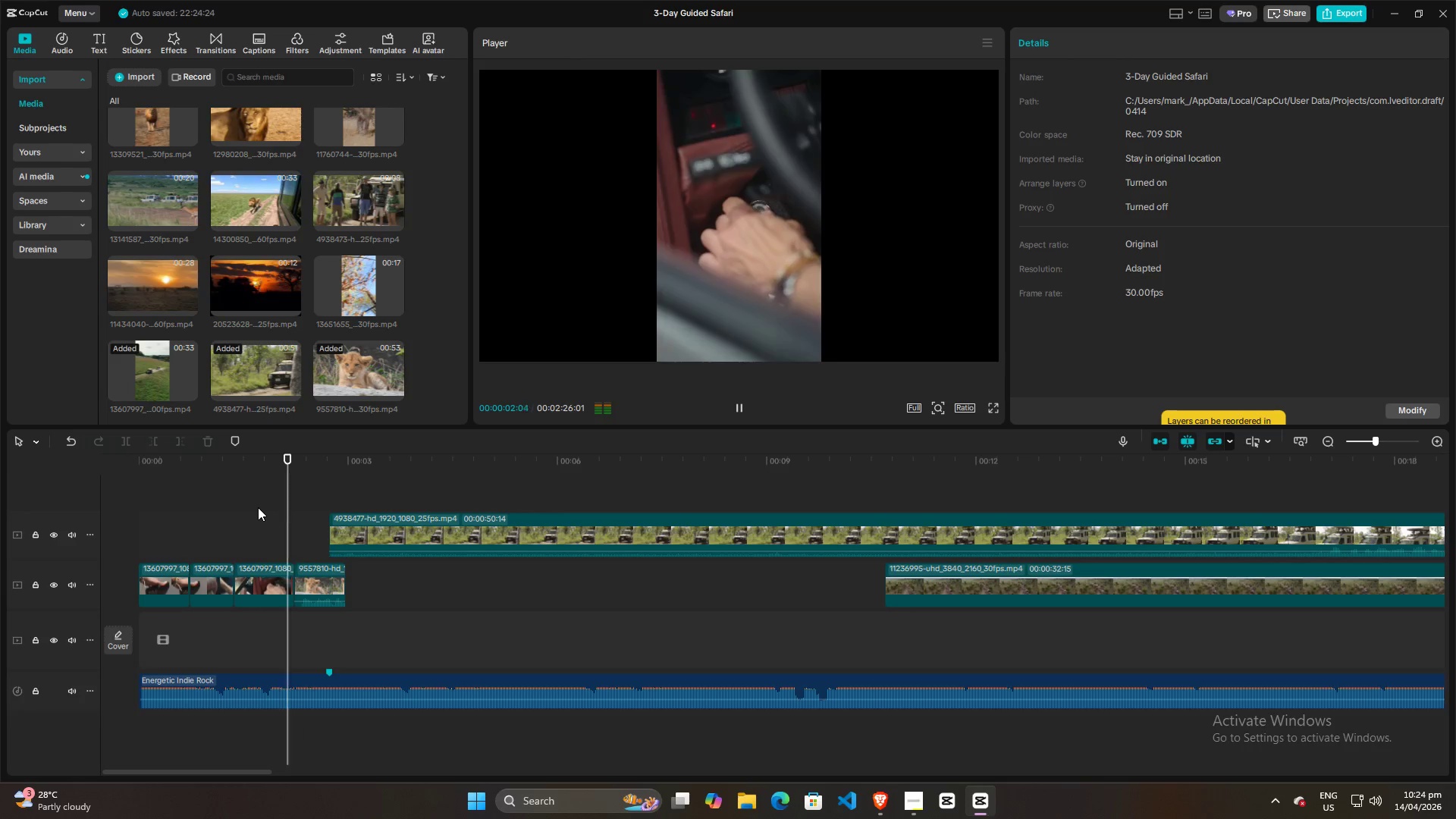 
key(Space)
 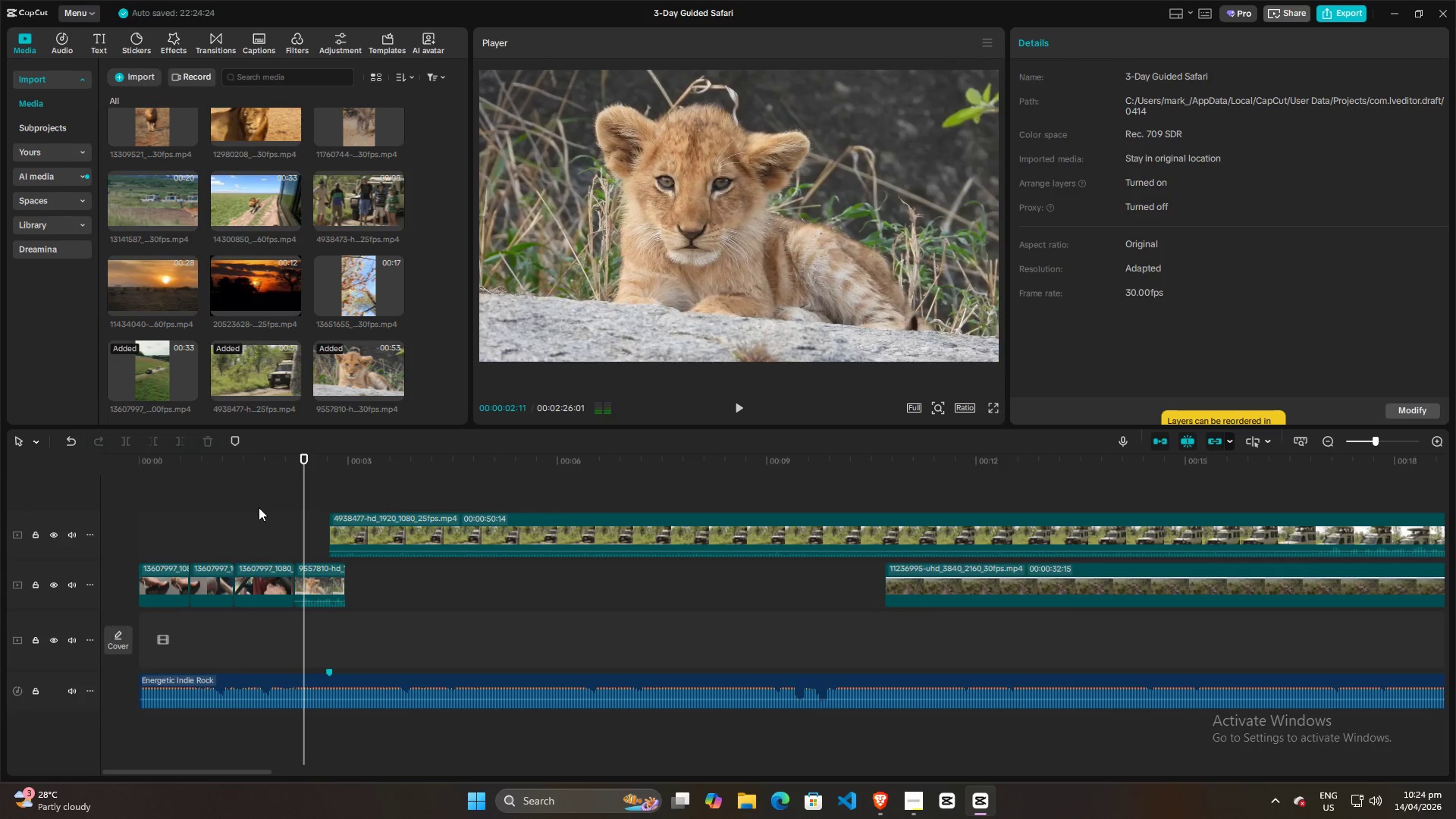 
key(Space)
 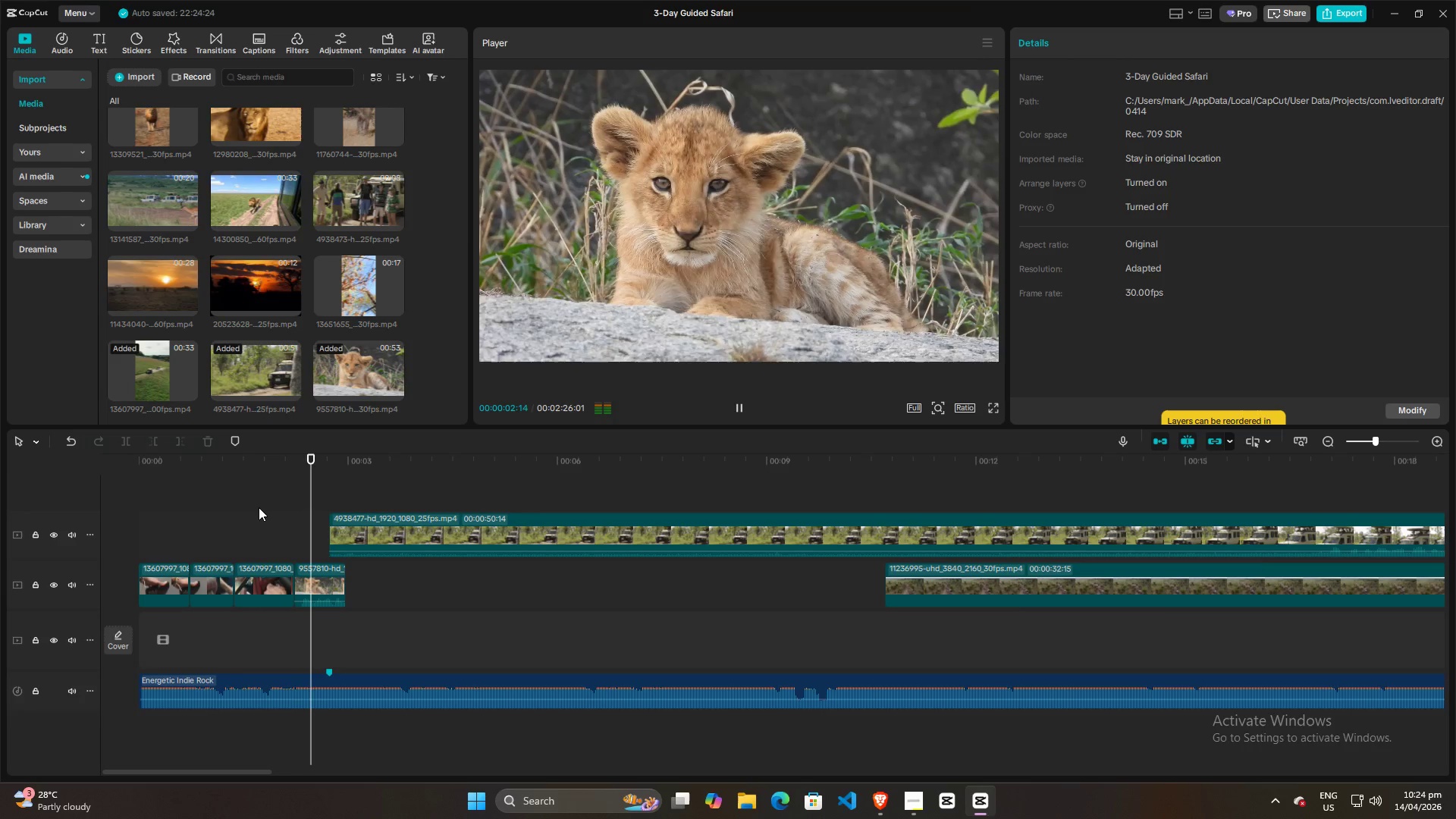 
key(Space)
 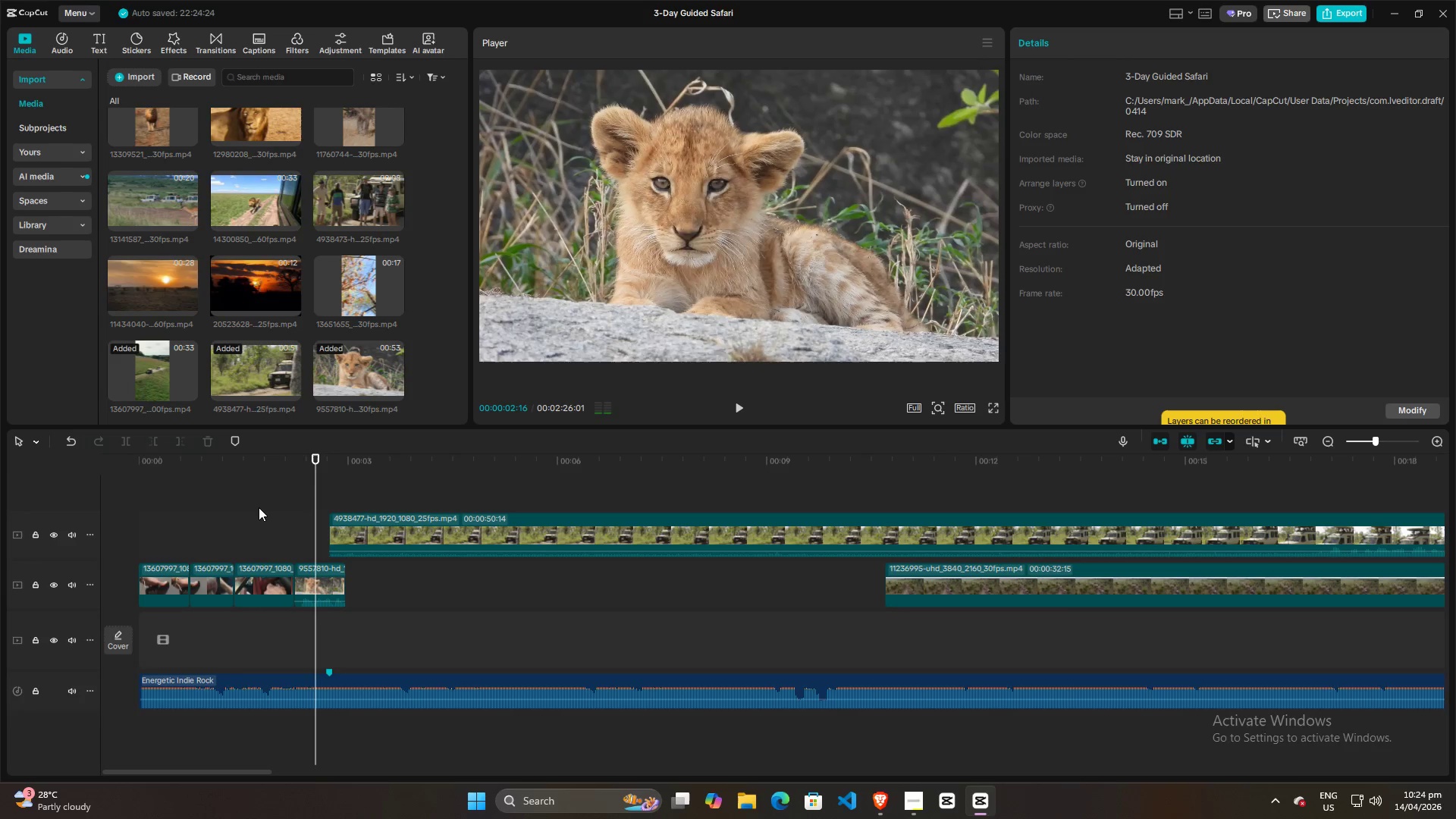 
key(Space)
 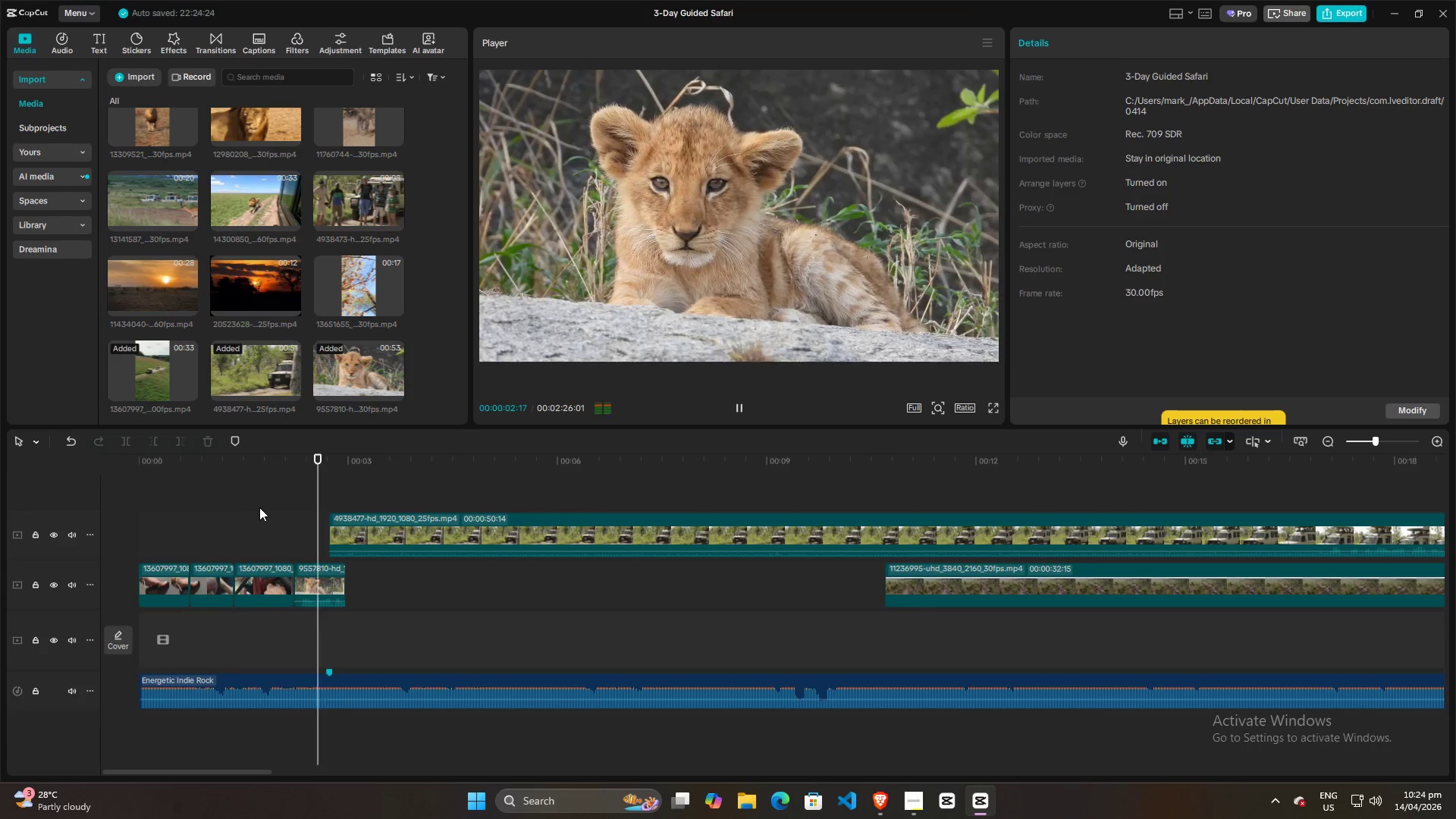 
key(Space)
 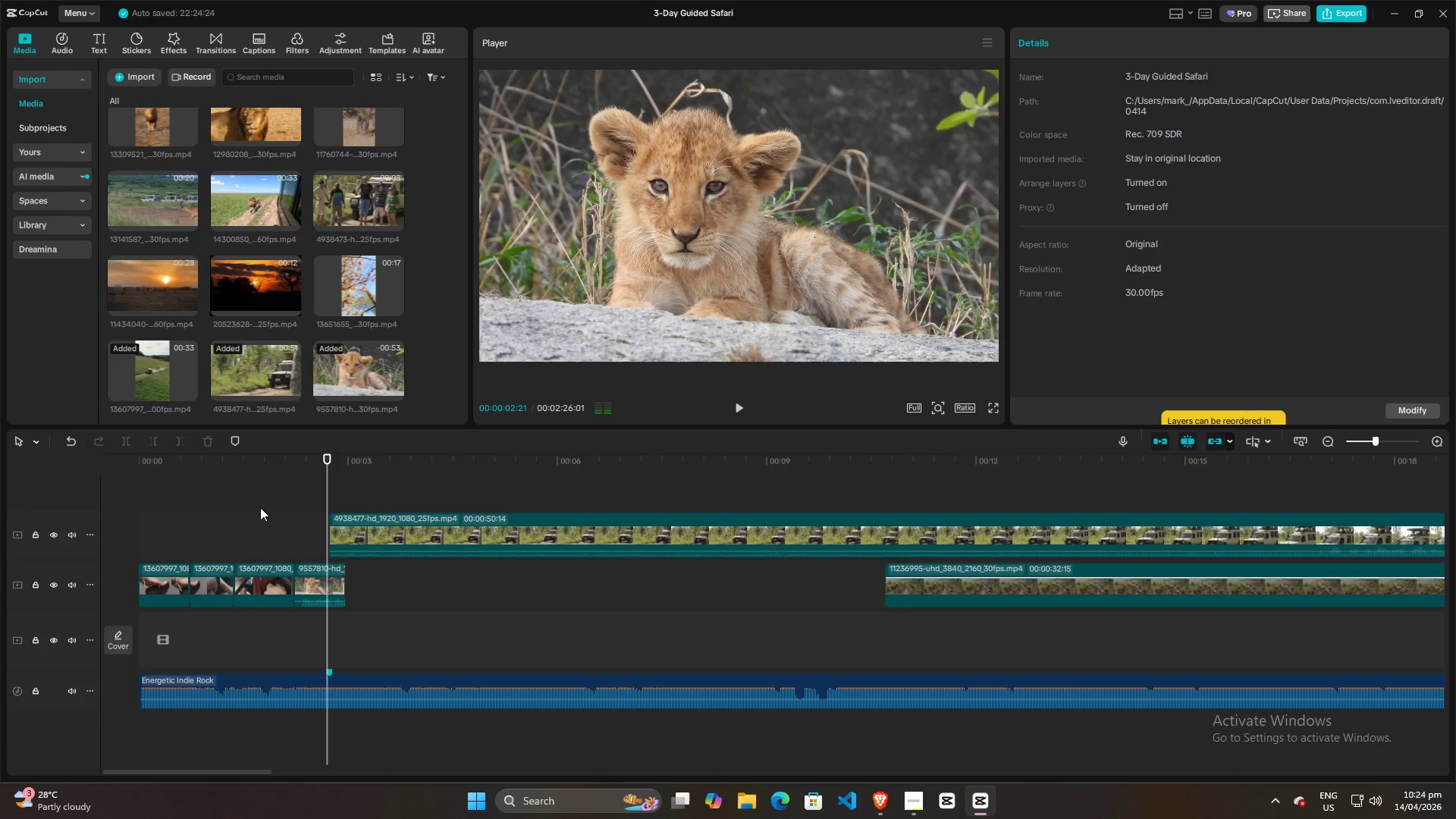 
left_click([260, 507])
 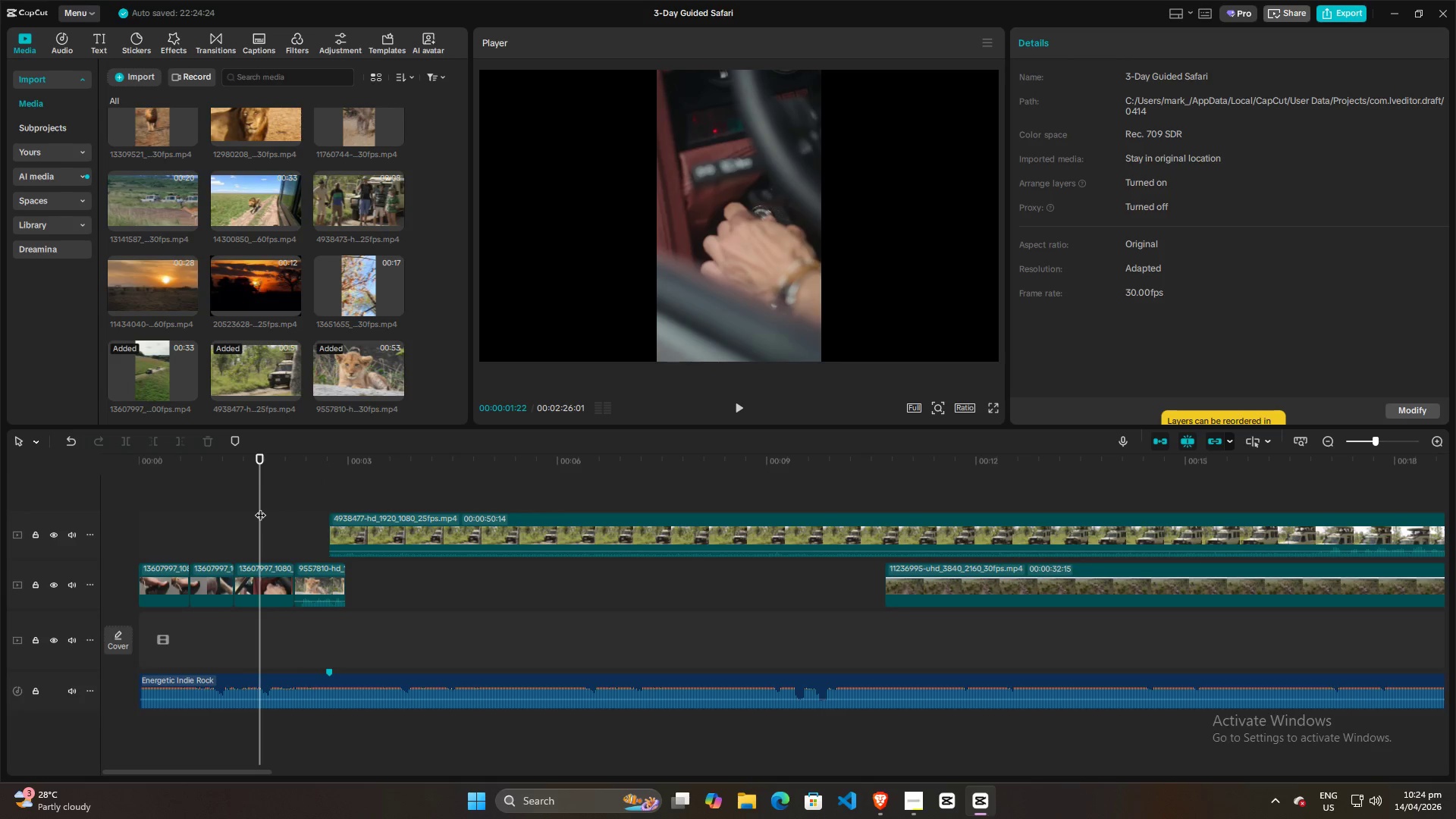 
key(Space)
 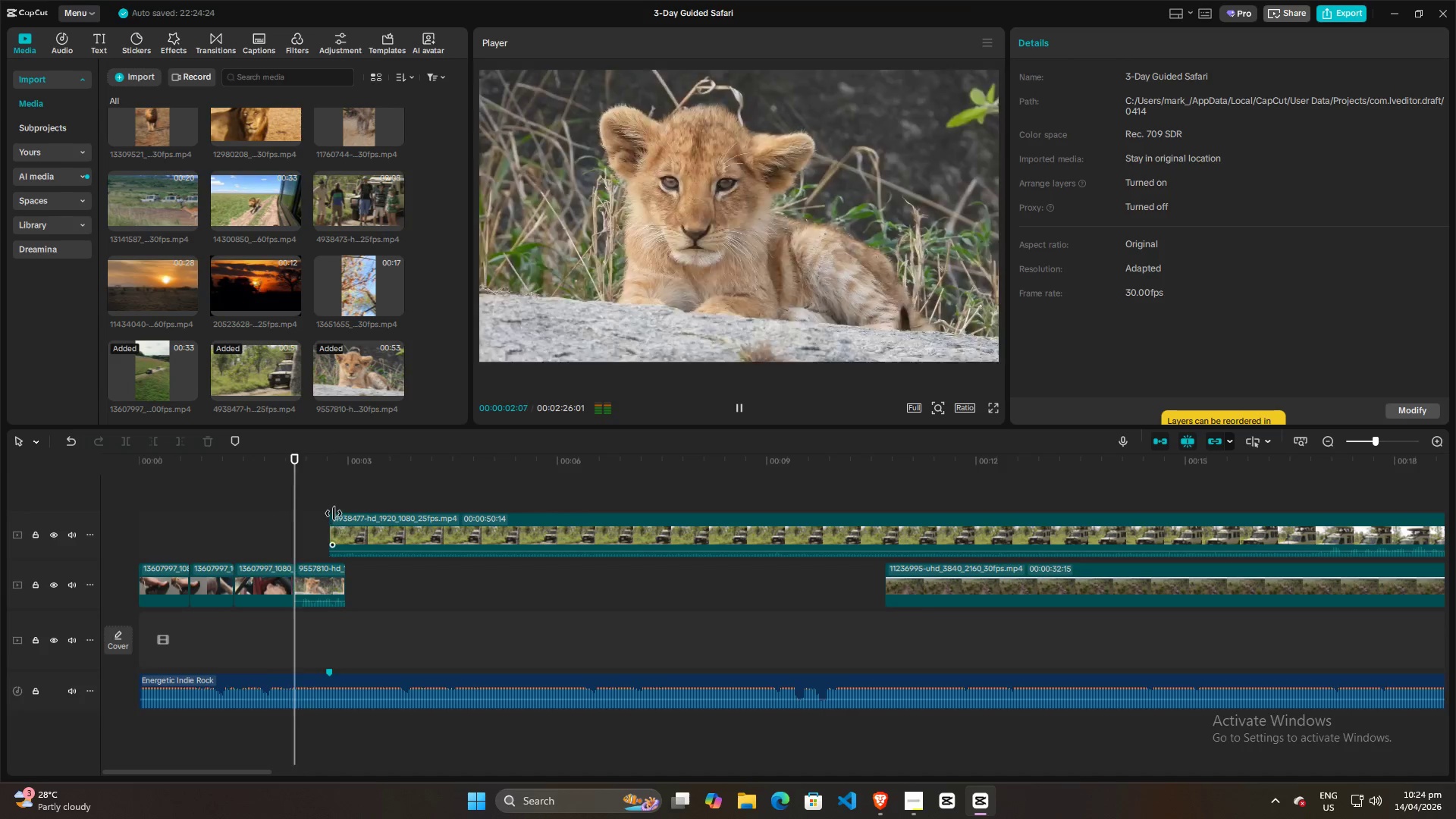 
key(Space)
 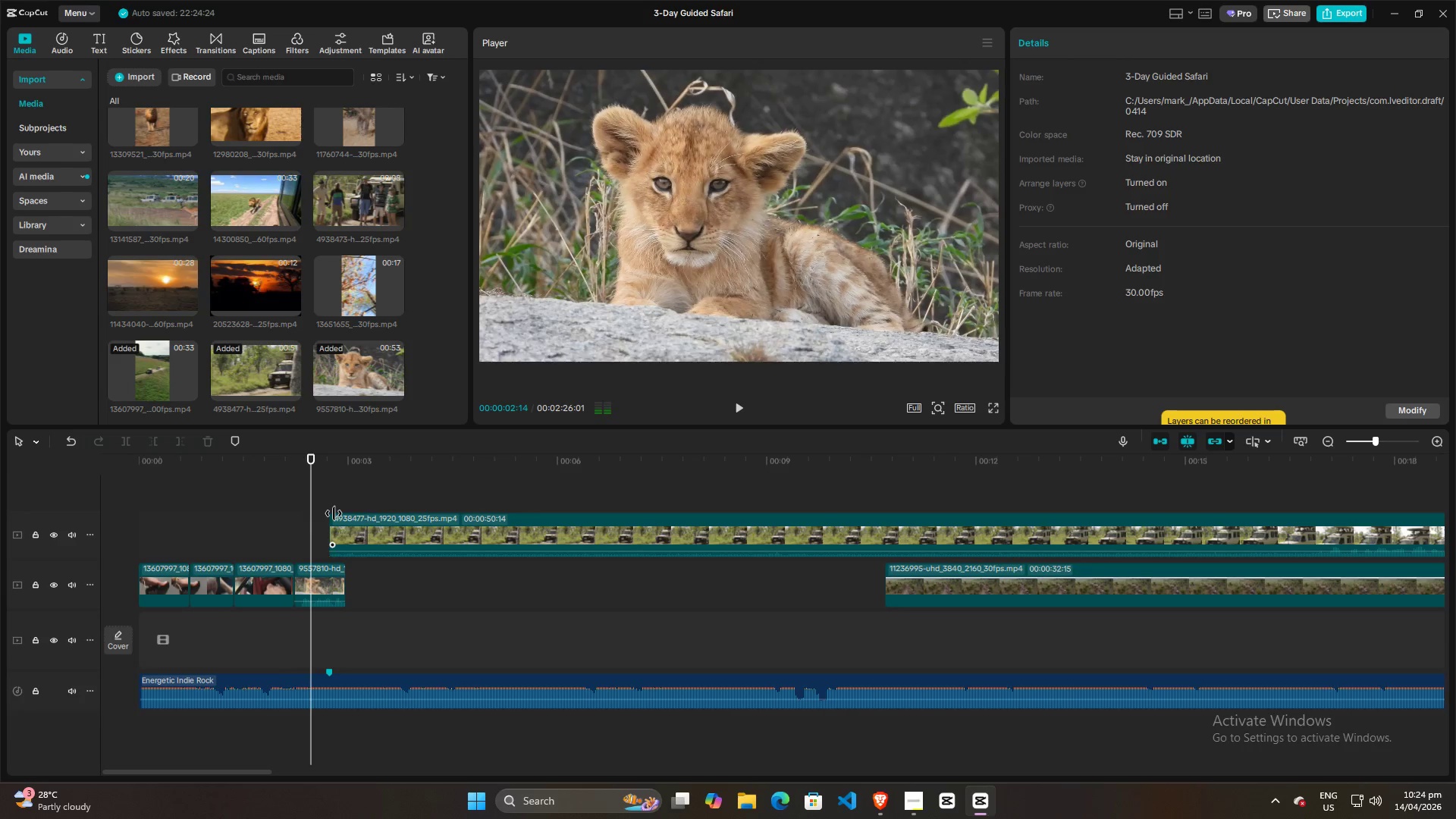 
key(Space)
 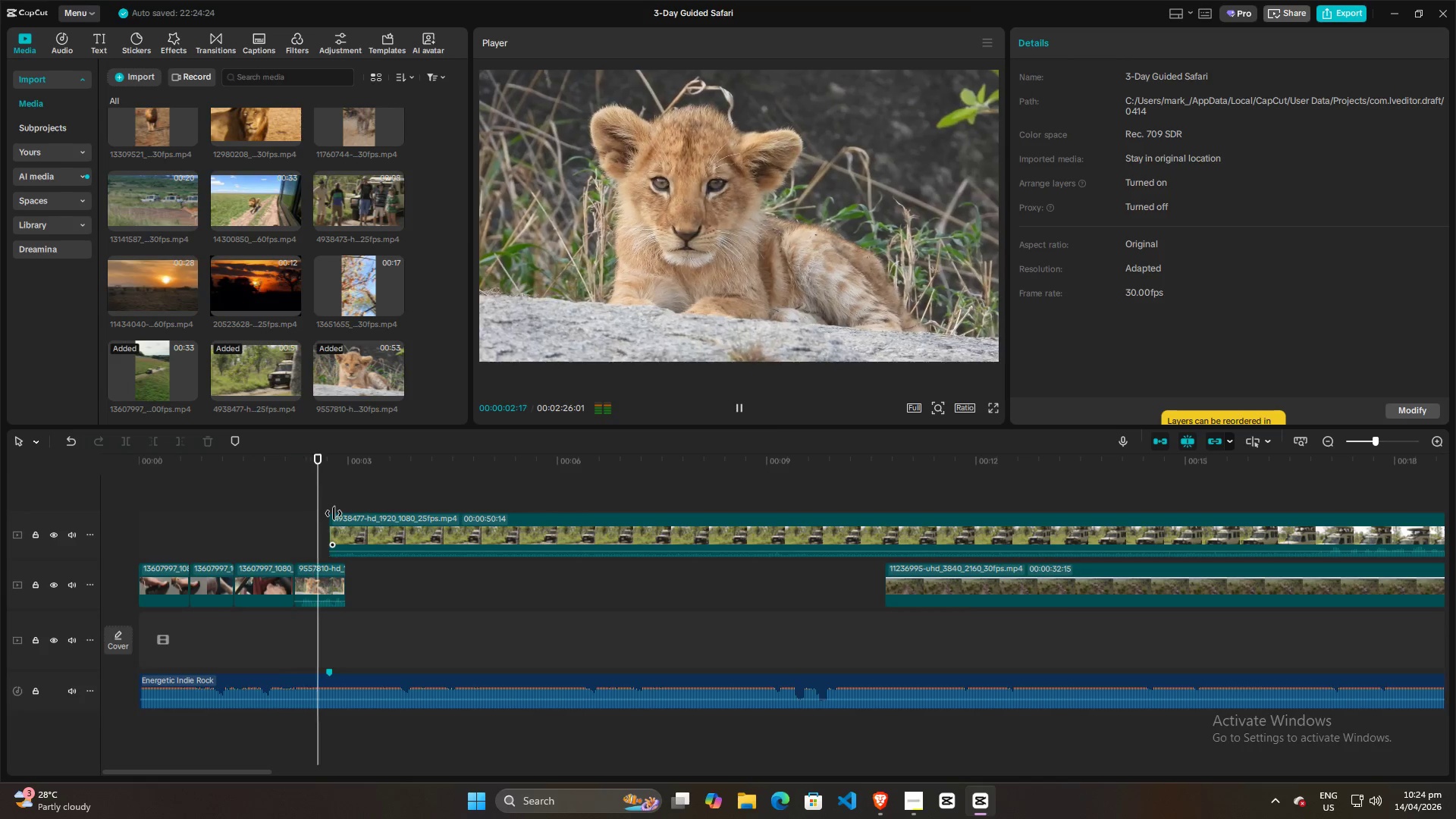 
key(Space)
 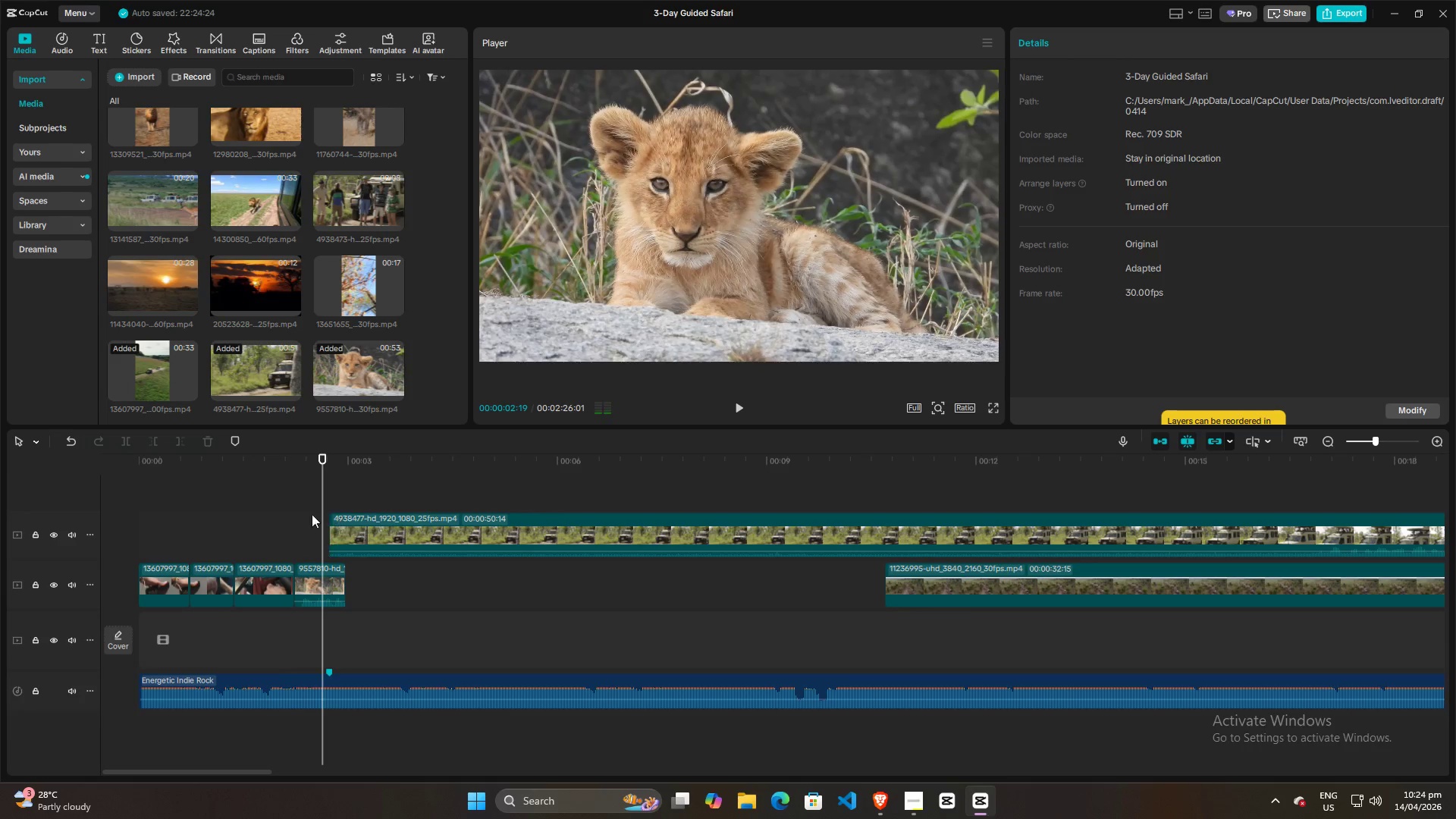 
left_click([281, 514])
 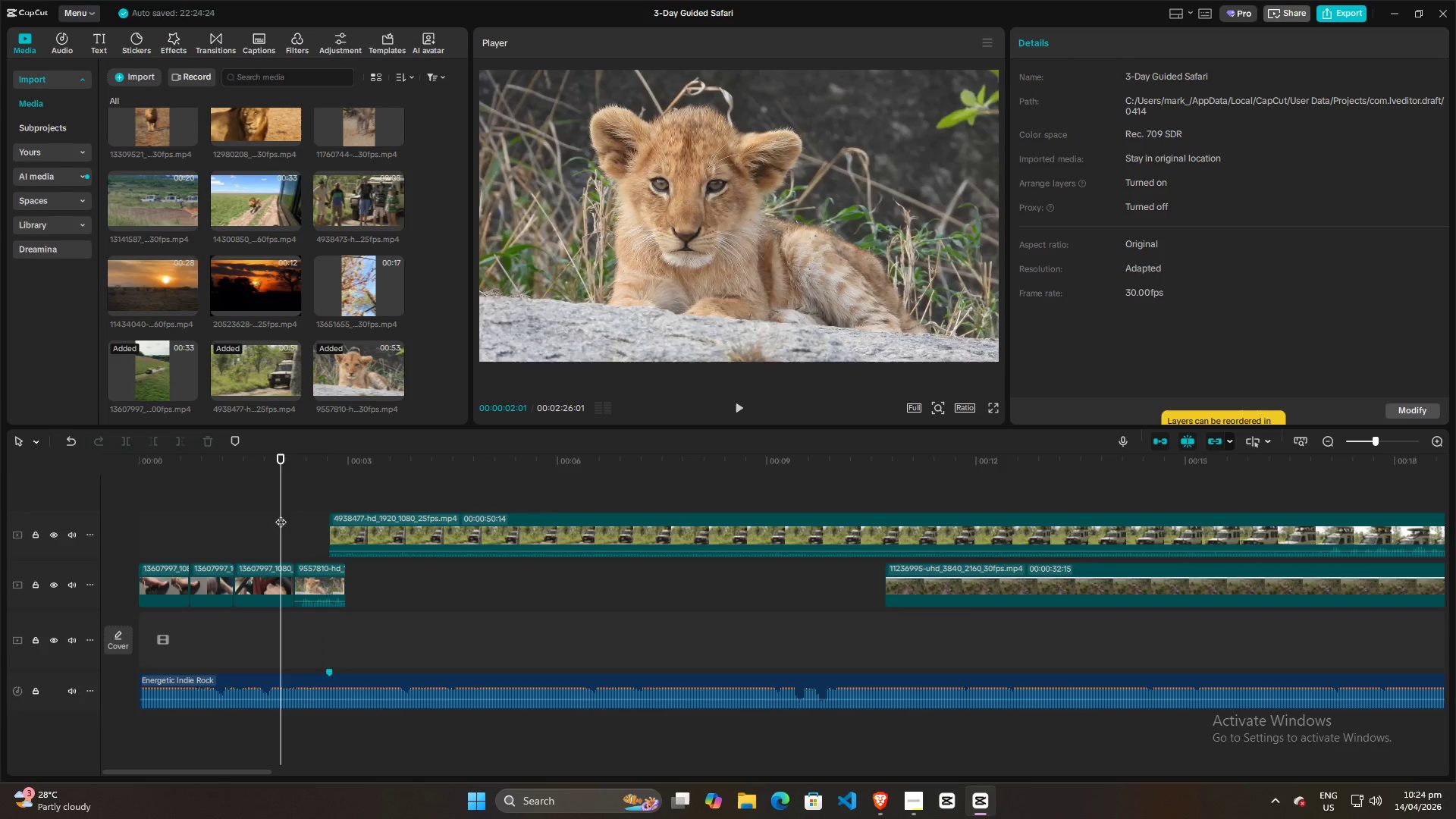 
key(Space)
 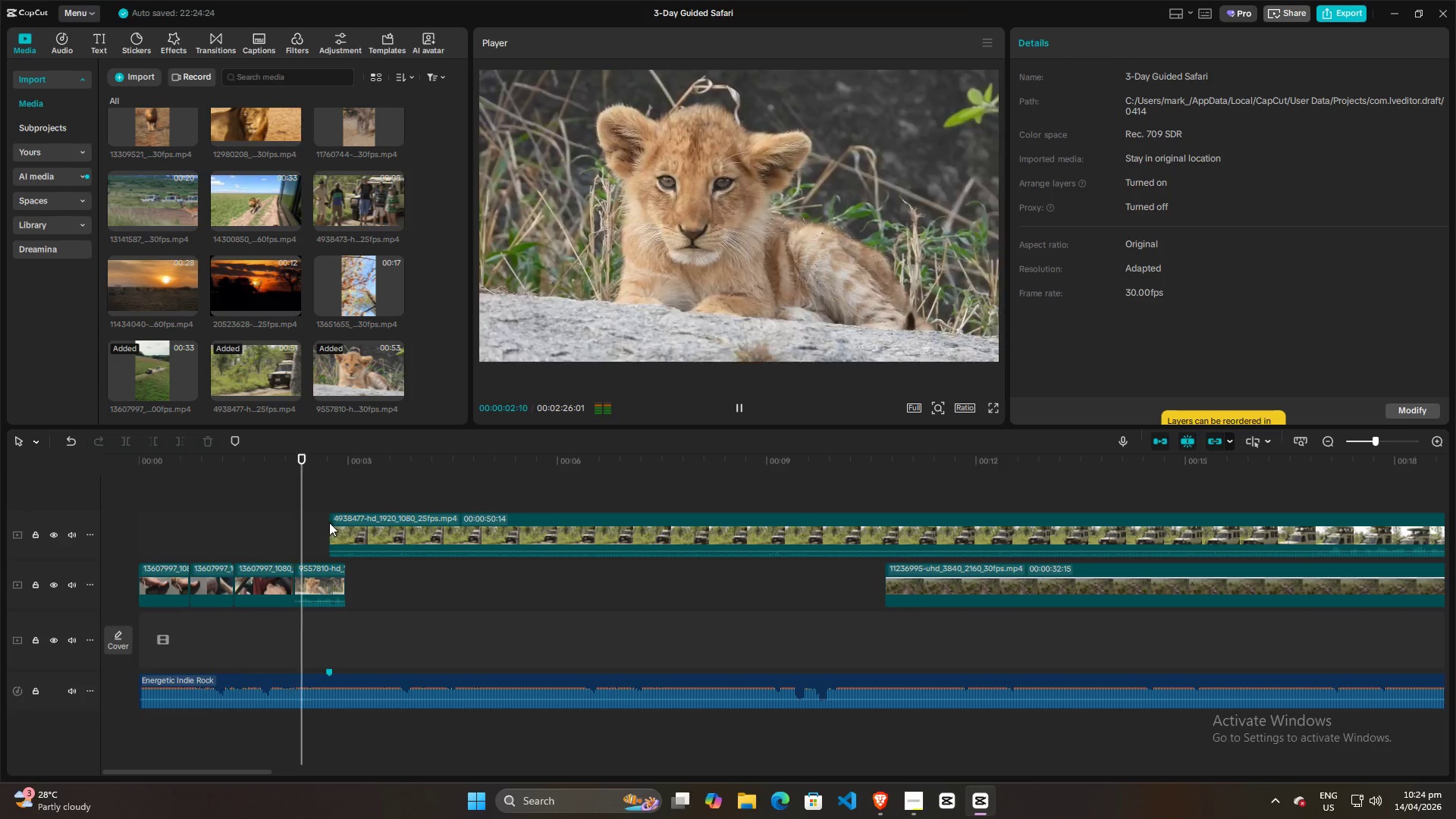 
key(Space)
 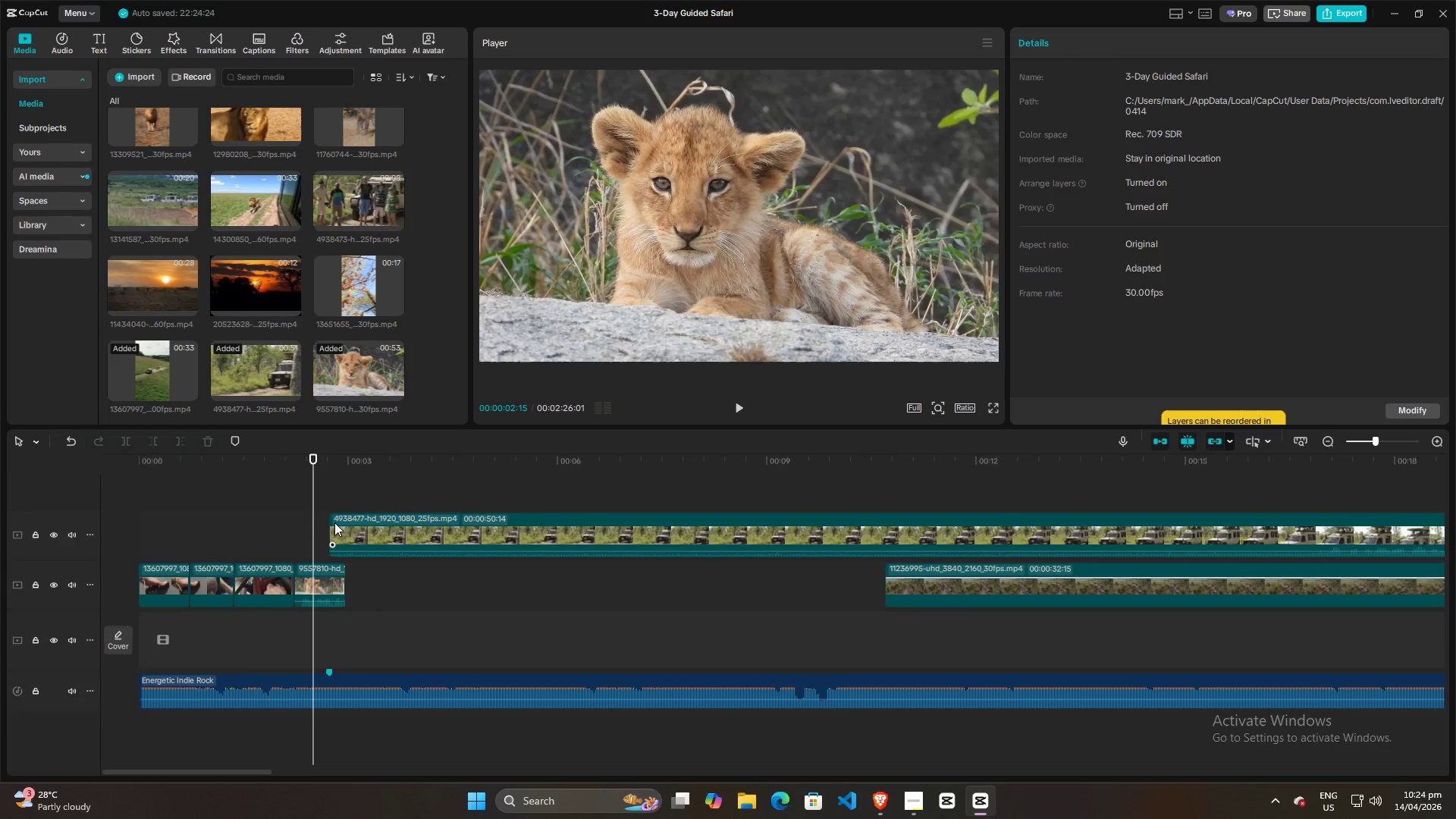 
left_click([258, 519])
 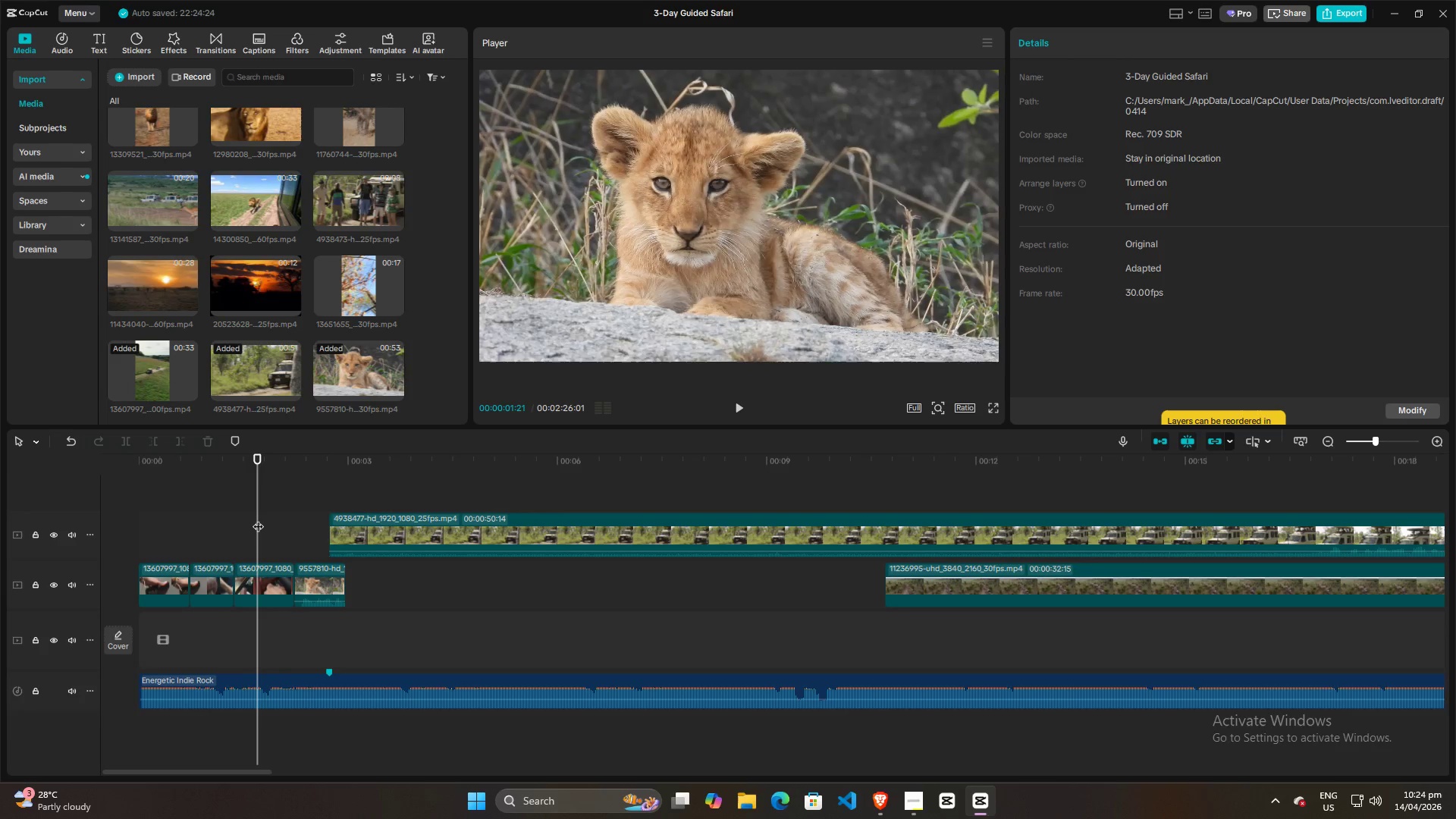 
key(Space)
 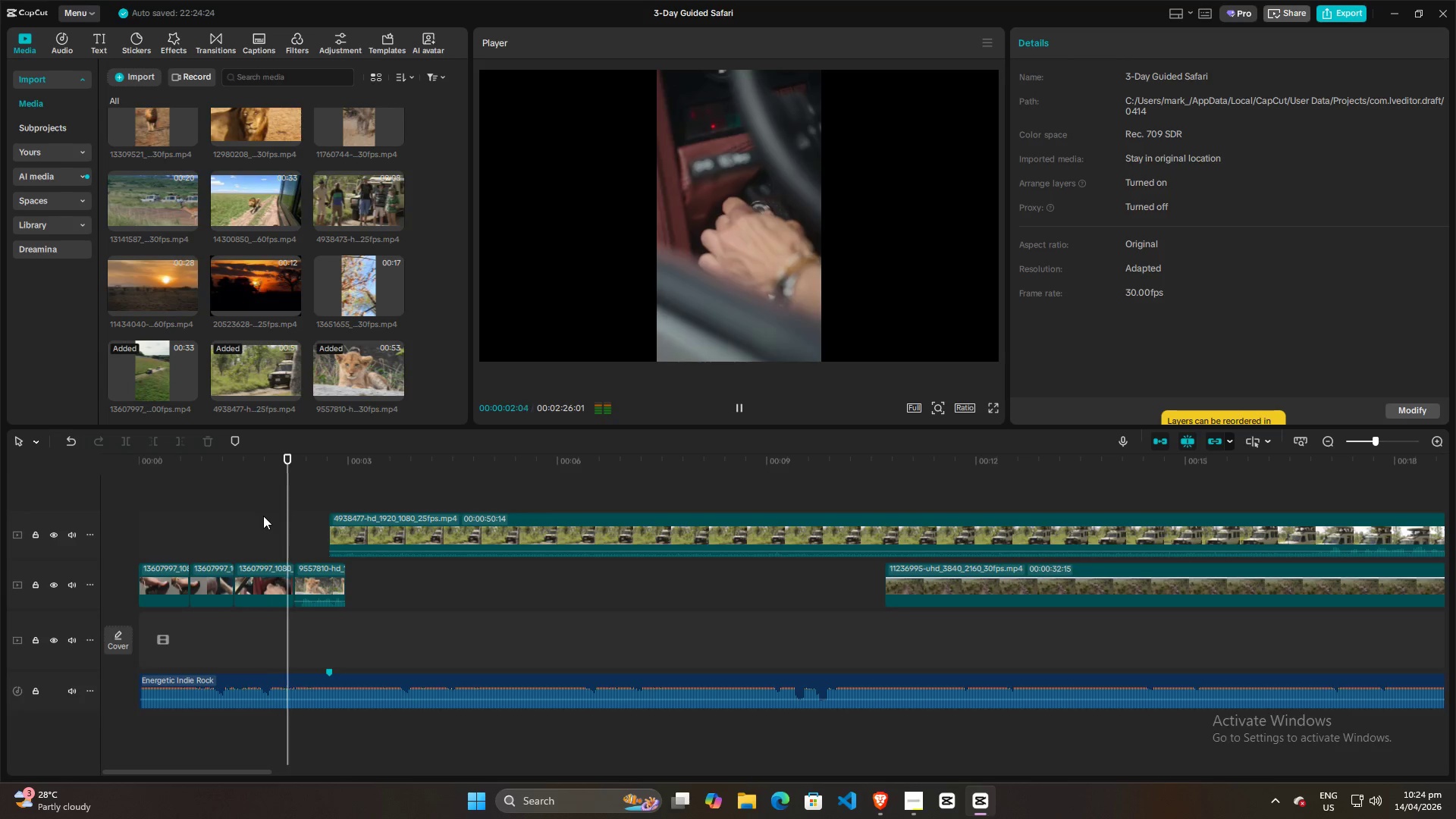 
key(Space)
 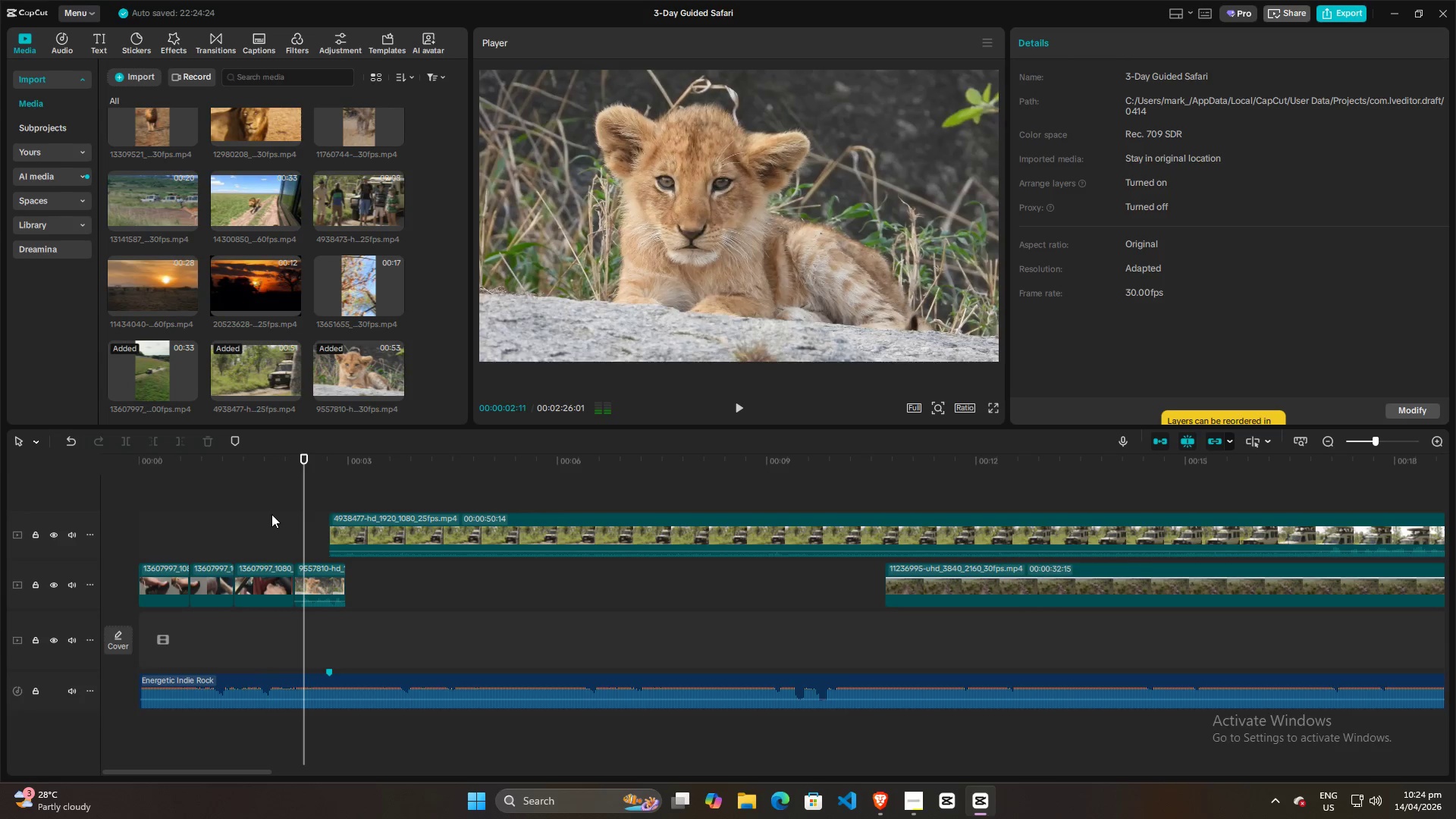 
key(Space)
 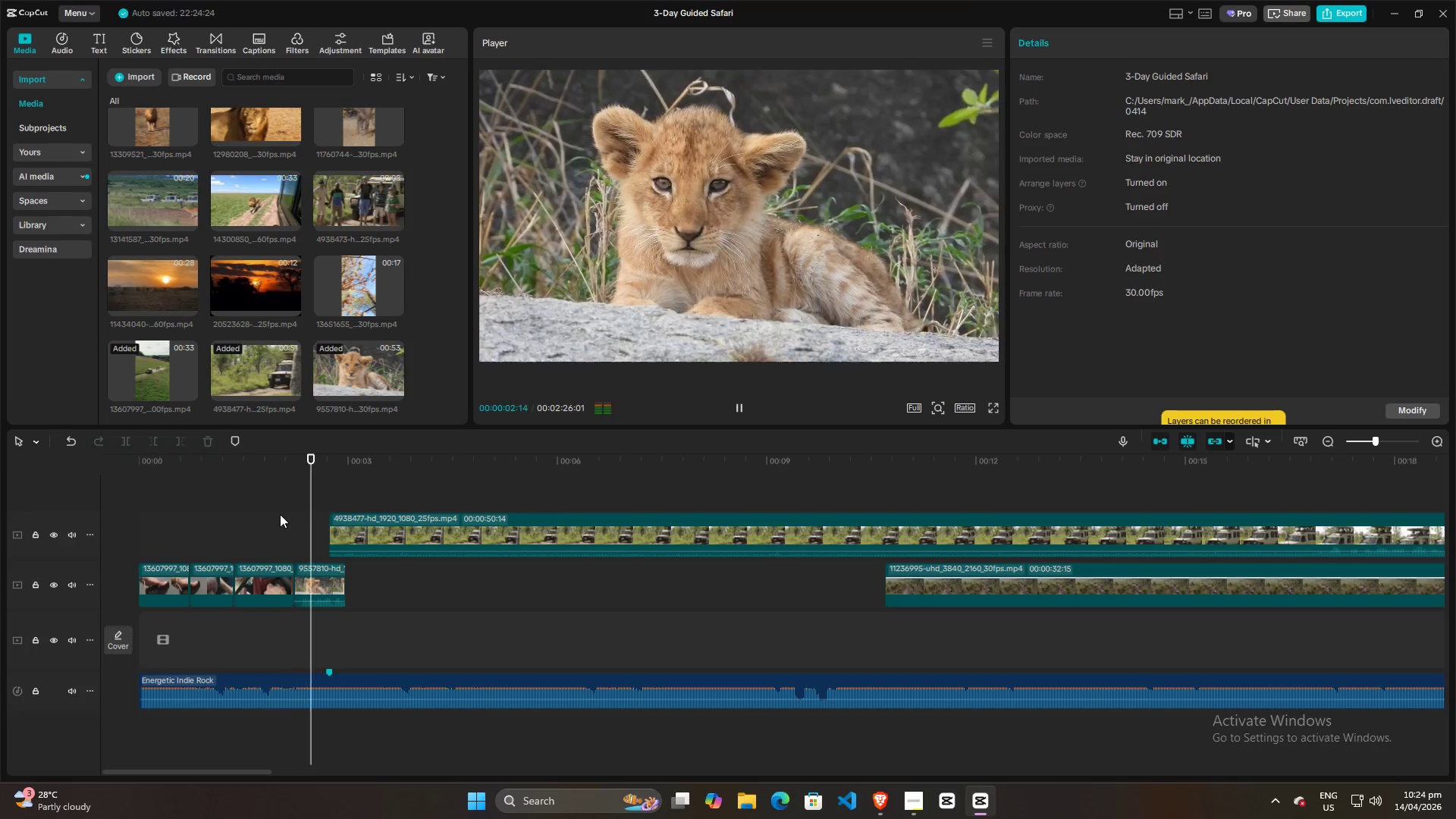 
key(Space)
 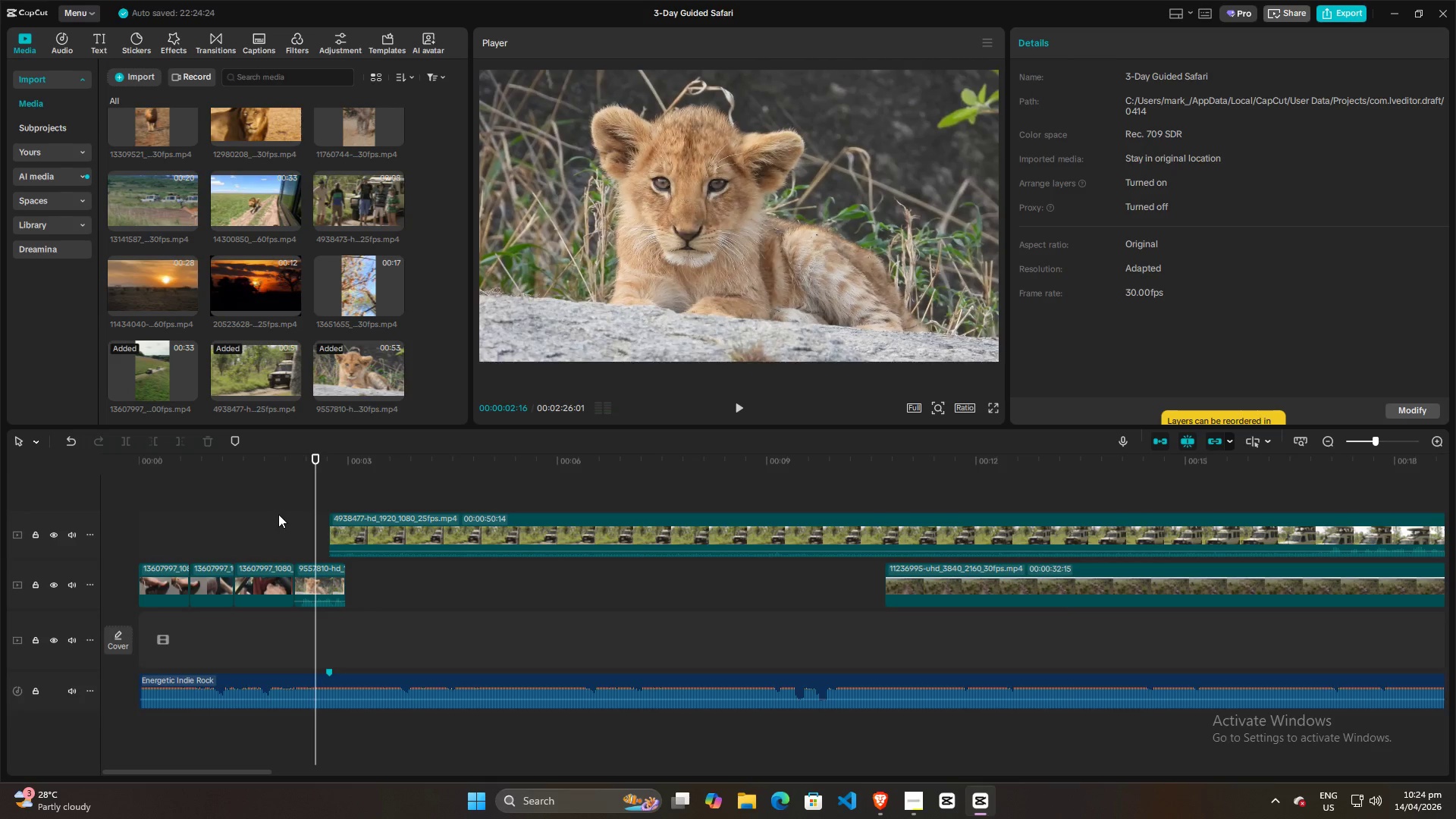 
left_click([268, 515])
 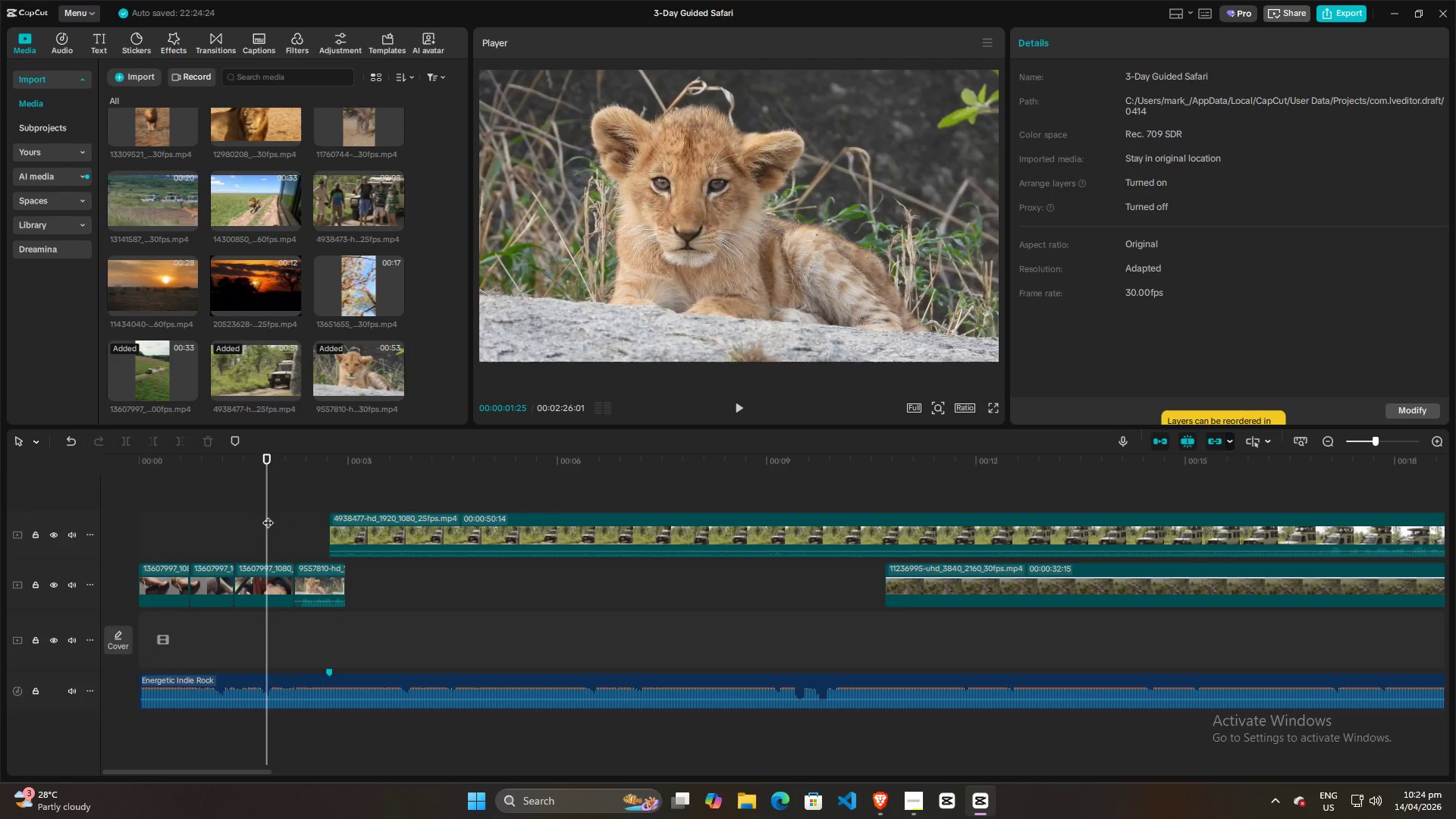 
key(Space)
 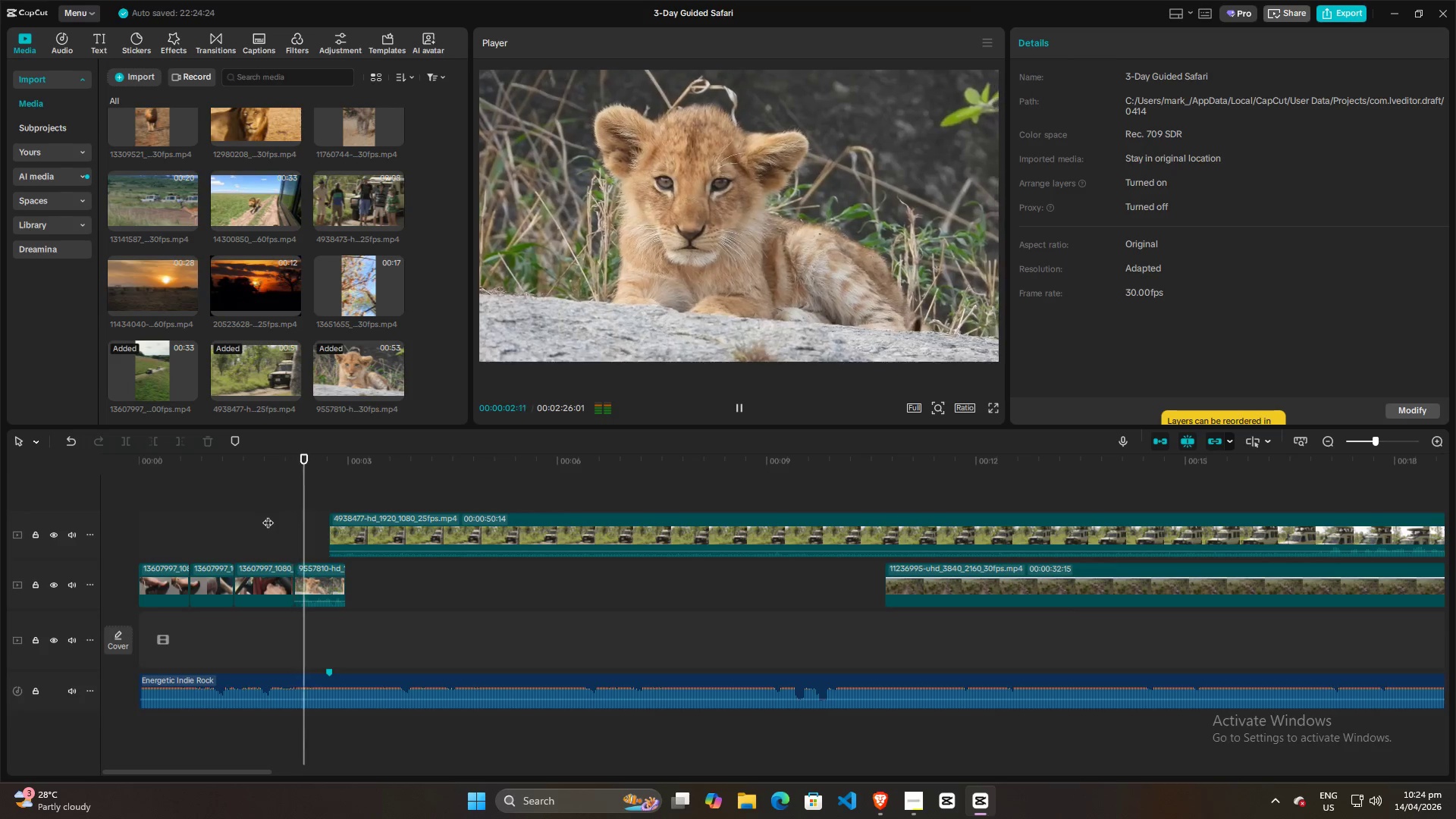 
key(Space)
 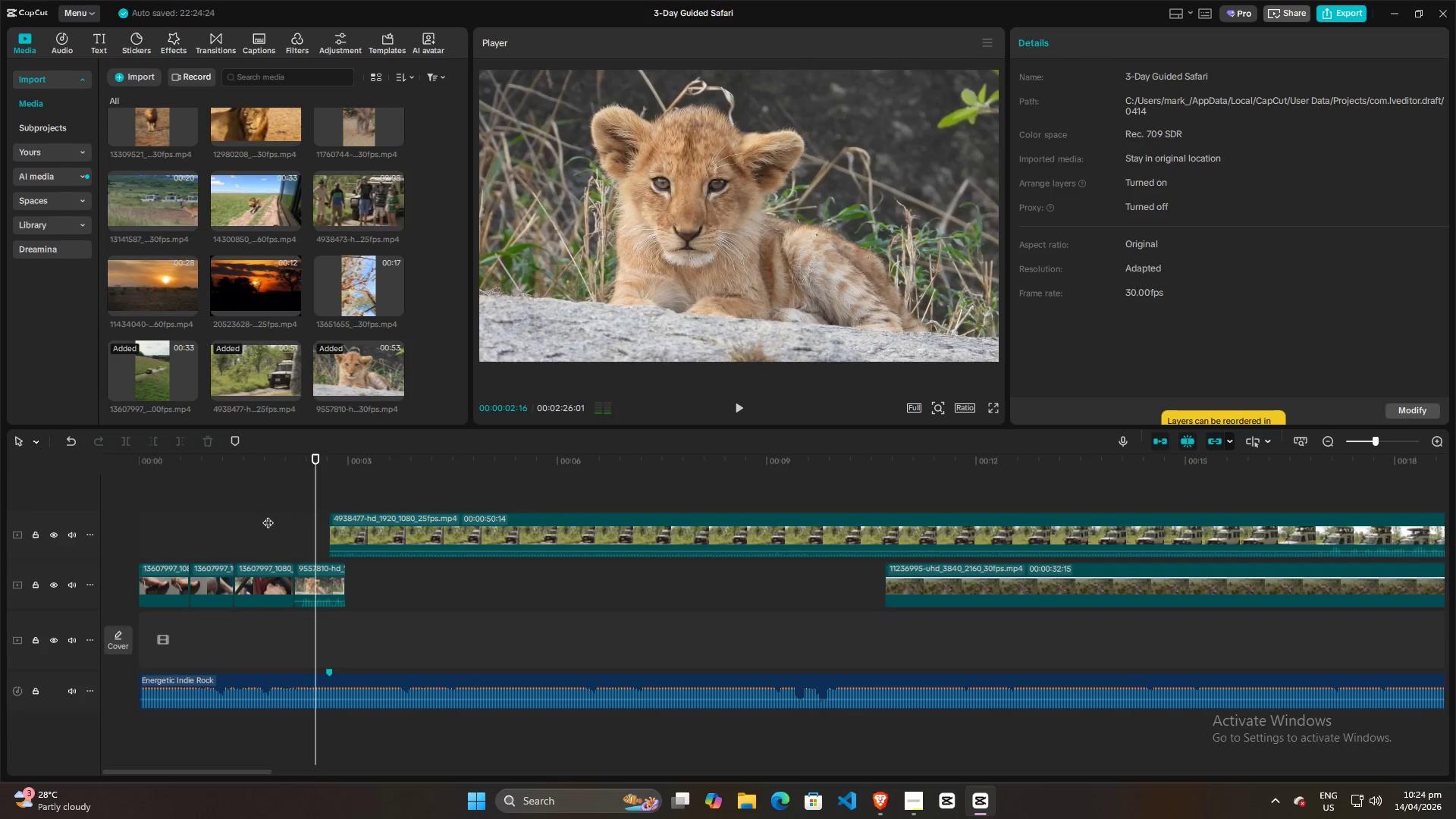 
left_click([268, 515])
 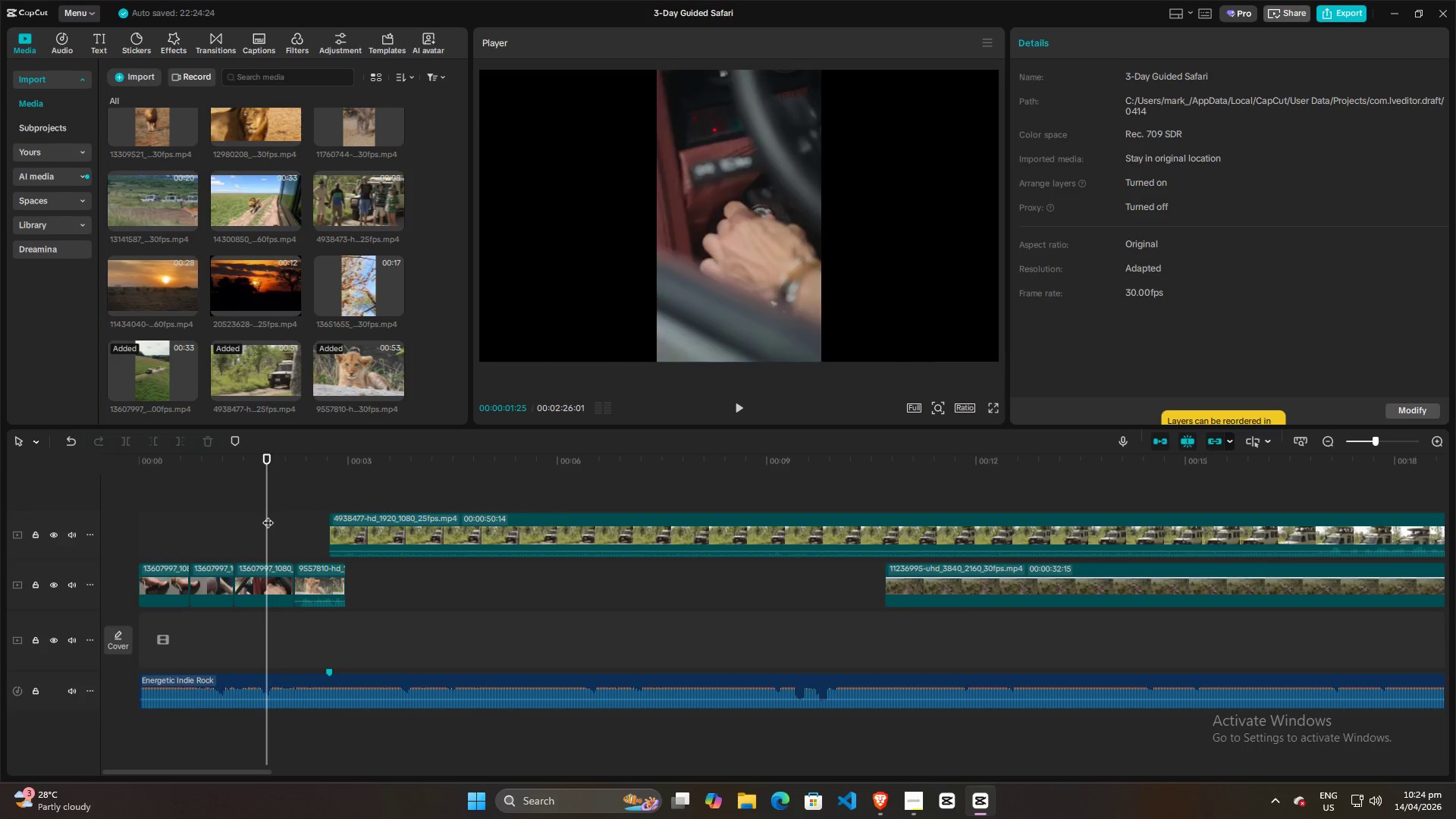 
key(Space)
 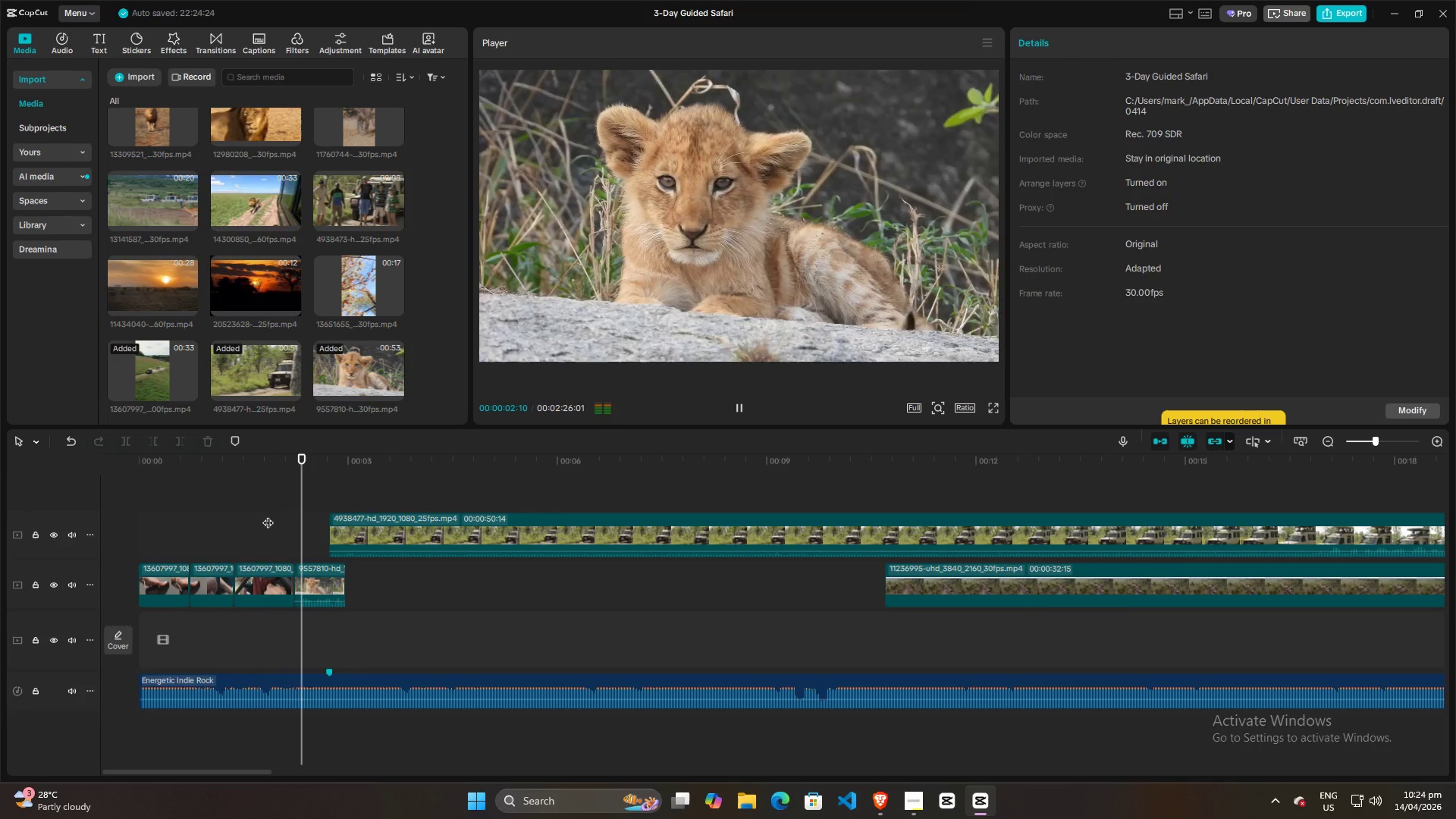 
key(Space)
 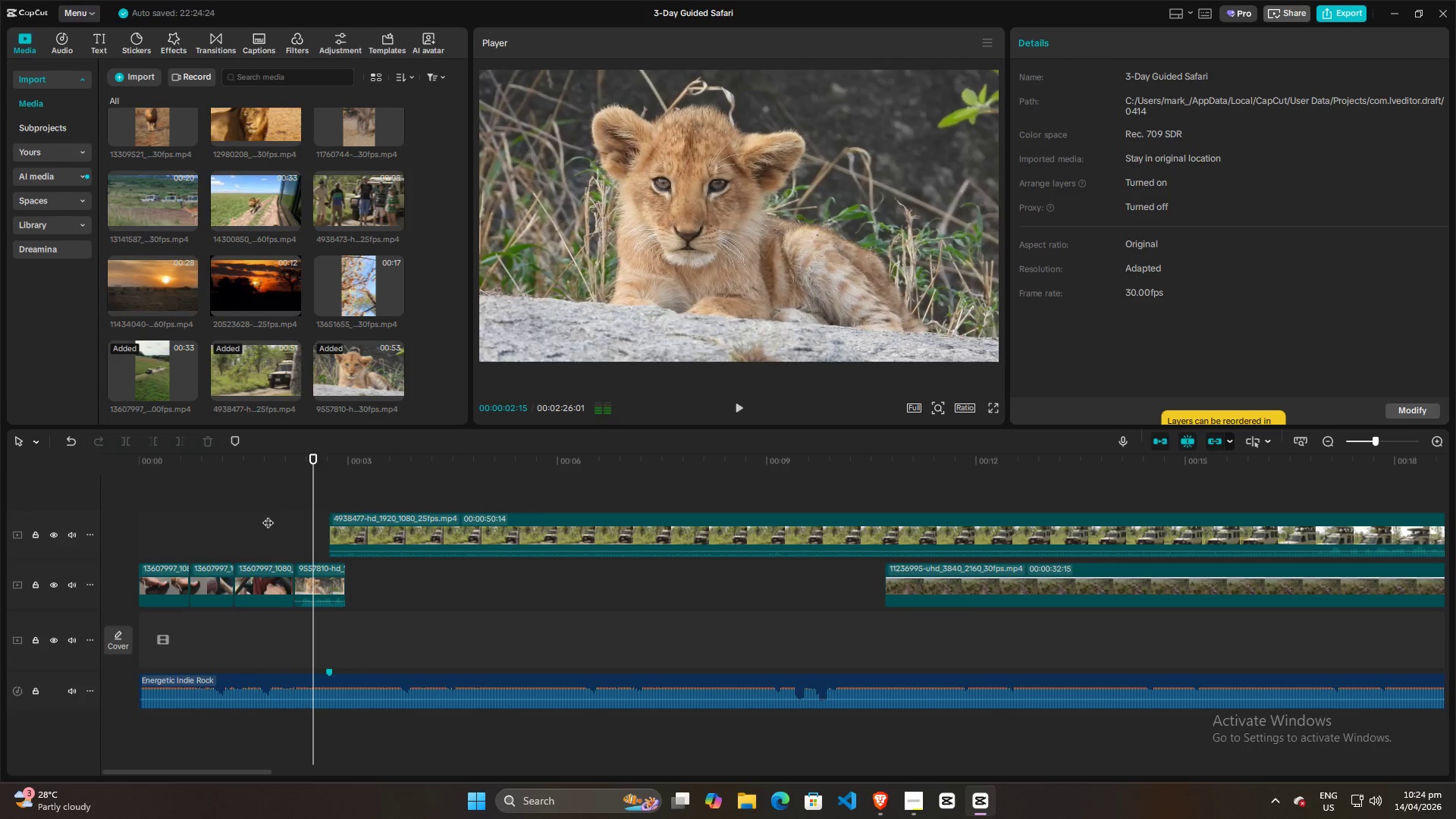 
key(Space)
 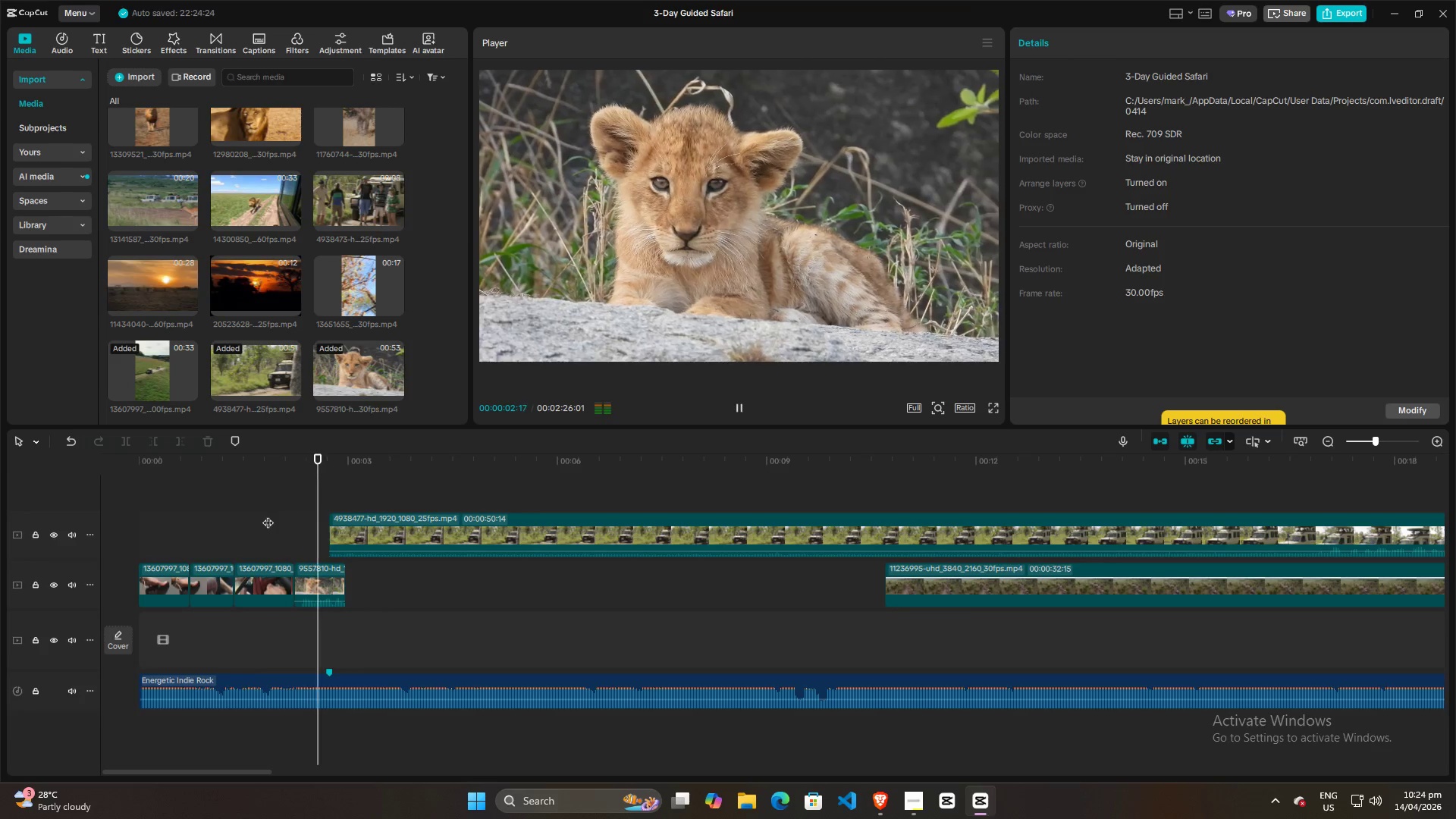 
key(Space)
 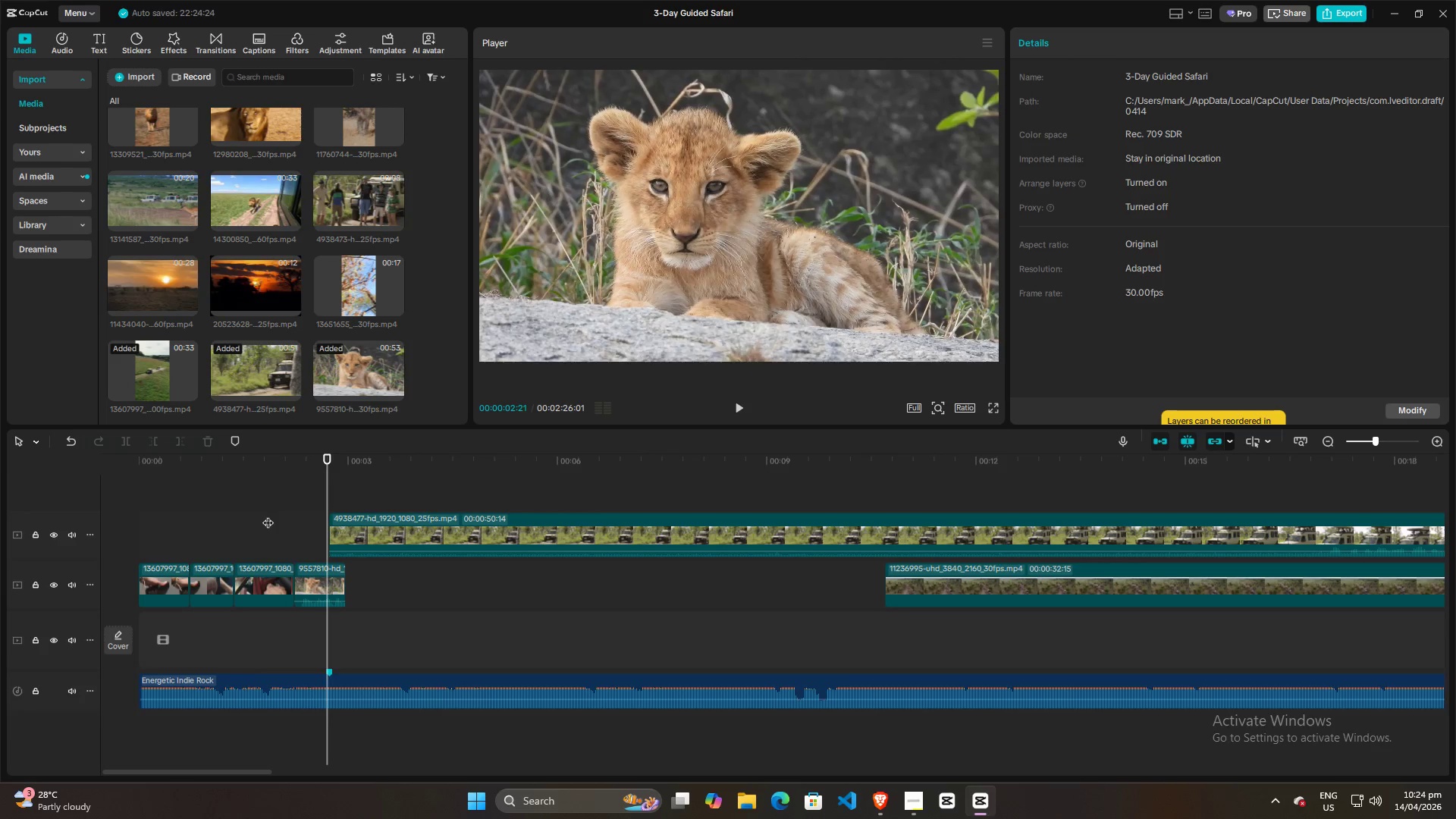 
left_click([268, 515])
 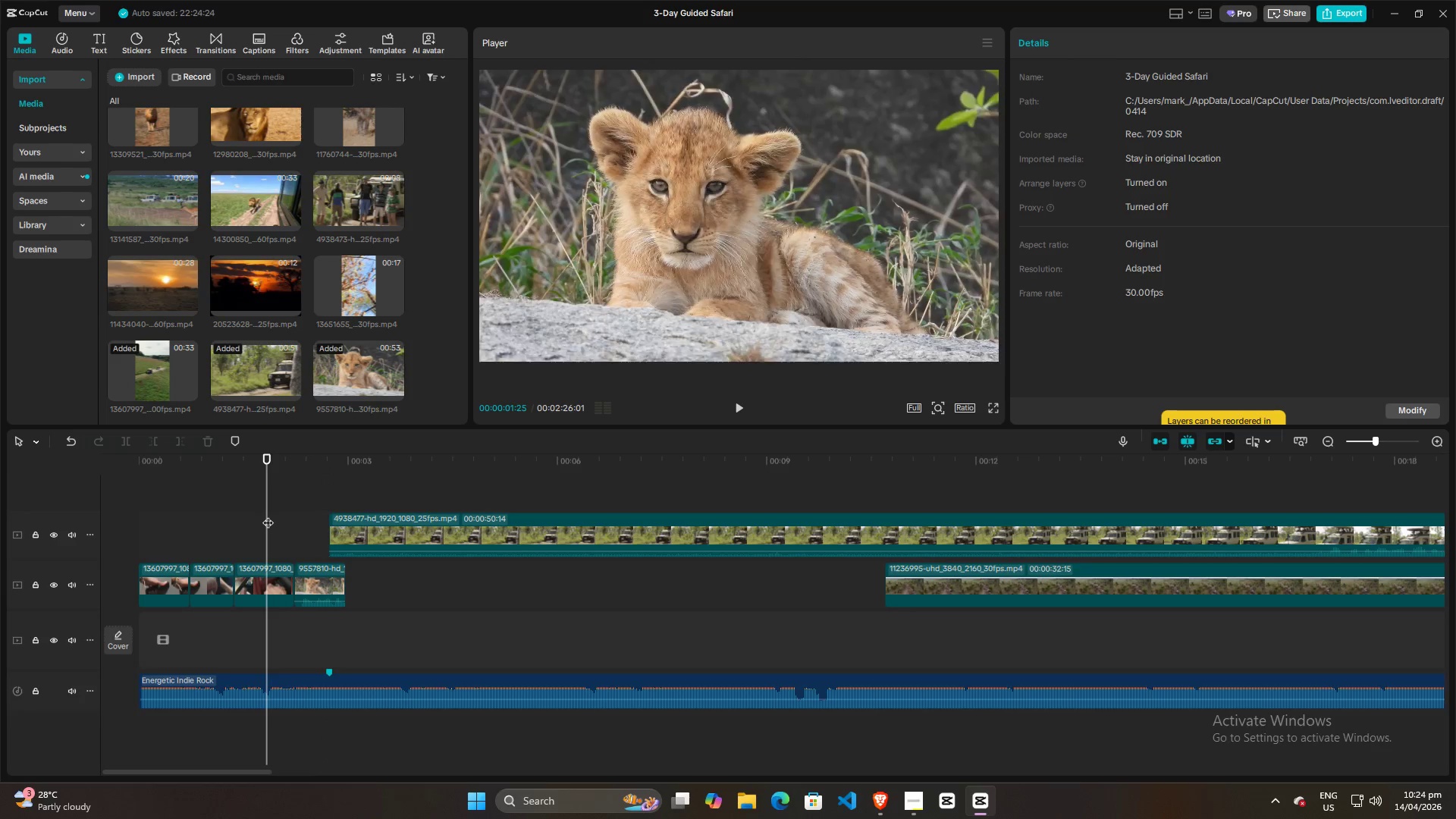 
key(Space)
 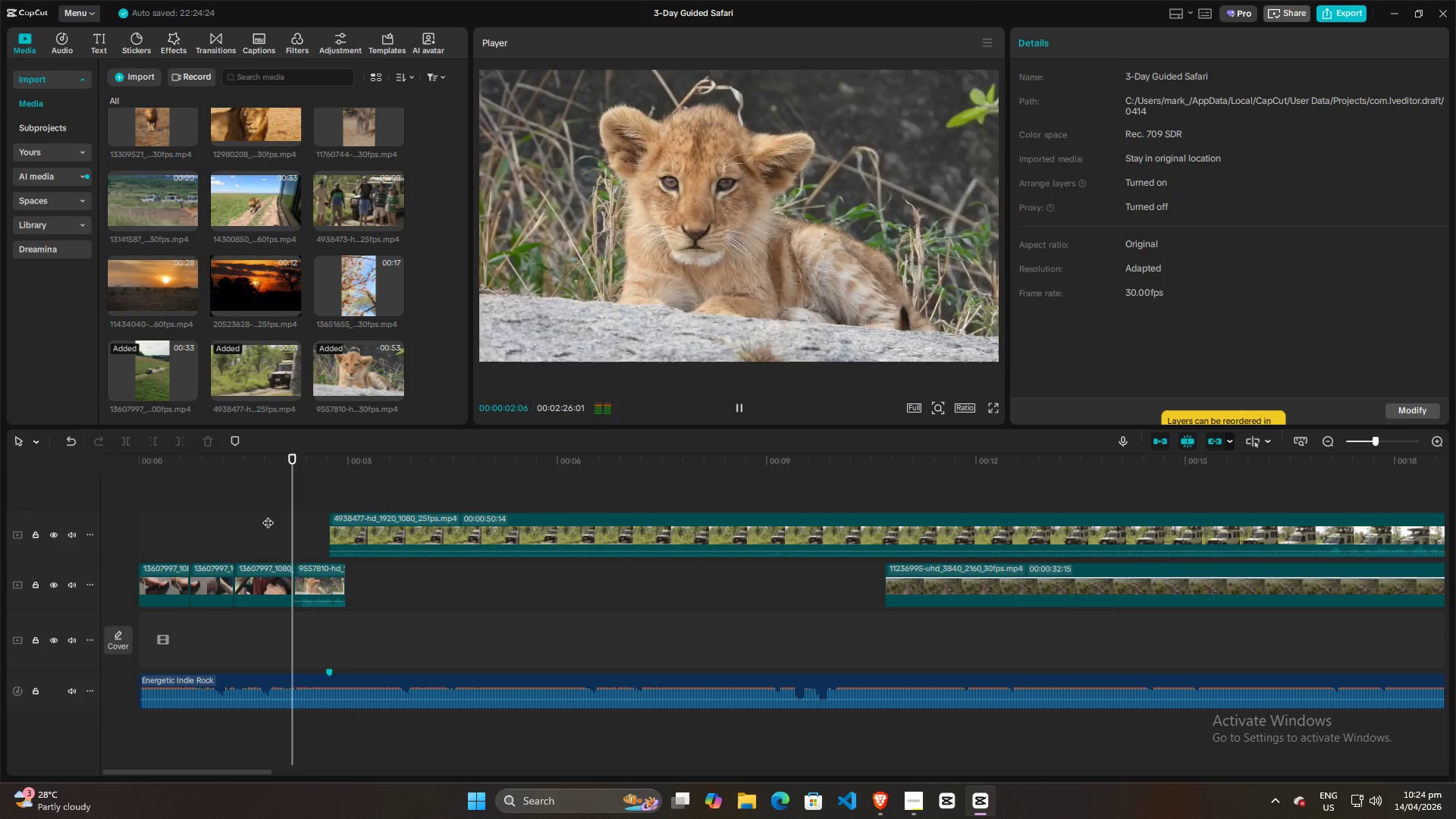 
key(Space)
 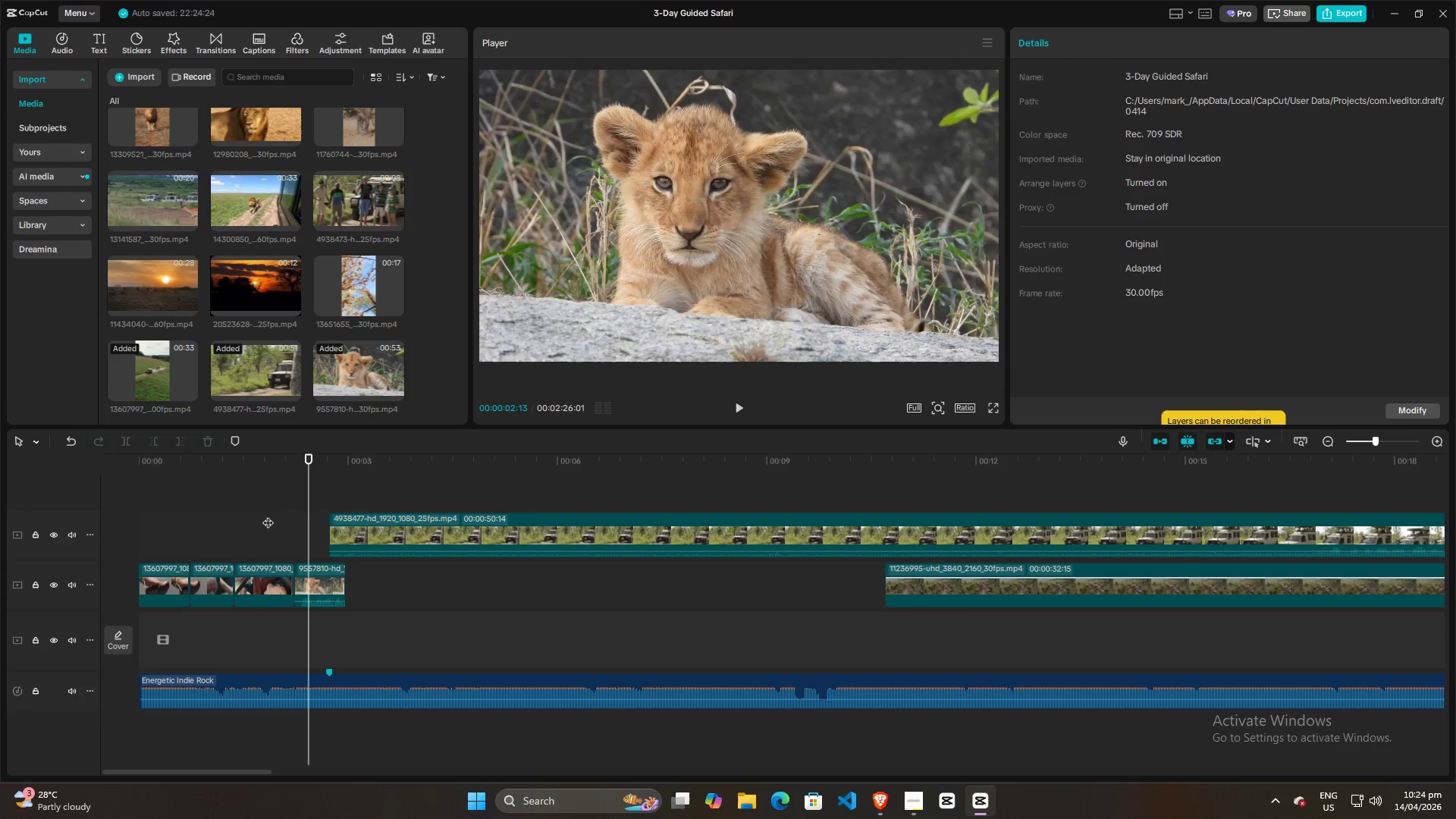 
left_click([268, 515])
 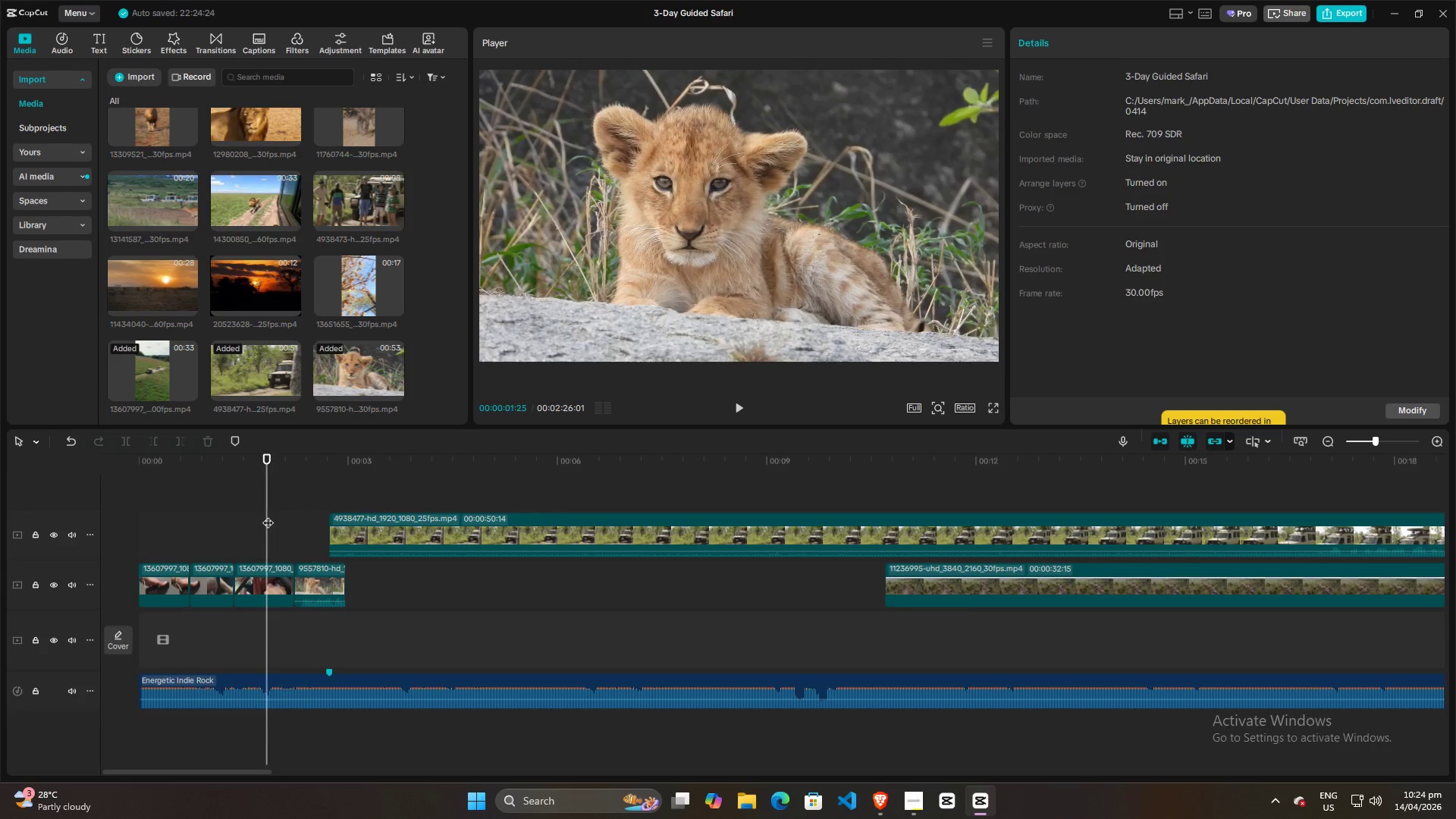 
key(Space)
 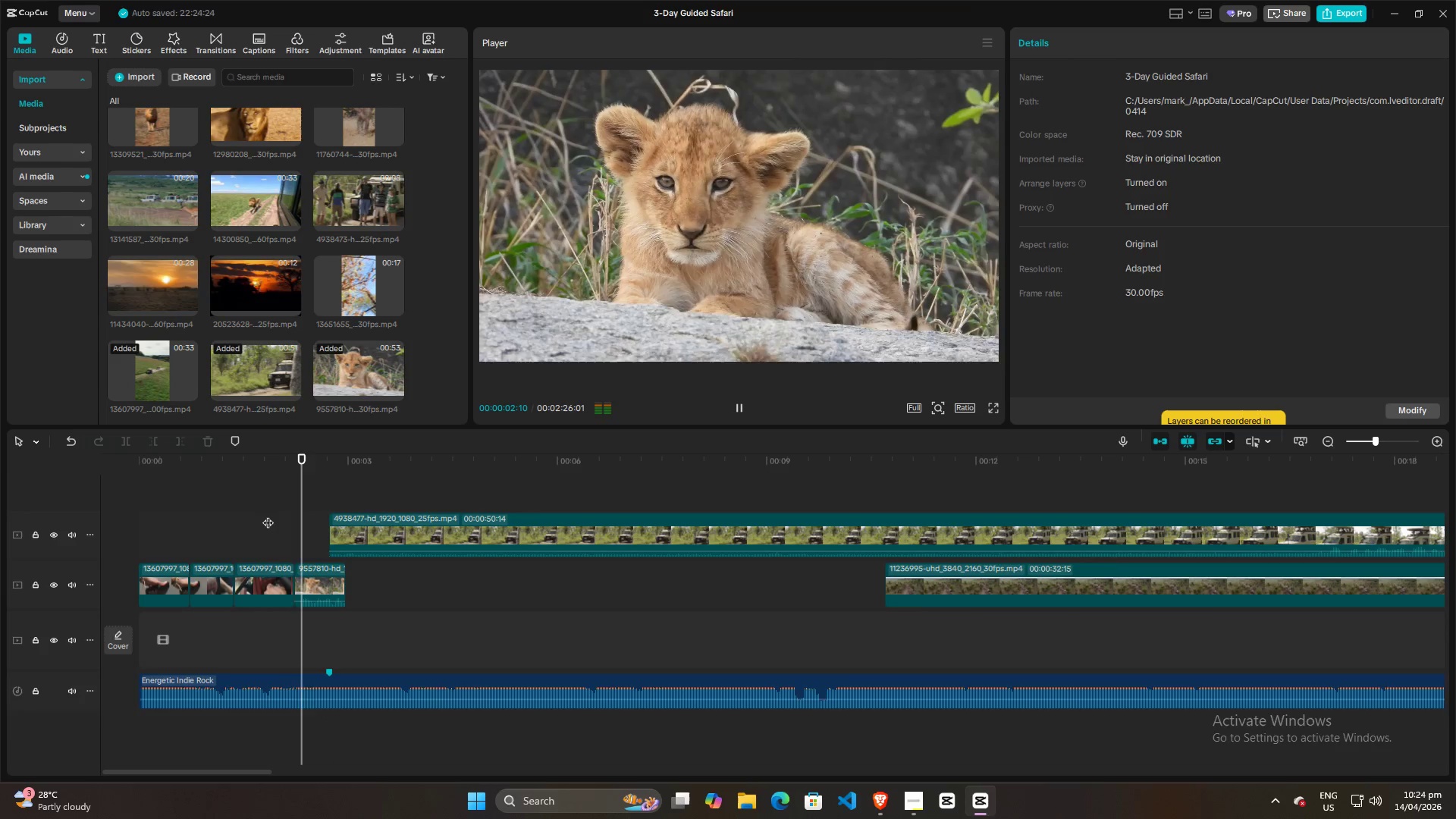 
key(Space)
 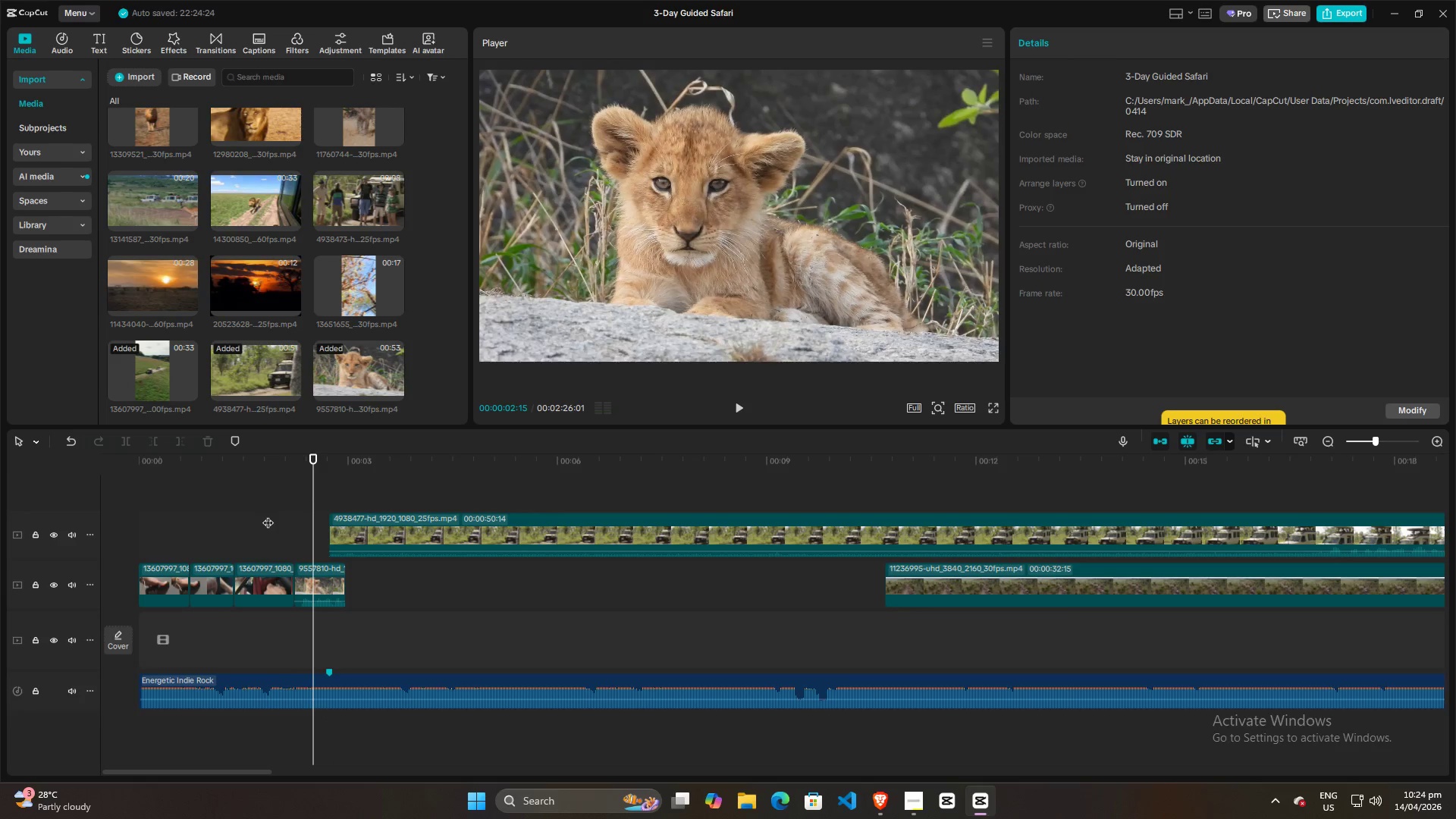 
left_click([268, 515])
 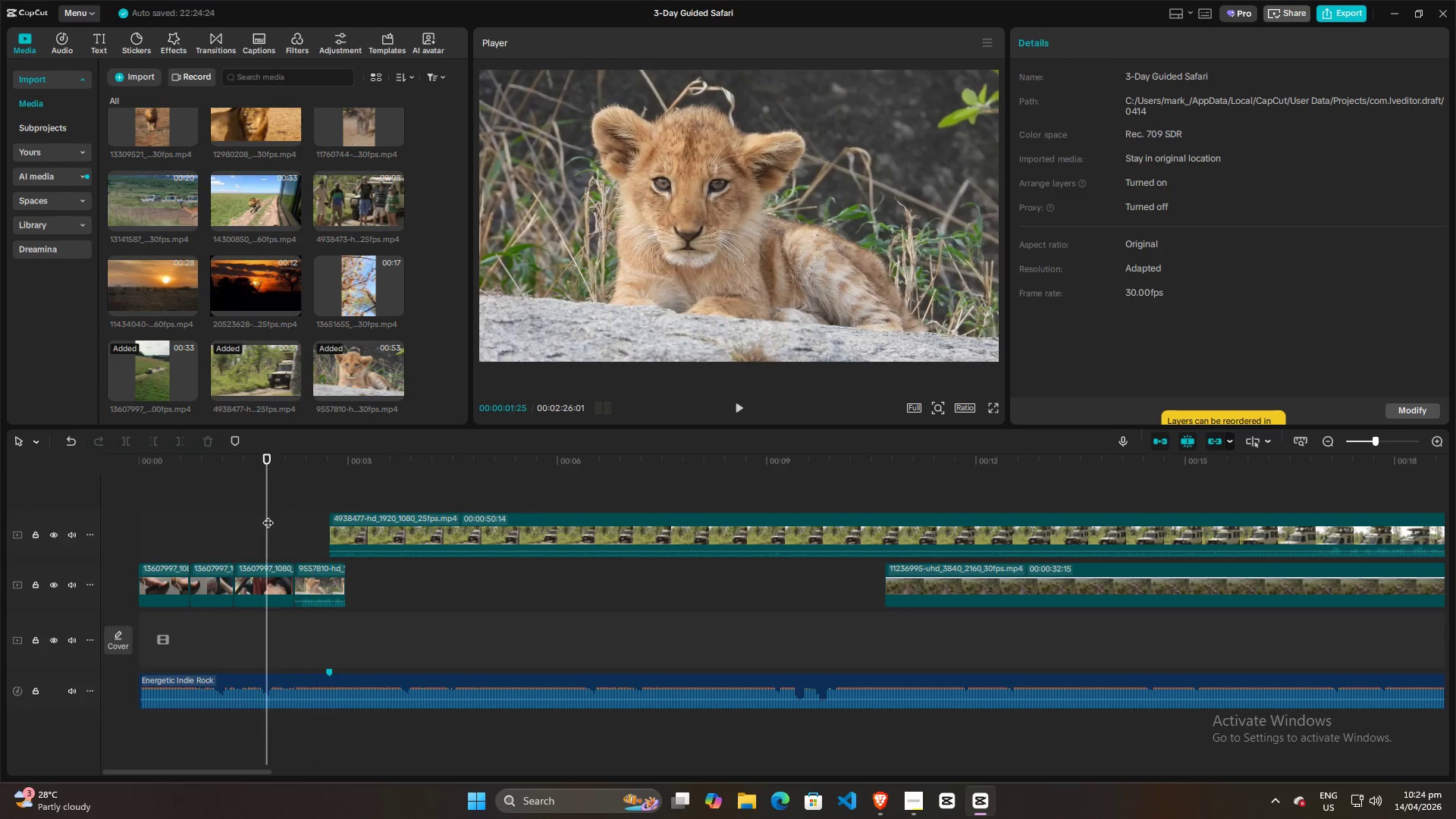 
key(Space)
 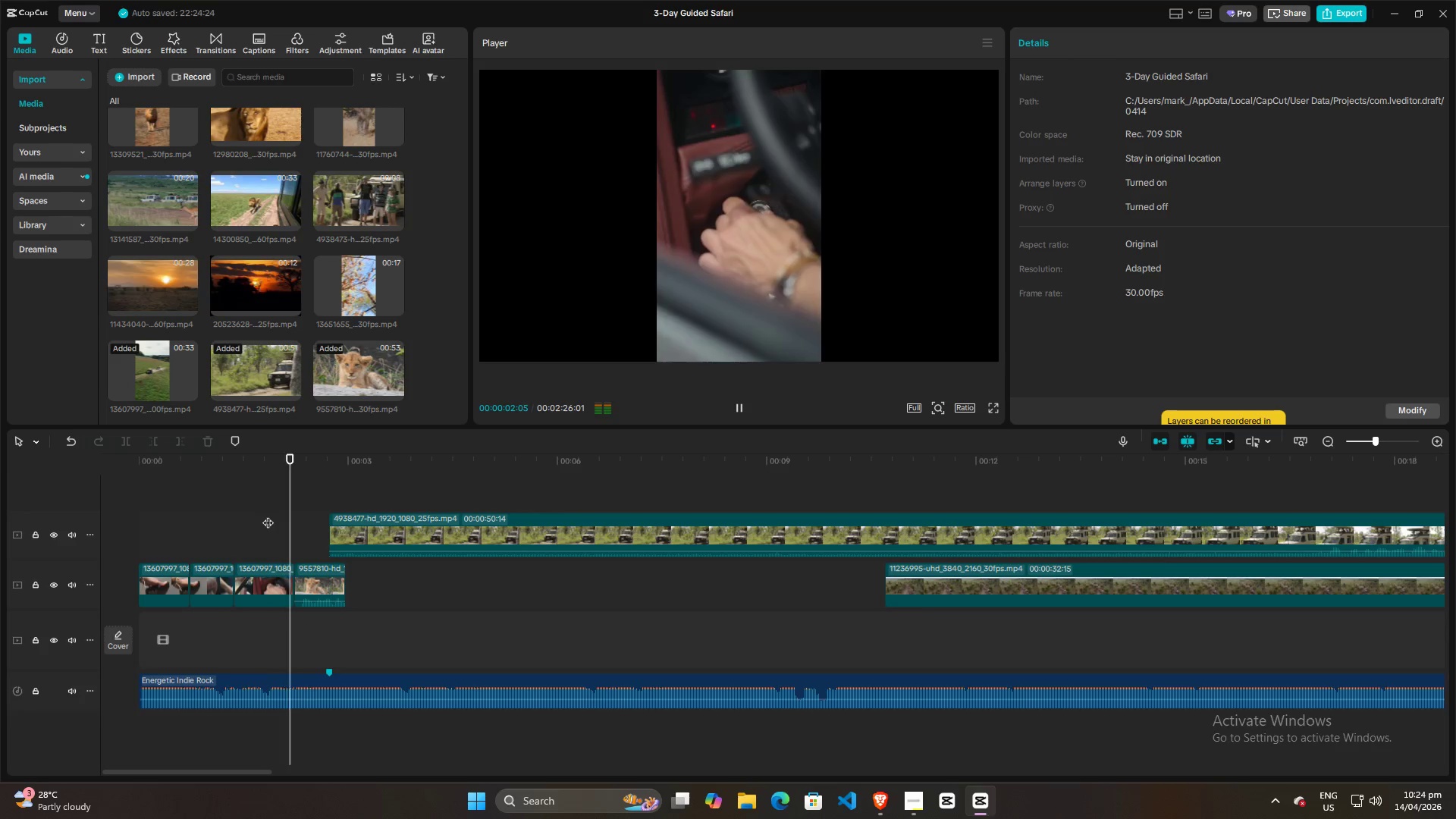 
key(Space)
 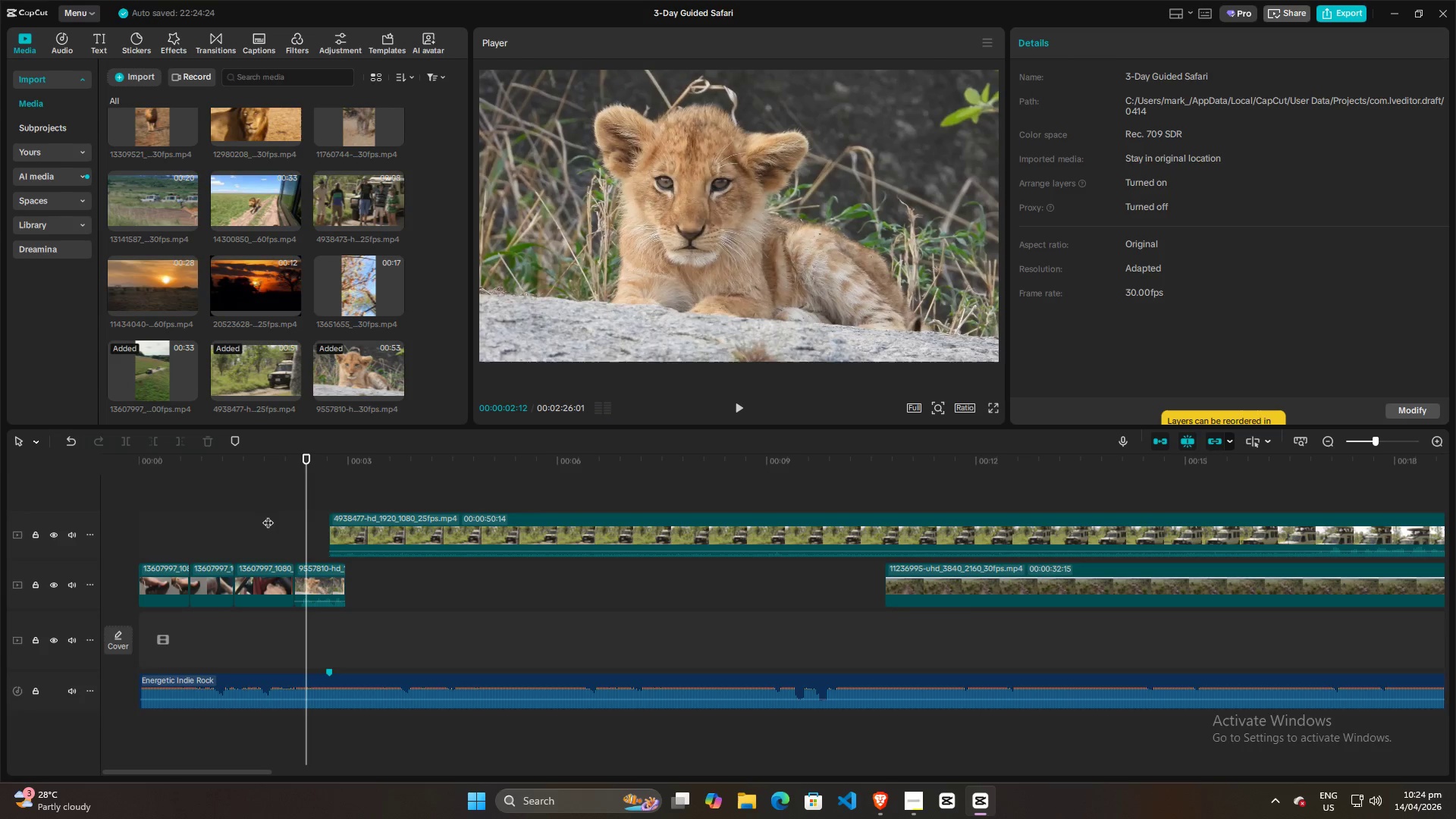 
left_click([268, 515])
 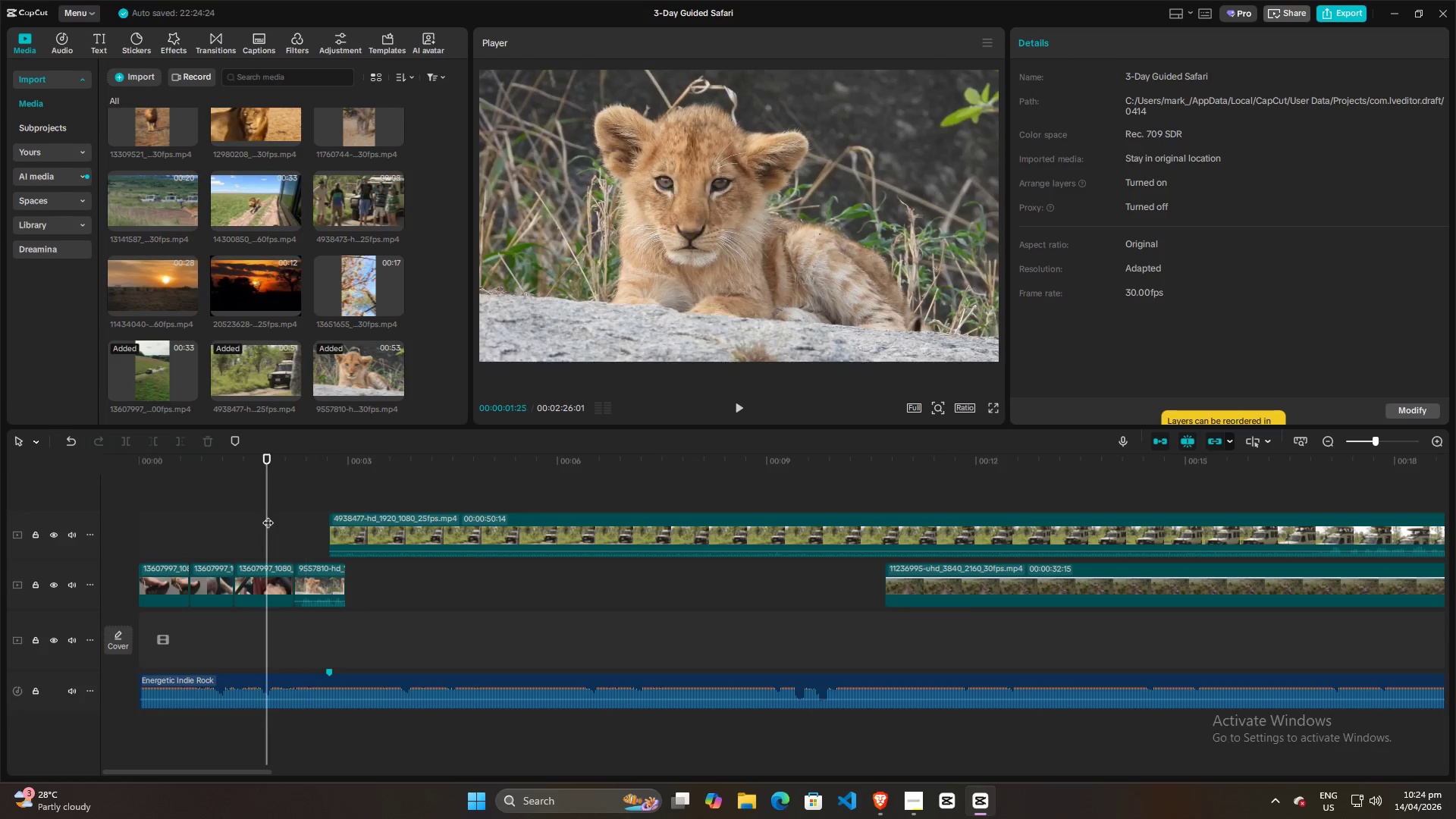 
key(Space)
 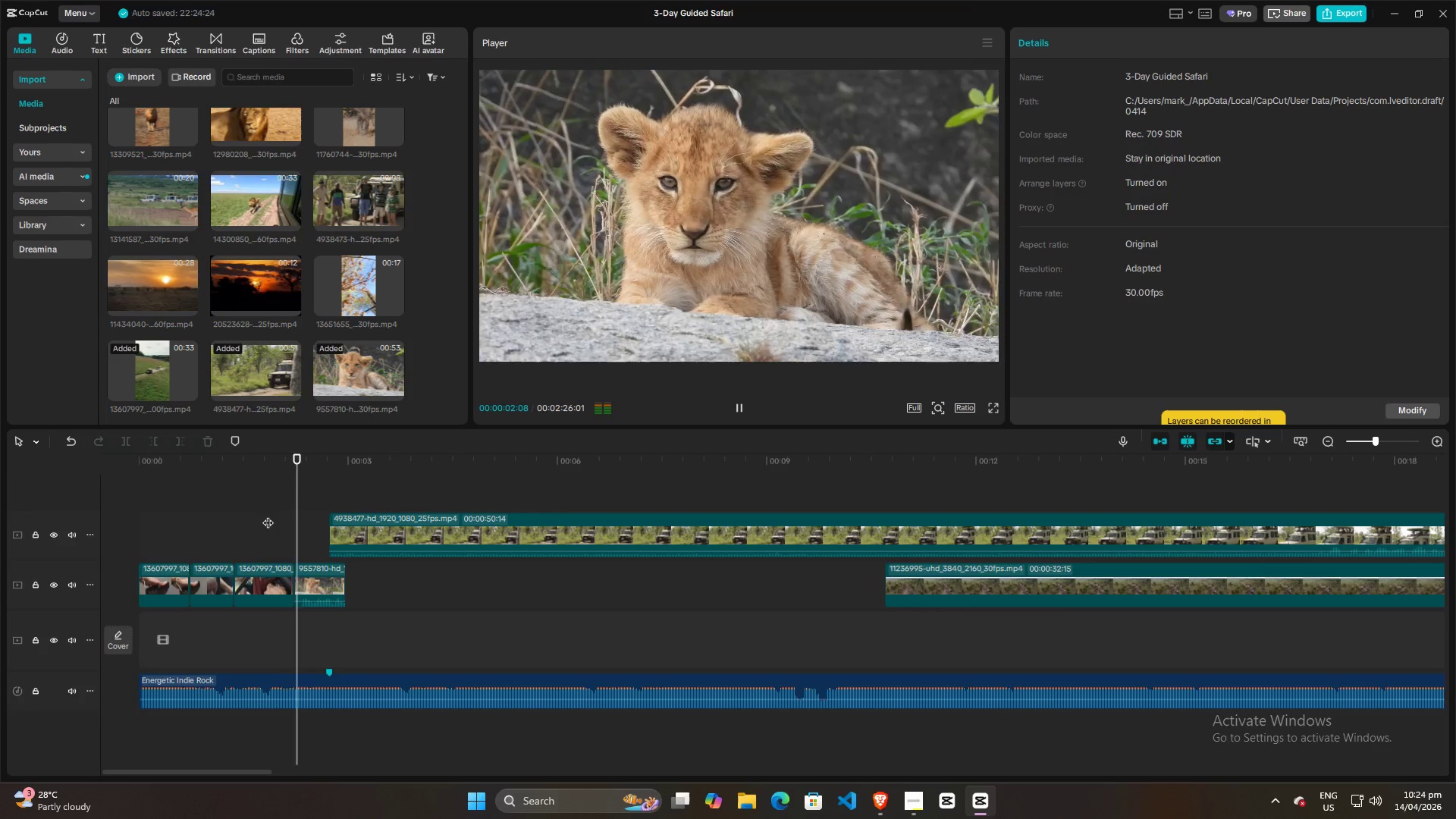 
key(Space)
 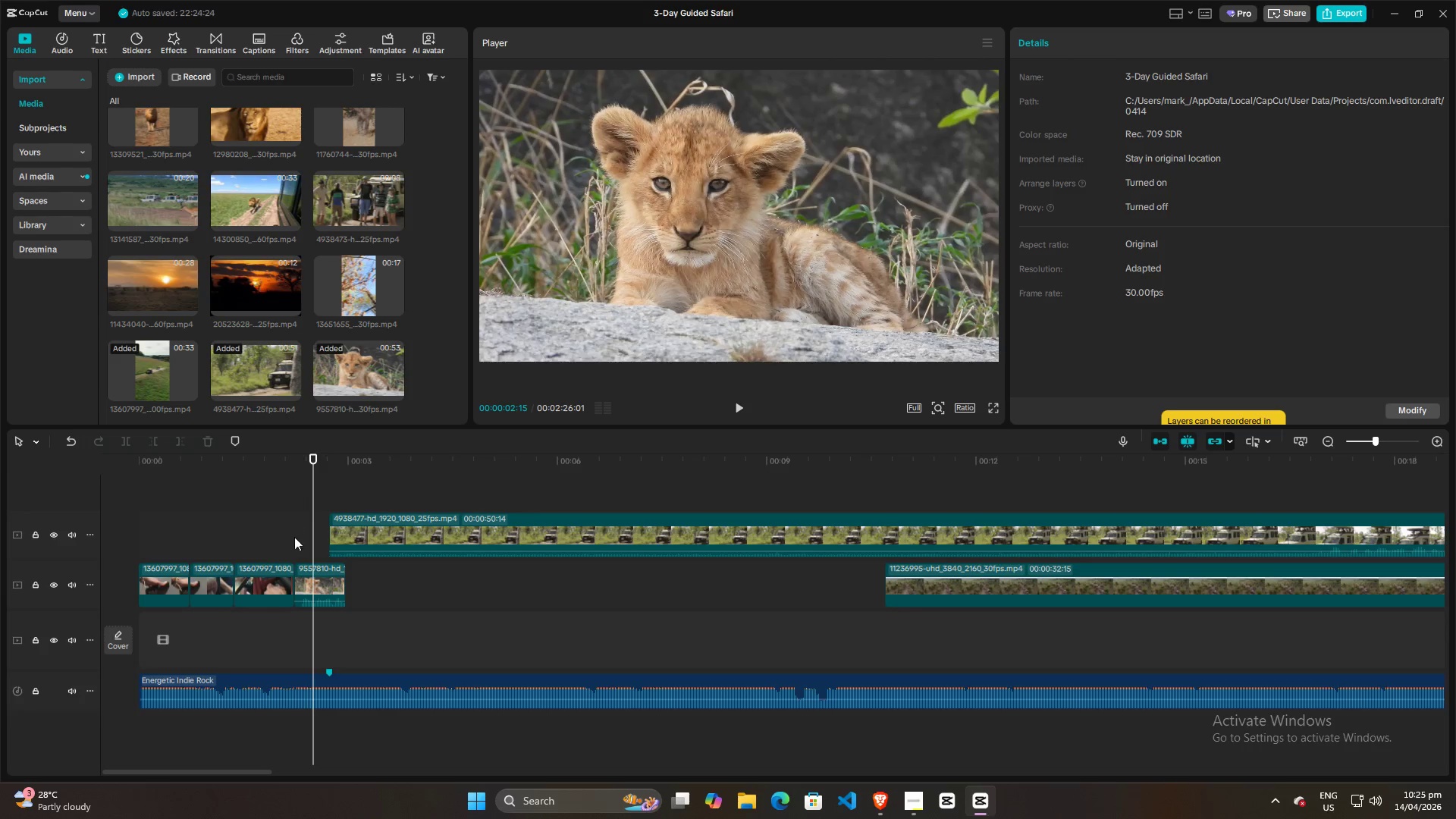 
left_click([308, 577])
 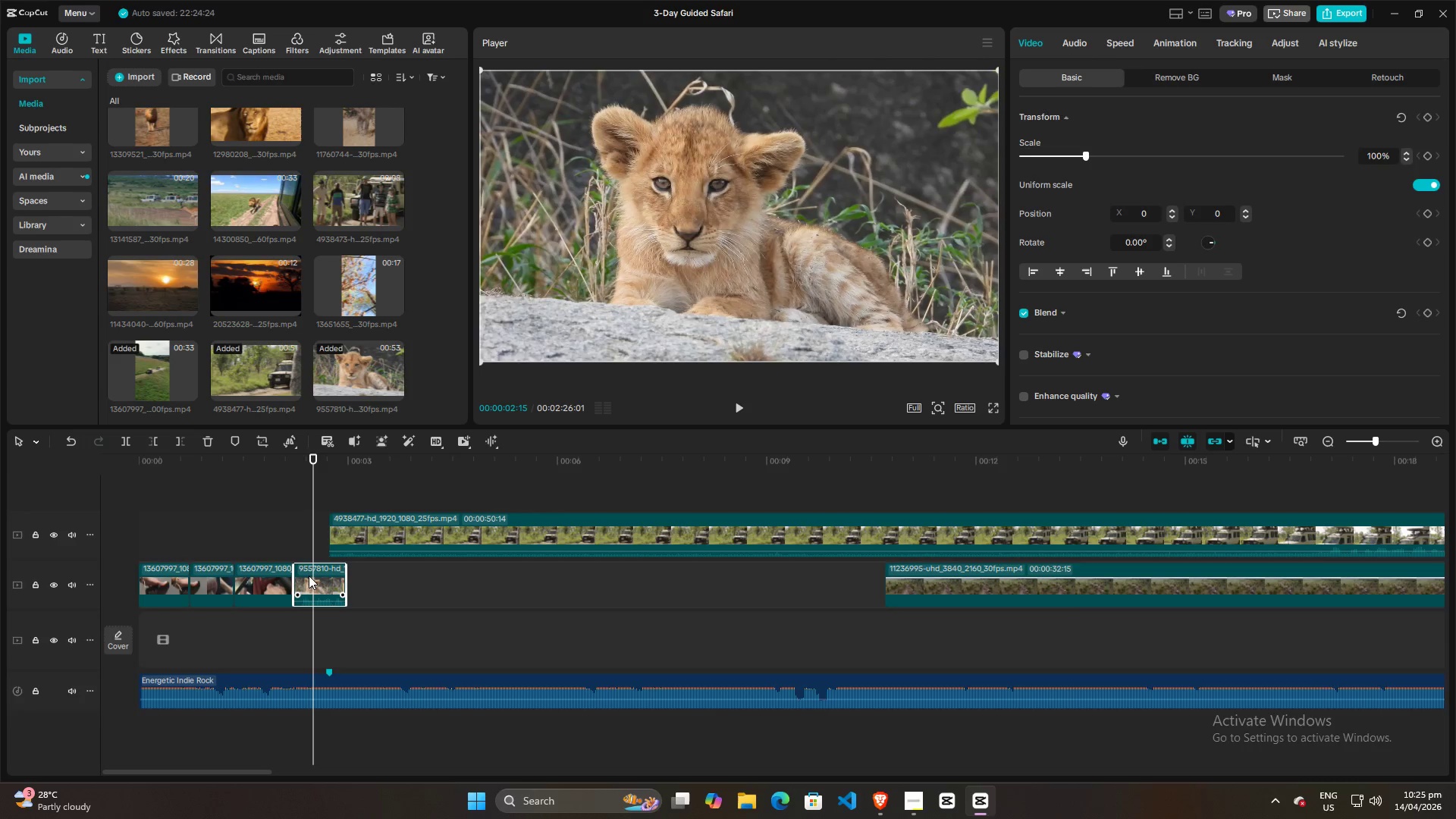 
key(M)
 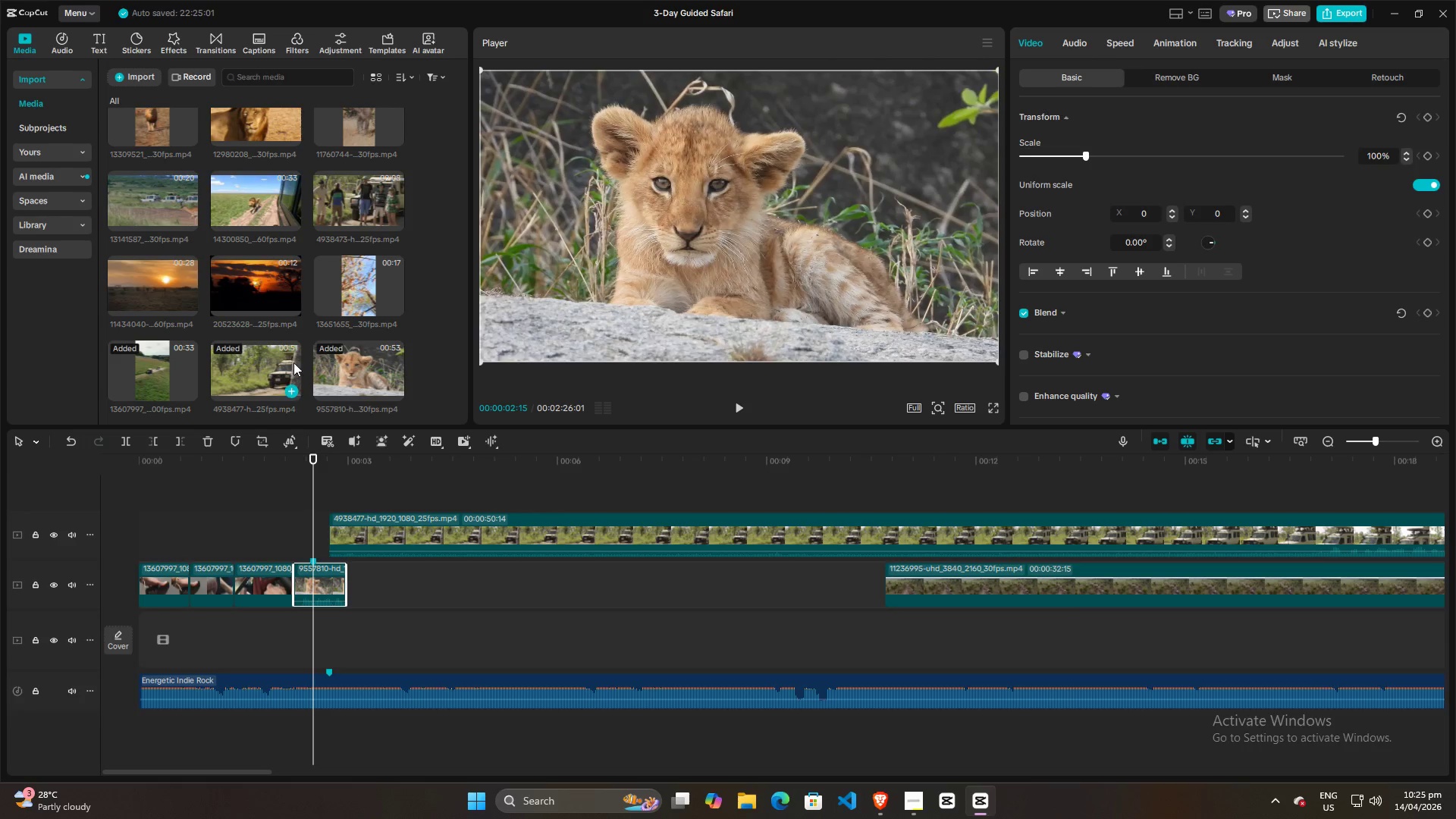 
scroll: coordinate [314, 287], scroll_direction: down, amount: 3.0
 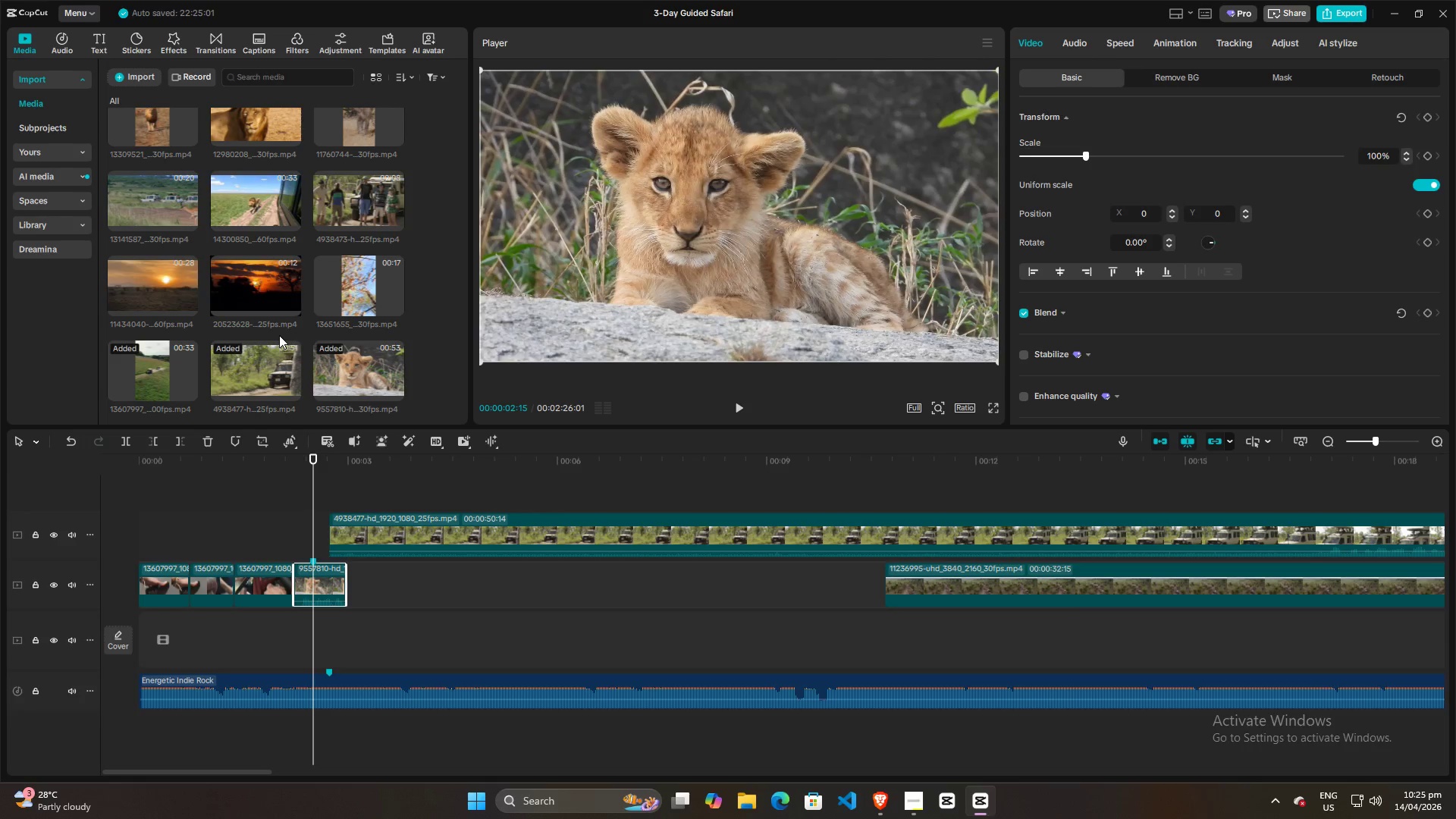 
scroll: coordinate [279, 335], scroll_direction: up, amount: 1.0
 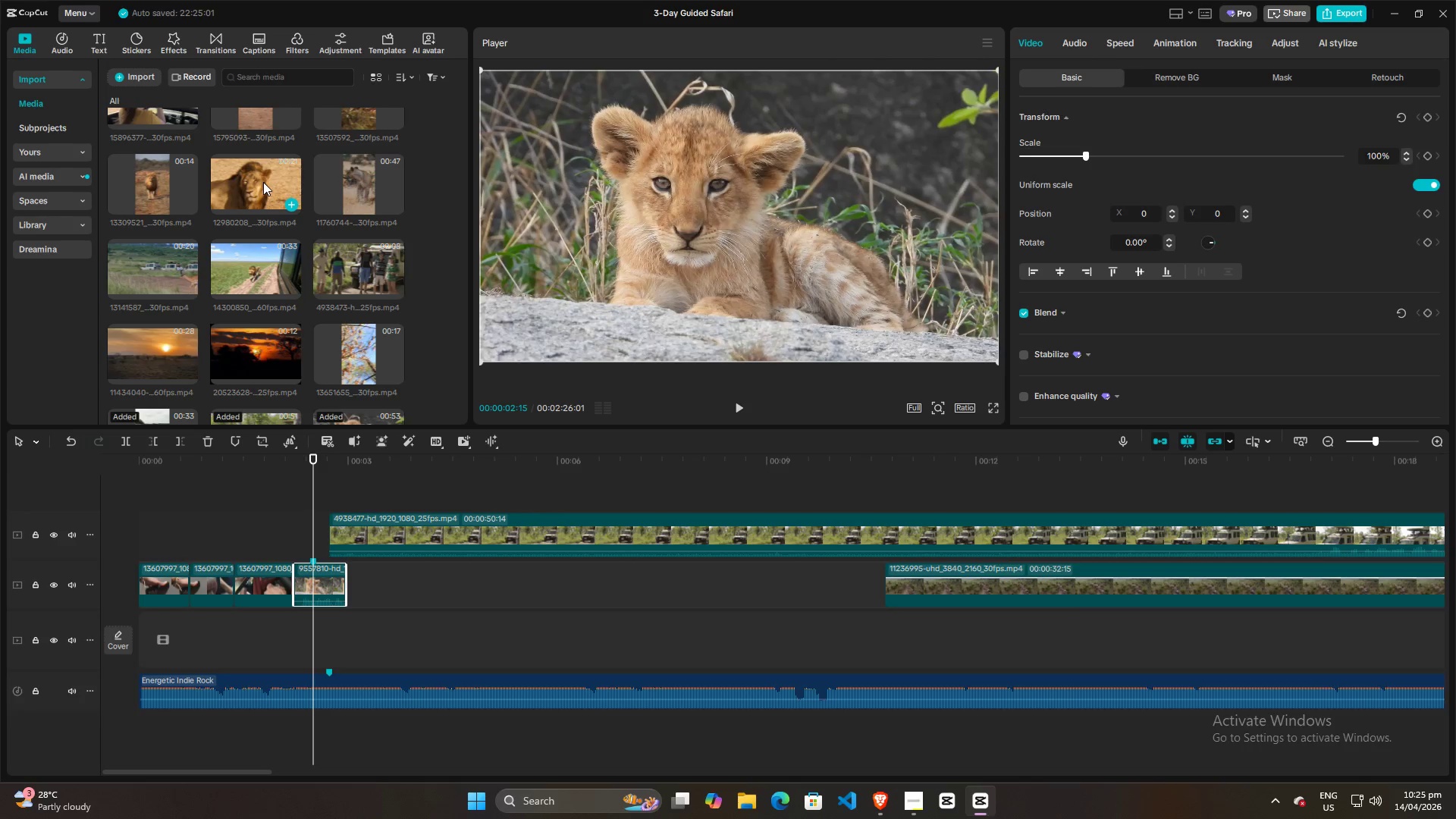 
left_click_drag(start_coordinate=[263, 182], to_coordinate=[312, 560])
 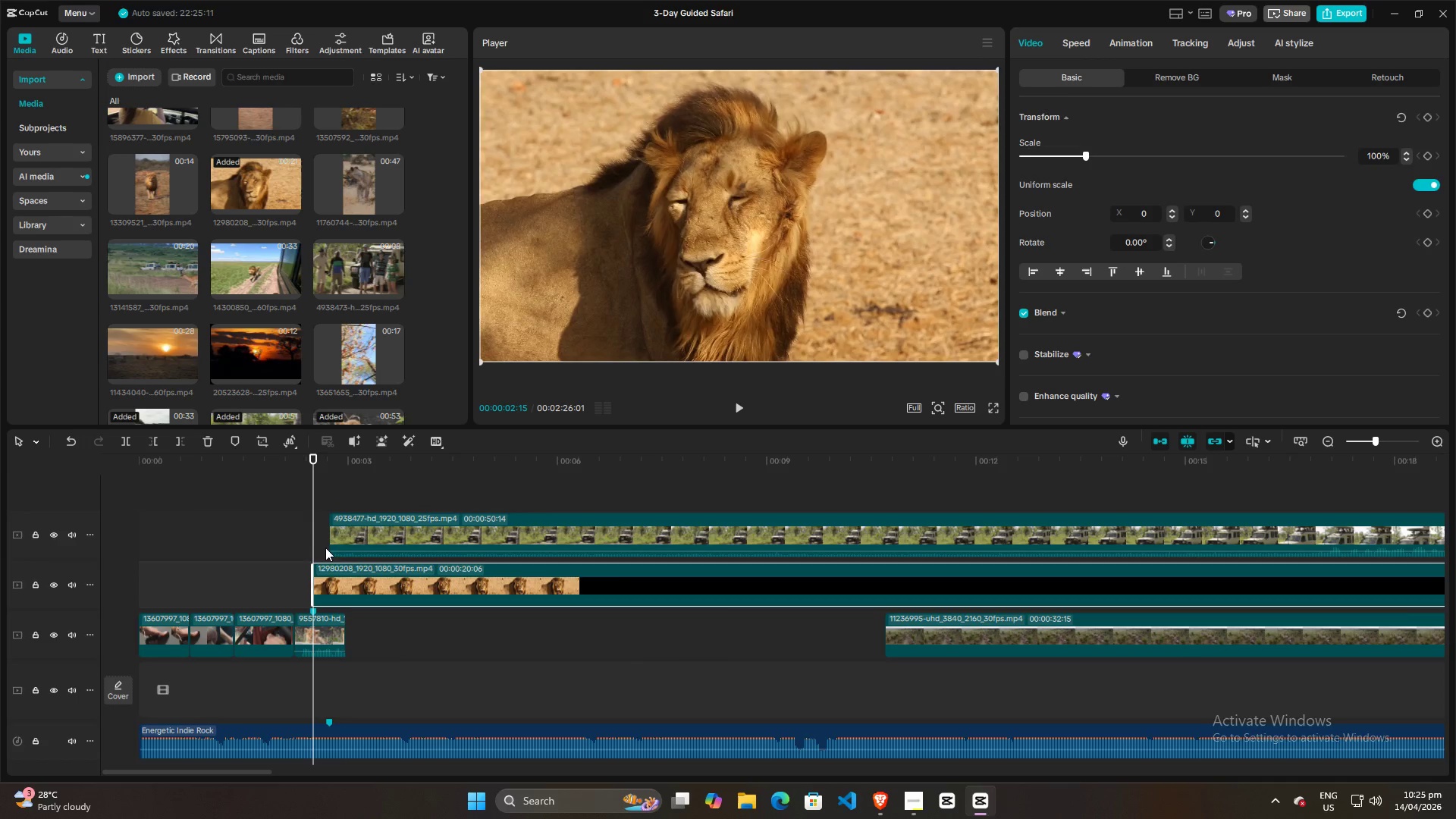 
key(Space)
 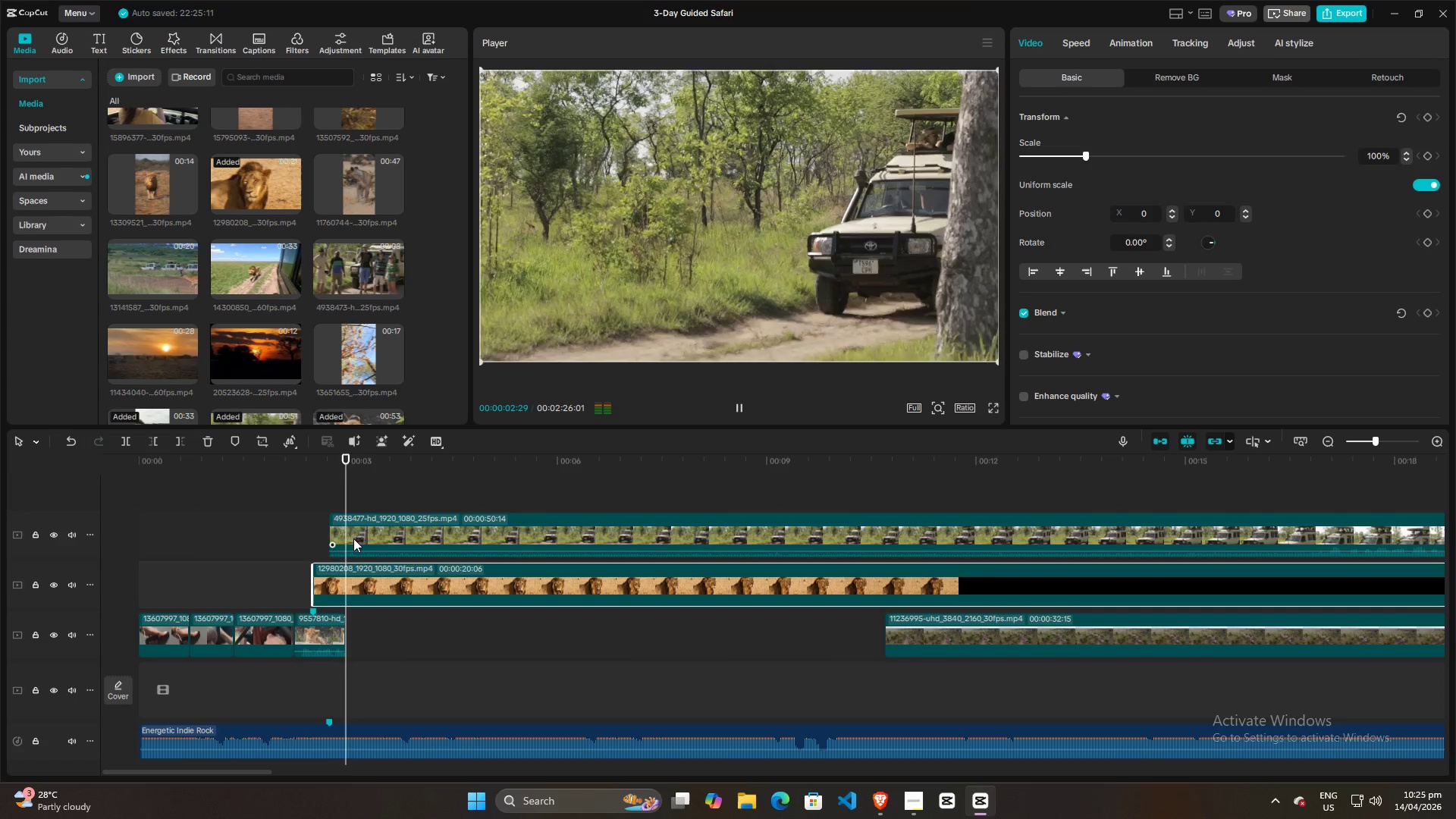 
key(Space)
 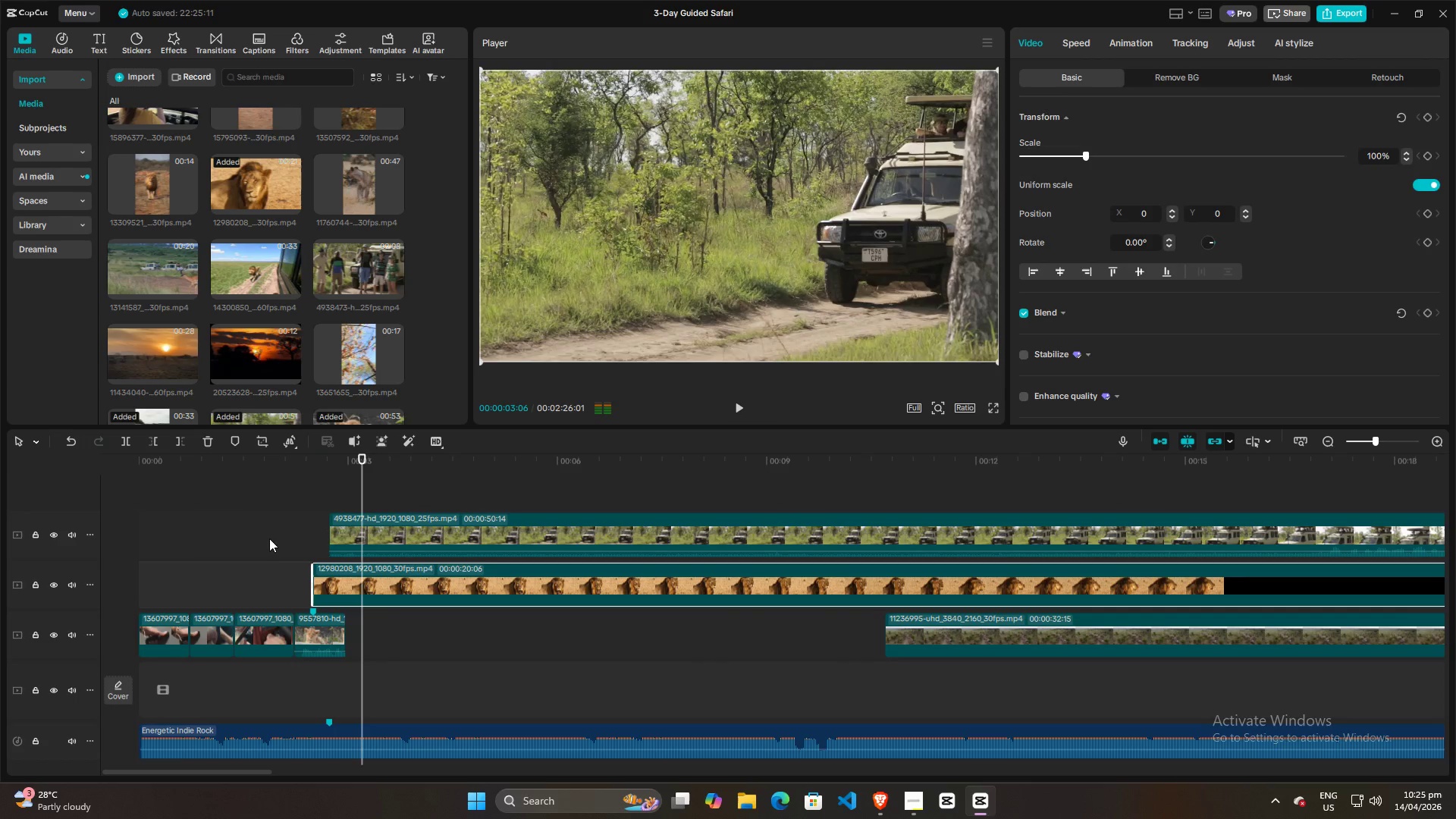 
left_click([269, 538])
 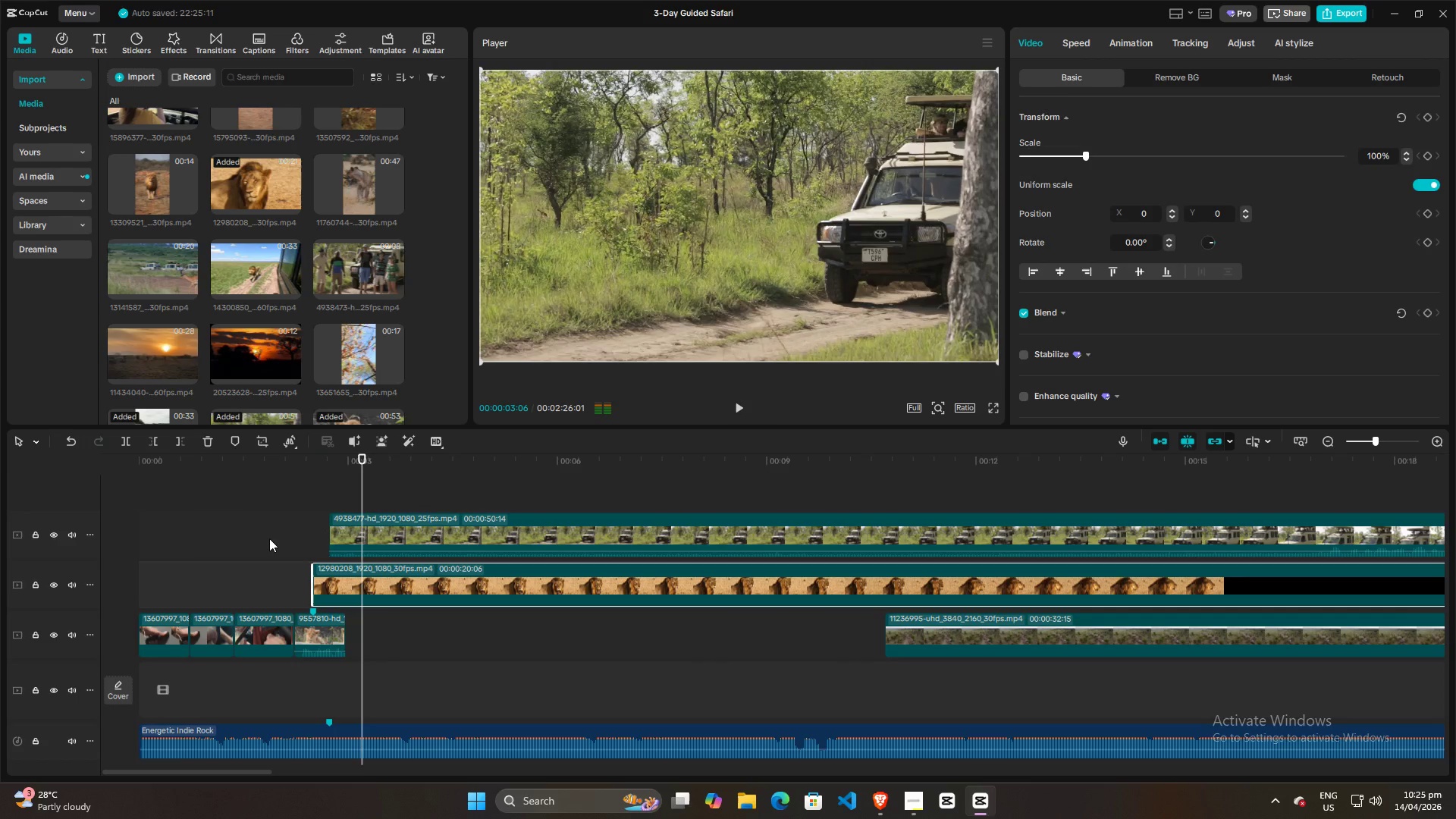 
key(Space)
 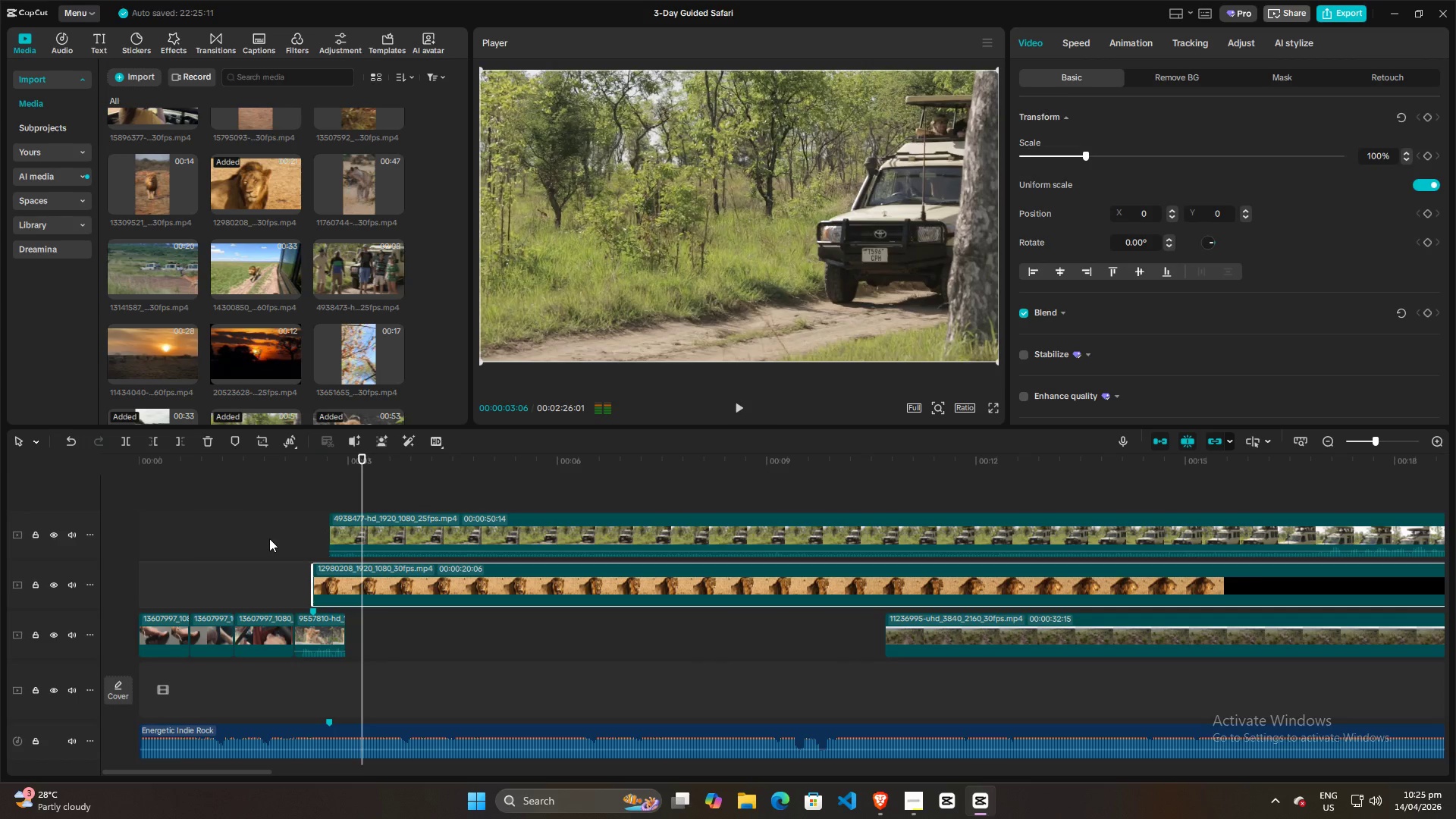 
left_click([269, 538])
 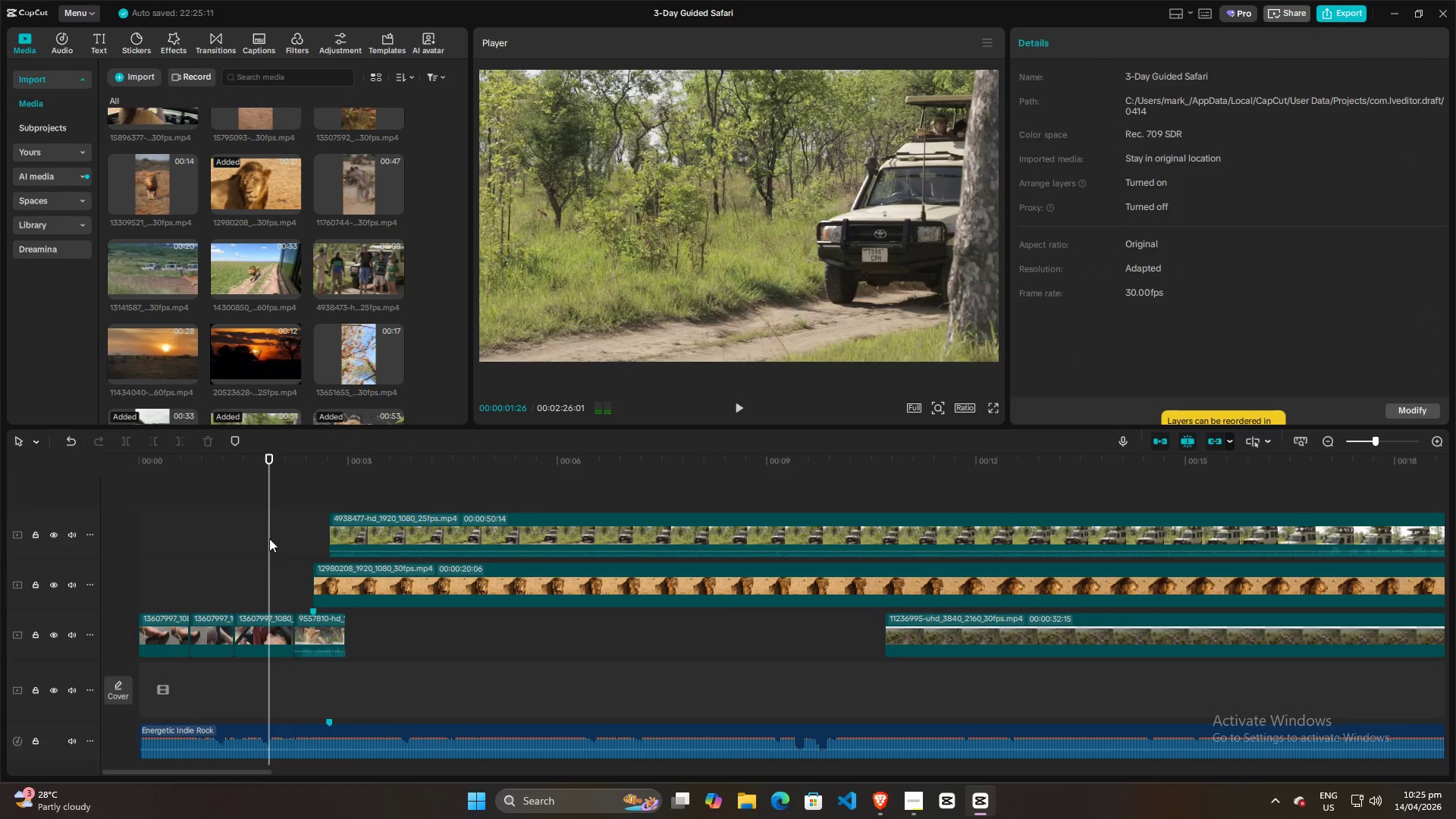 
key(Space)
 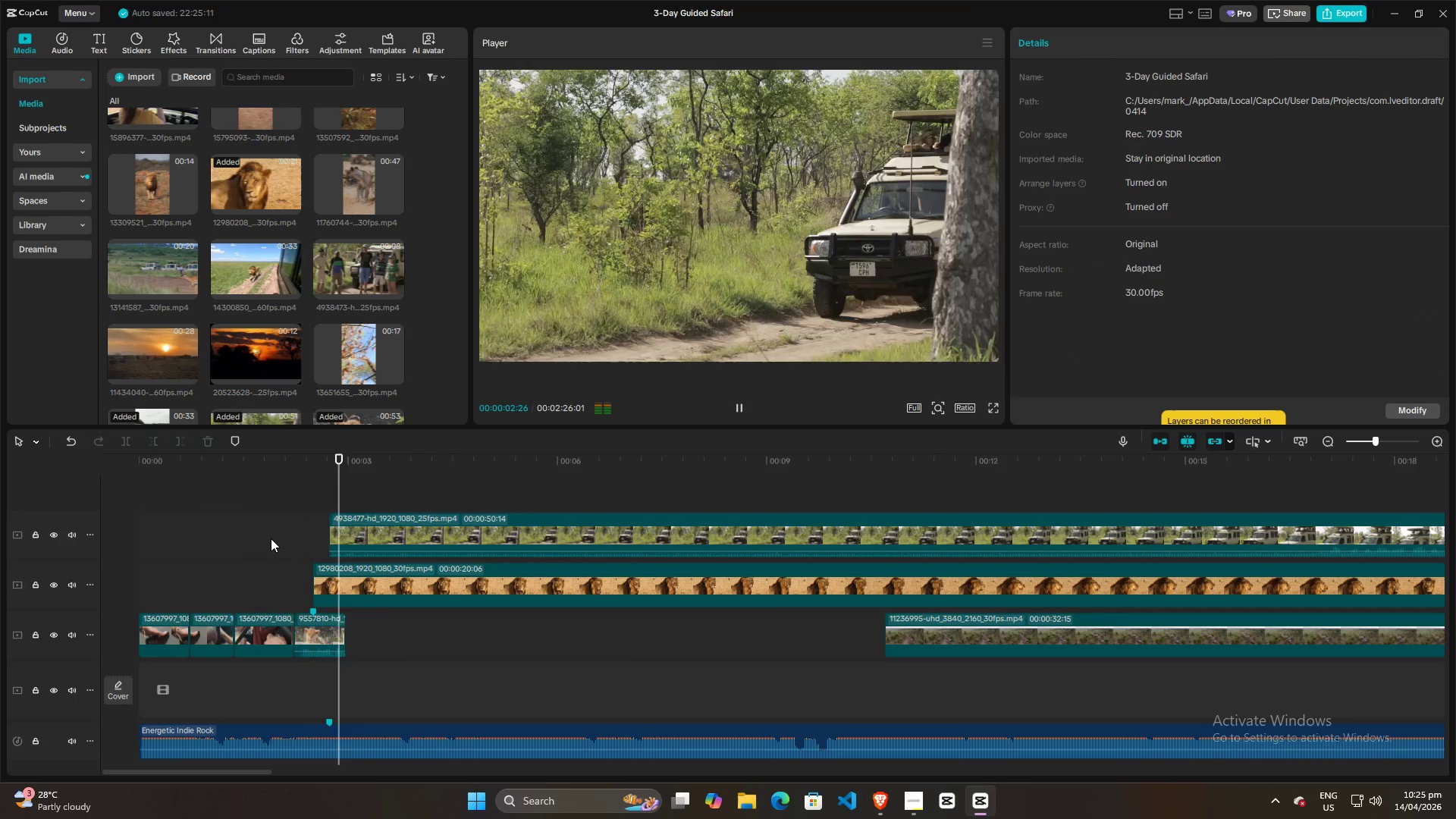 
key(Space)
 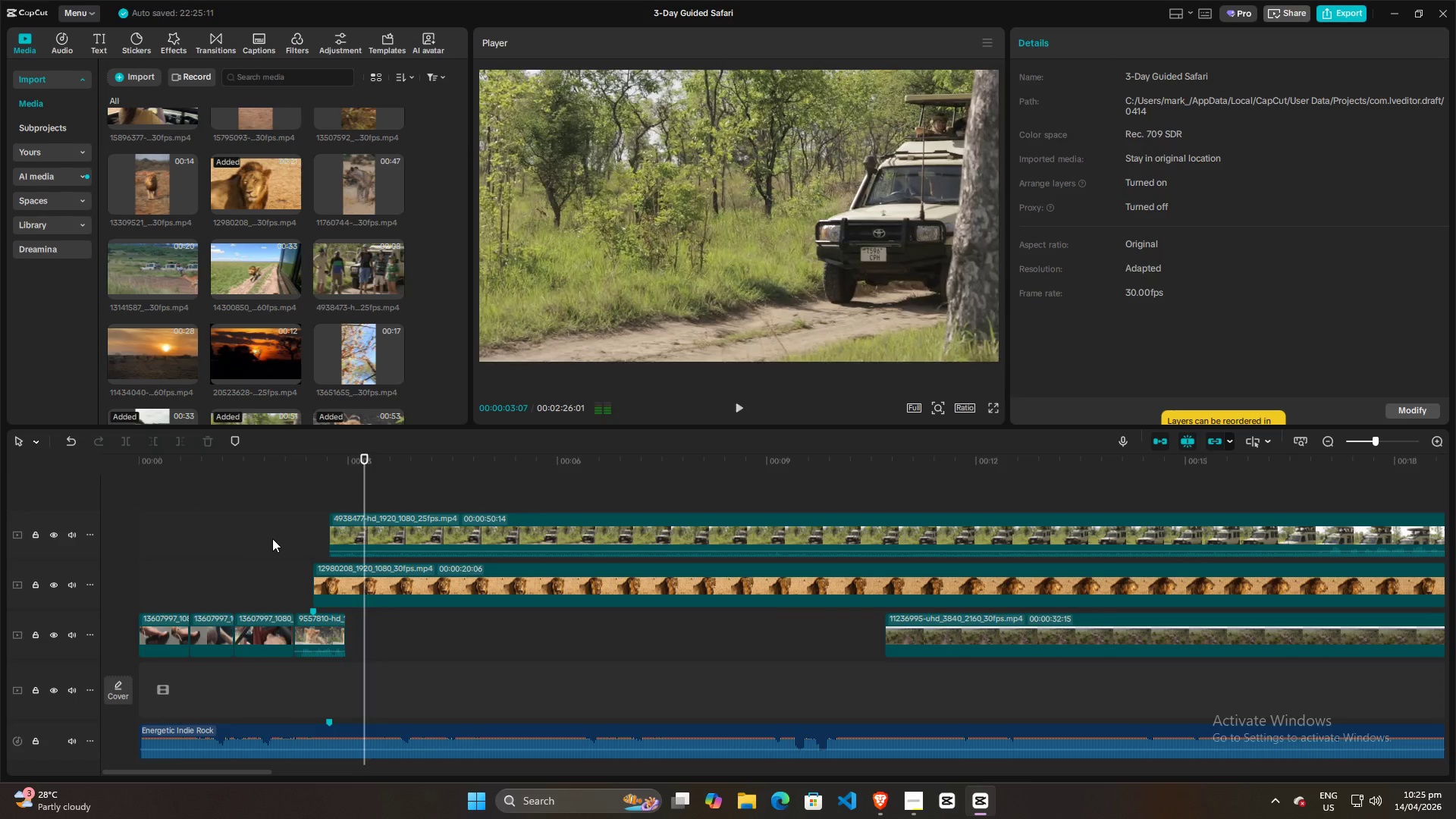 
left_click([272, 538])
 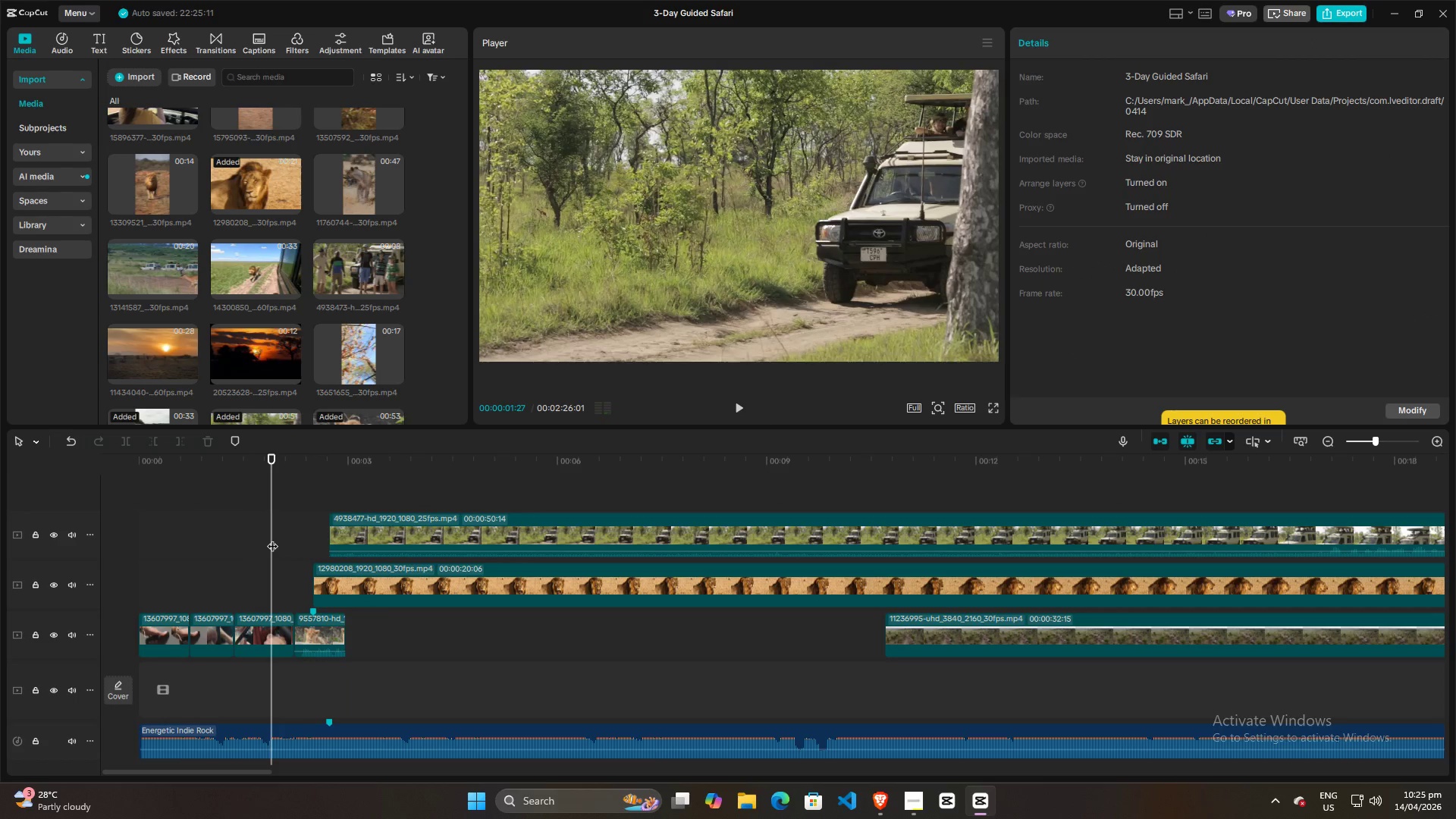 
key(Space)
 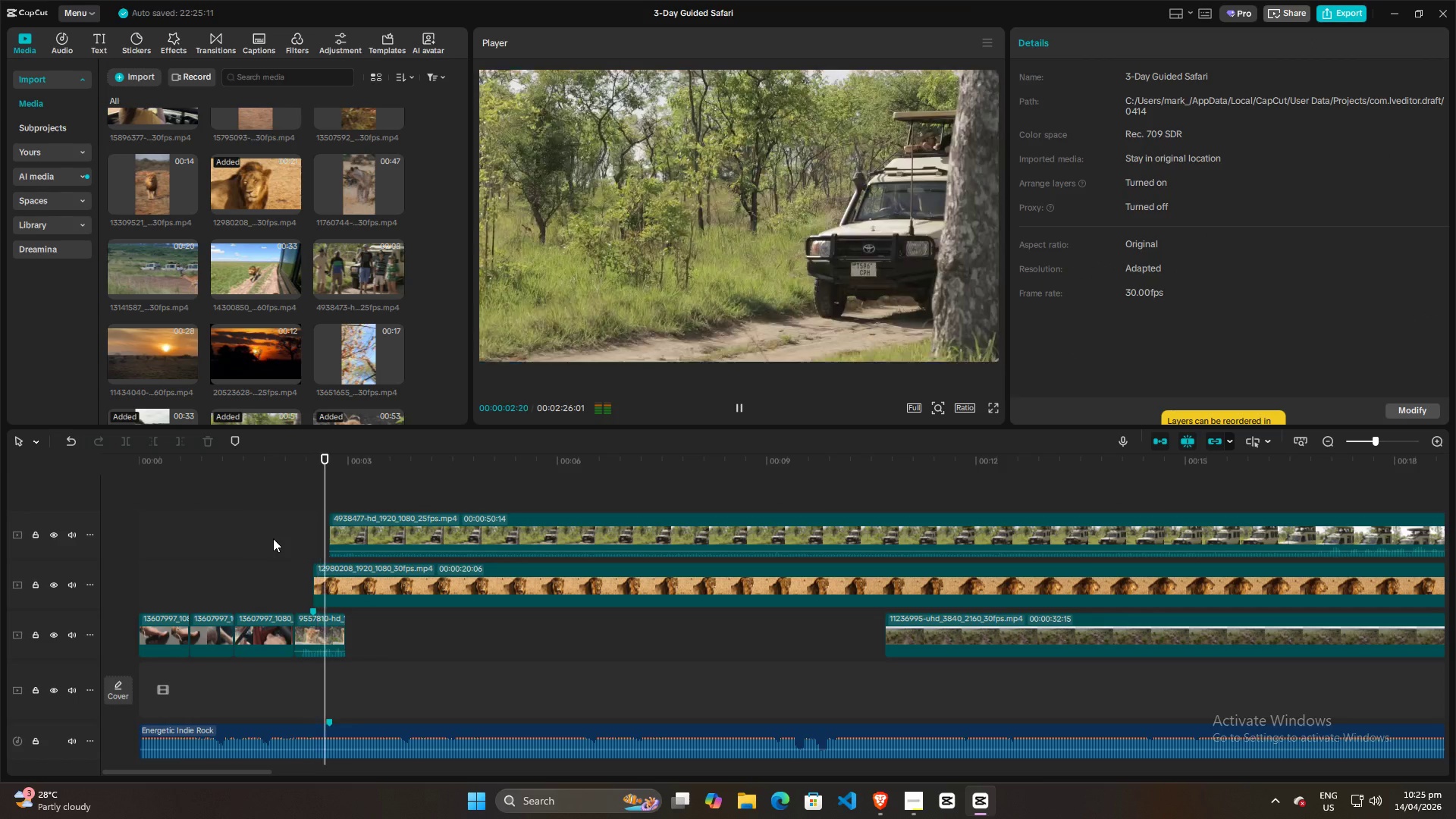 
key(Space)
 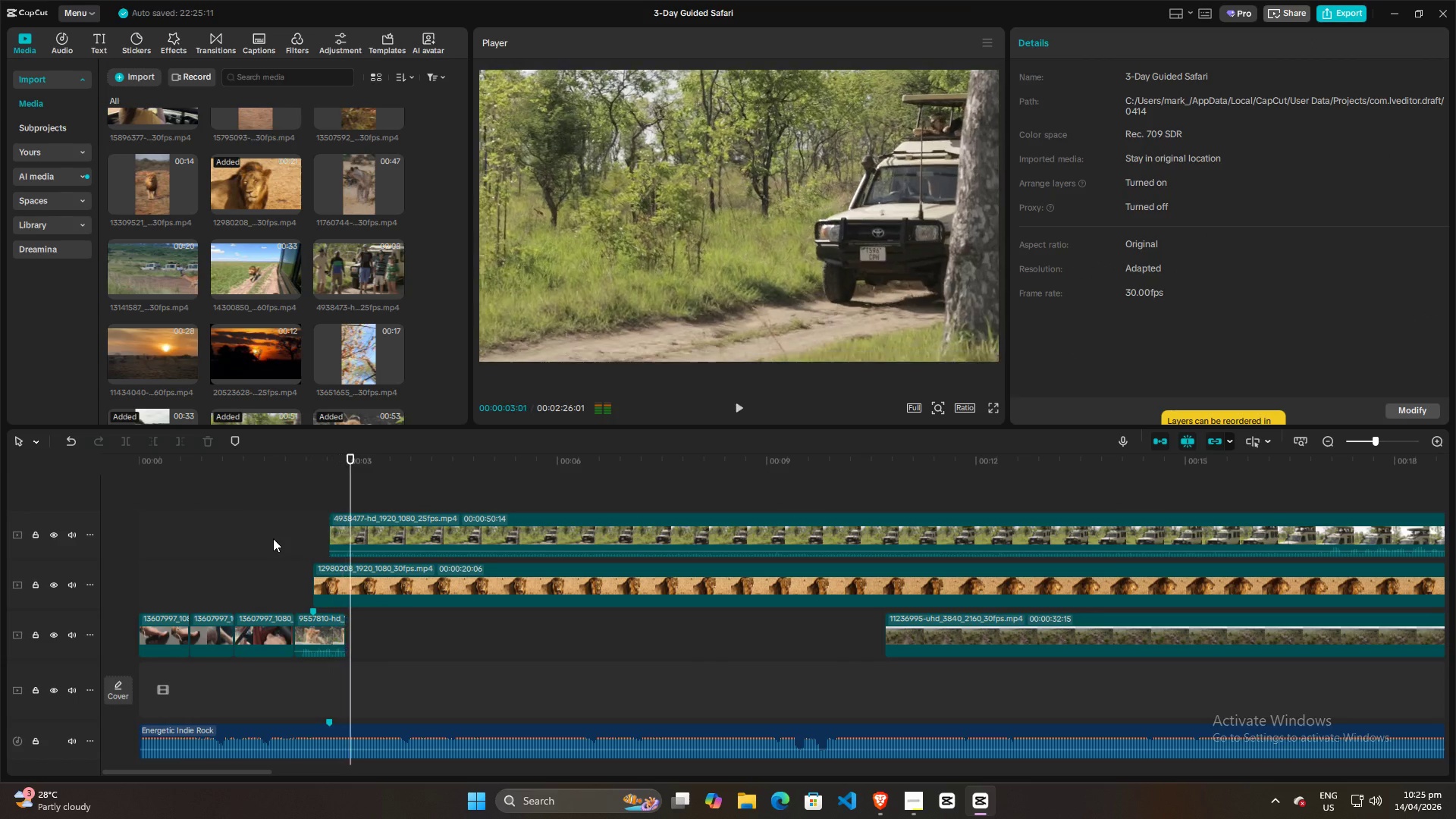 
left_click([273, 538])
 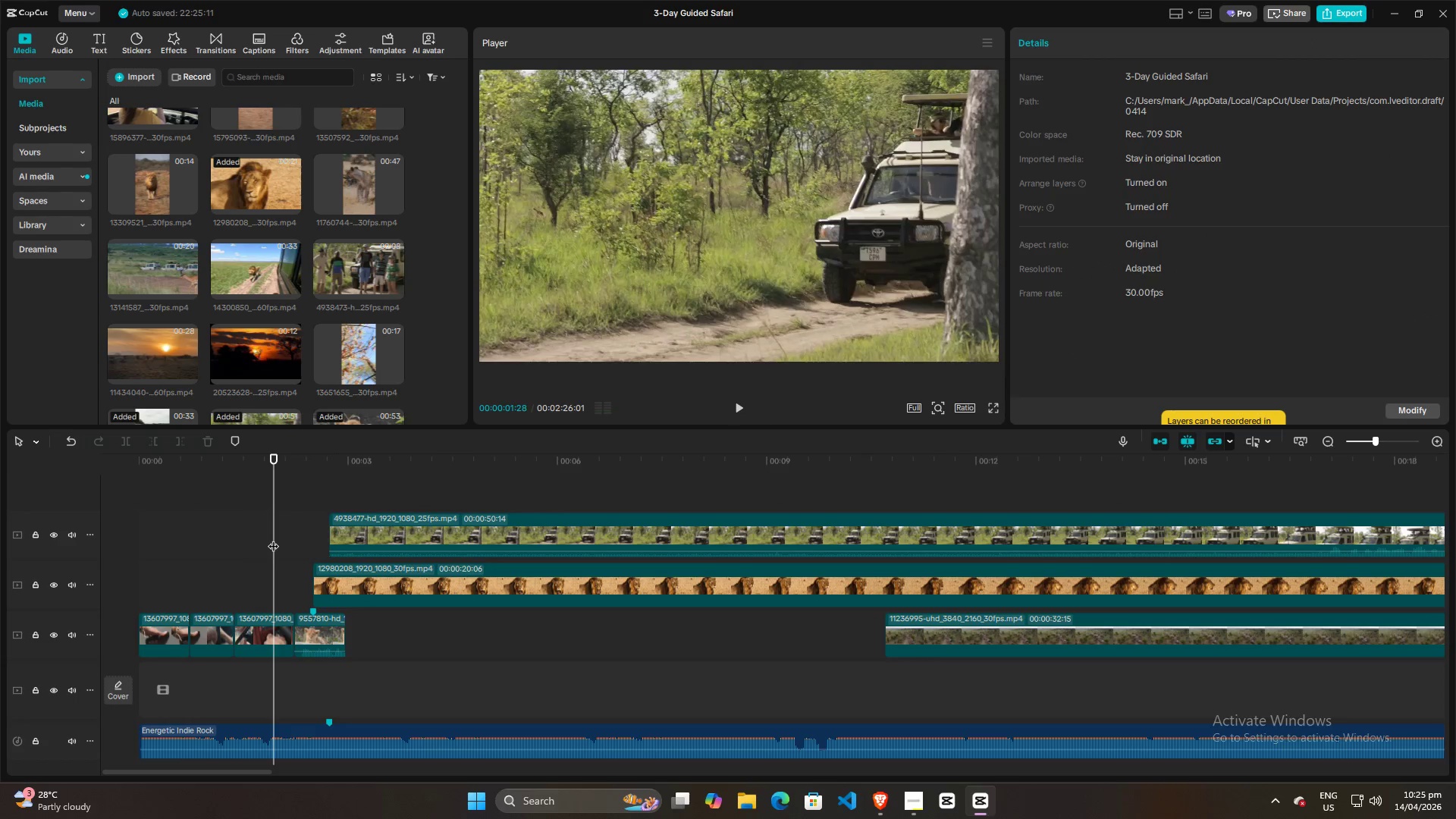 
key(Space)
 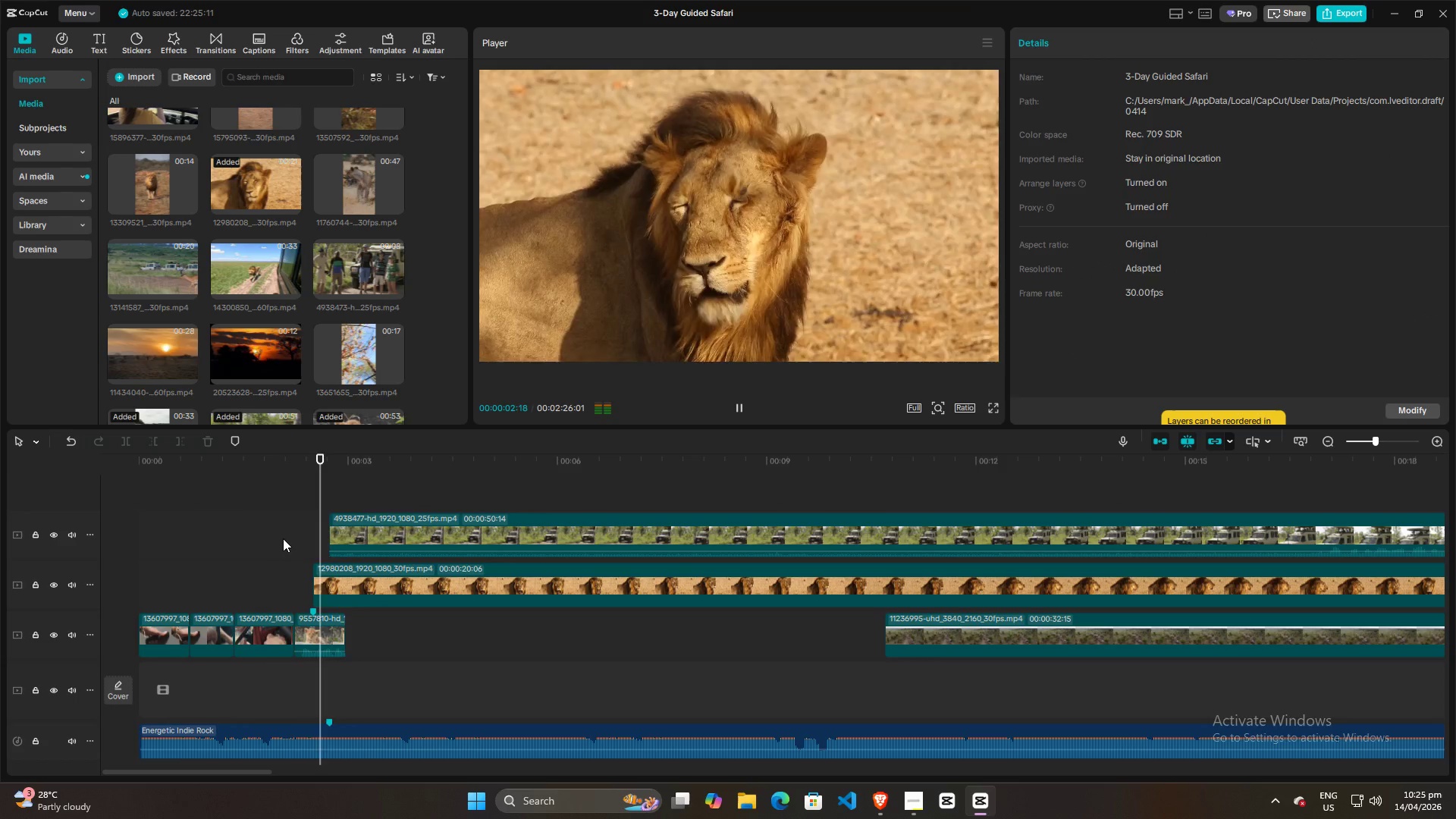 
key(Space)
 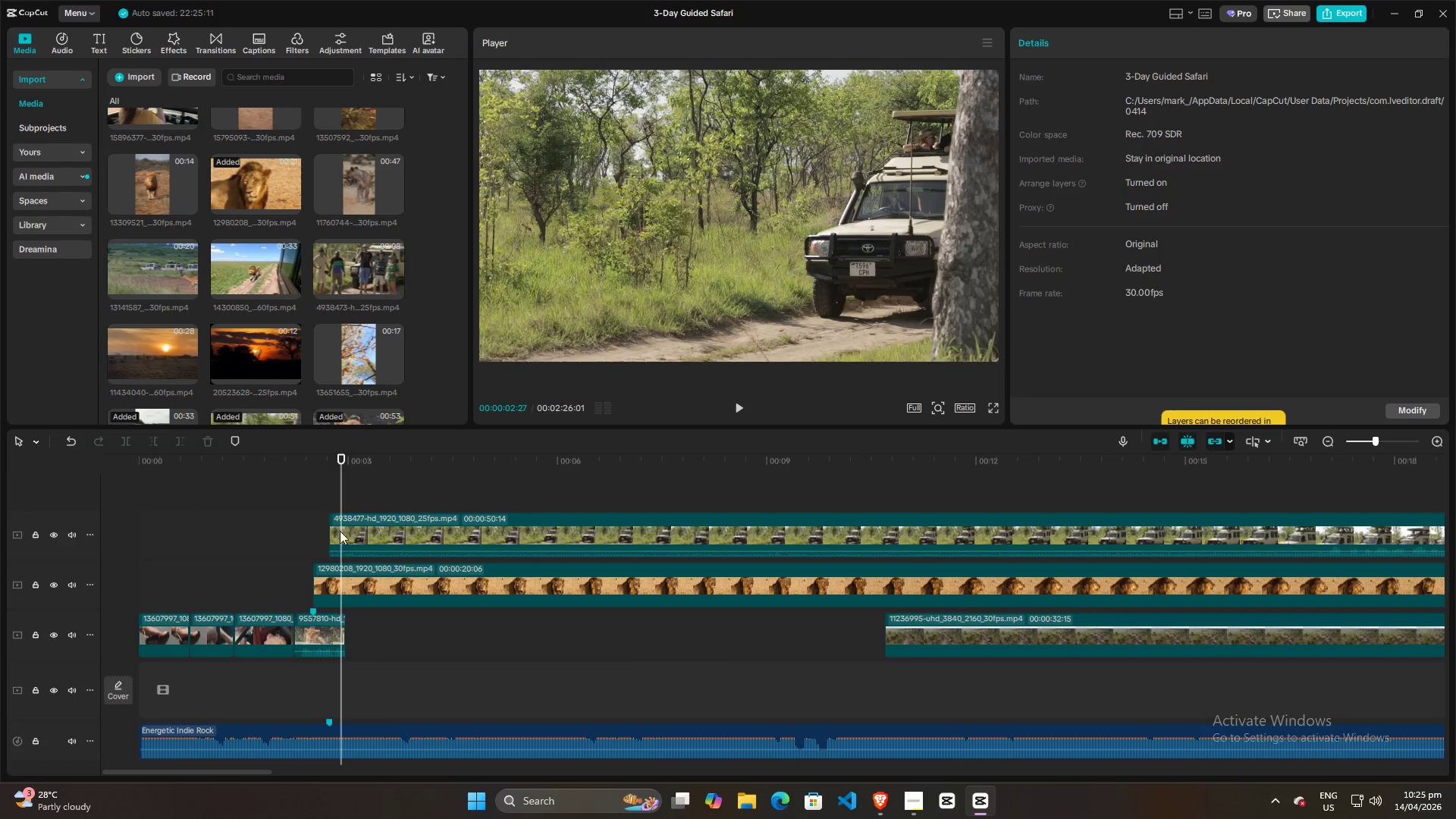 
left_click([375, 526])
 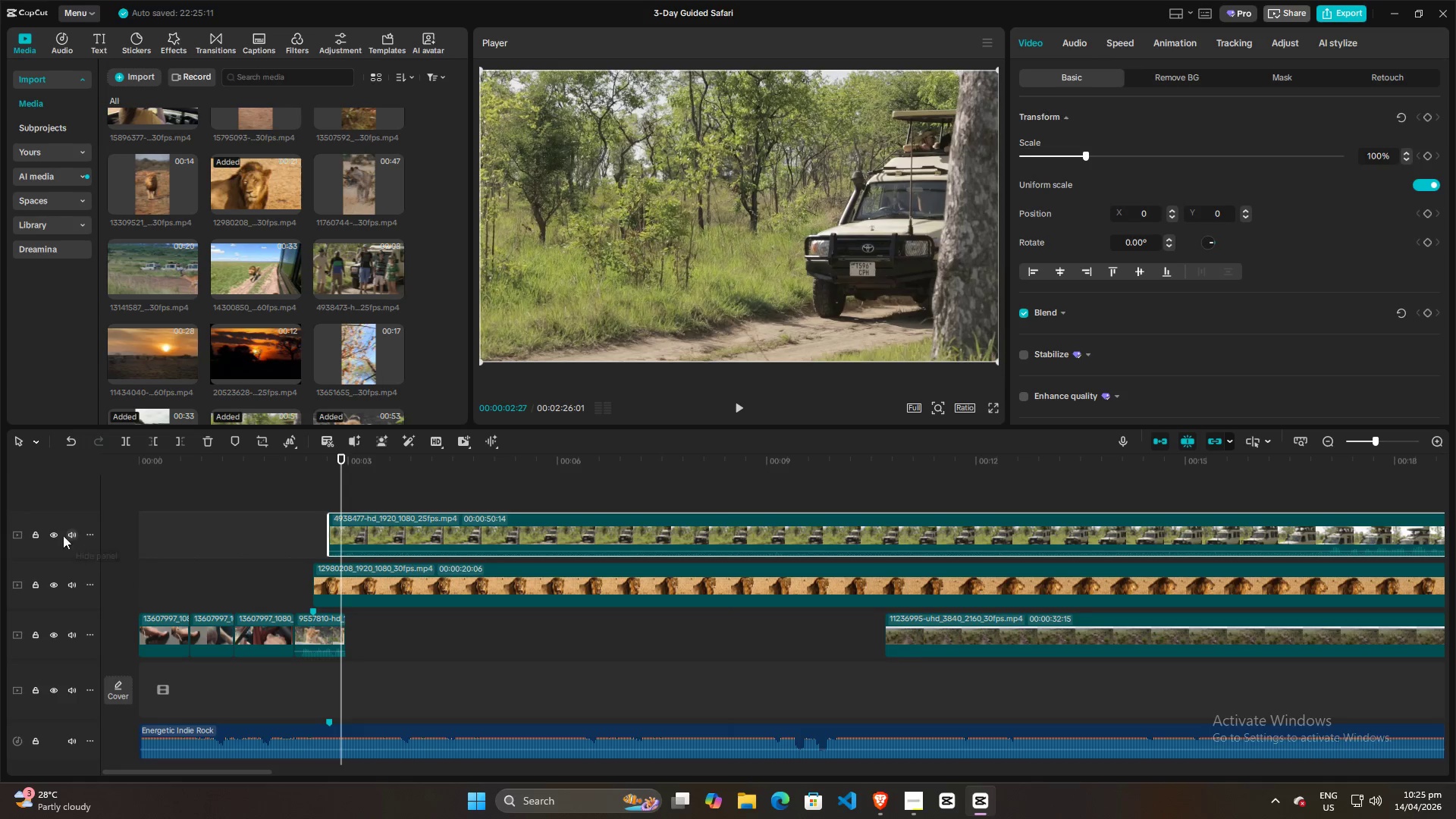 
left_click([58, 535])
 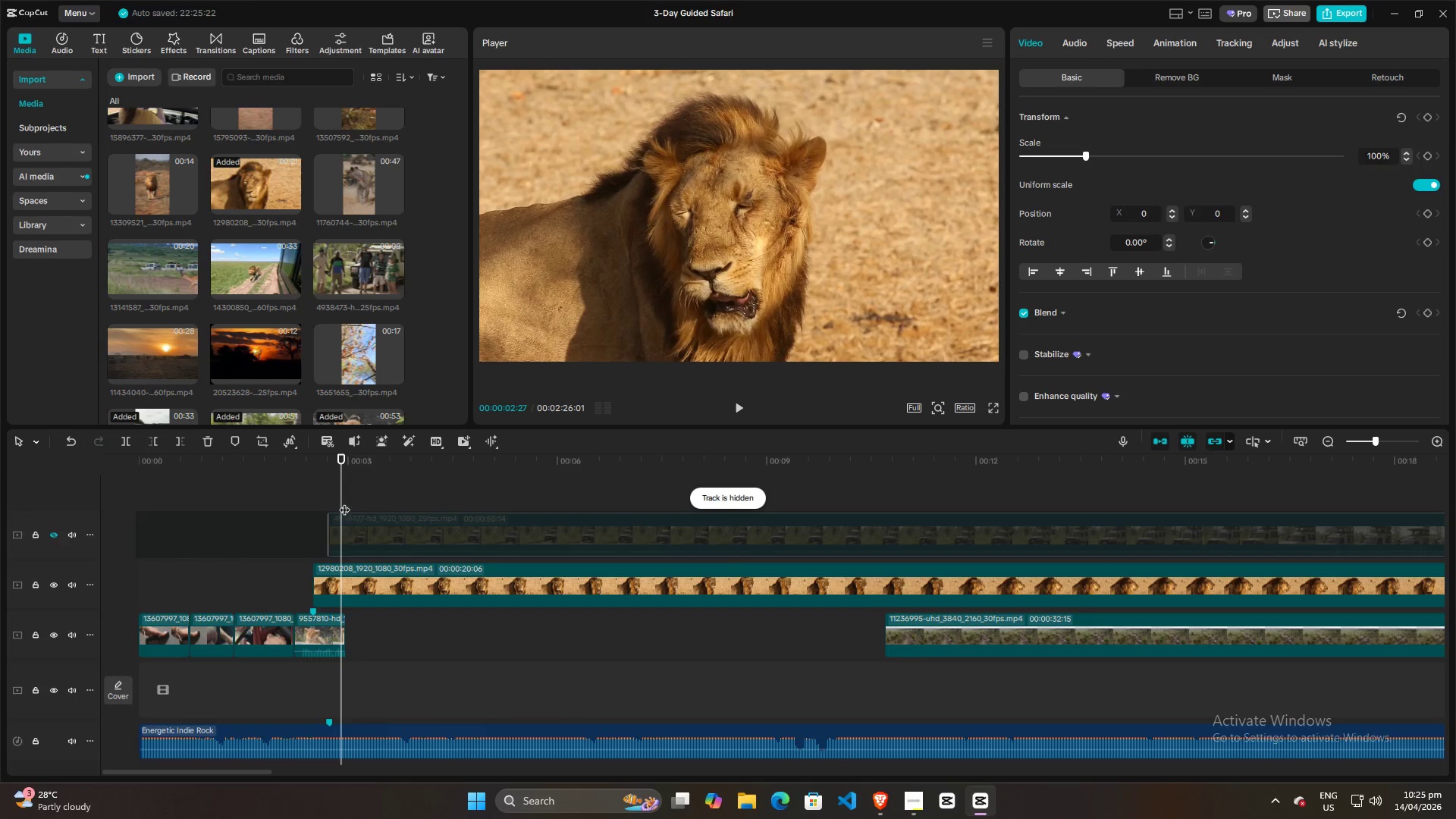 
left_click_drag(start_coordinate=[342, 494], to_coordinate=[323, 510])
 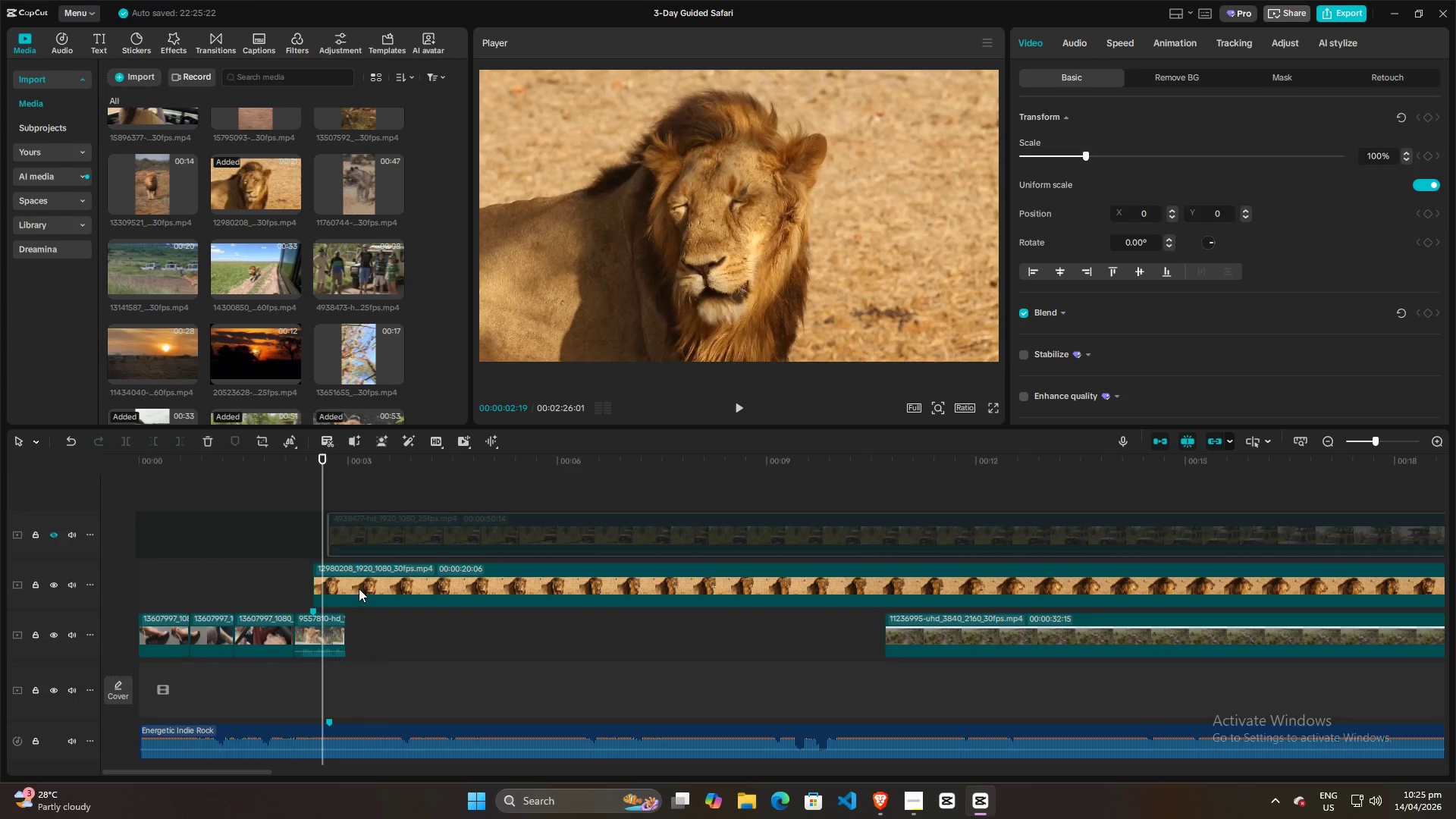 
left_click([359, 588])
 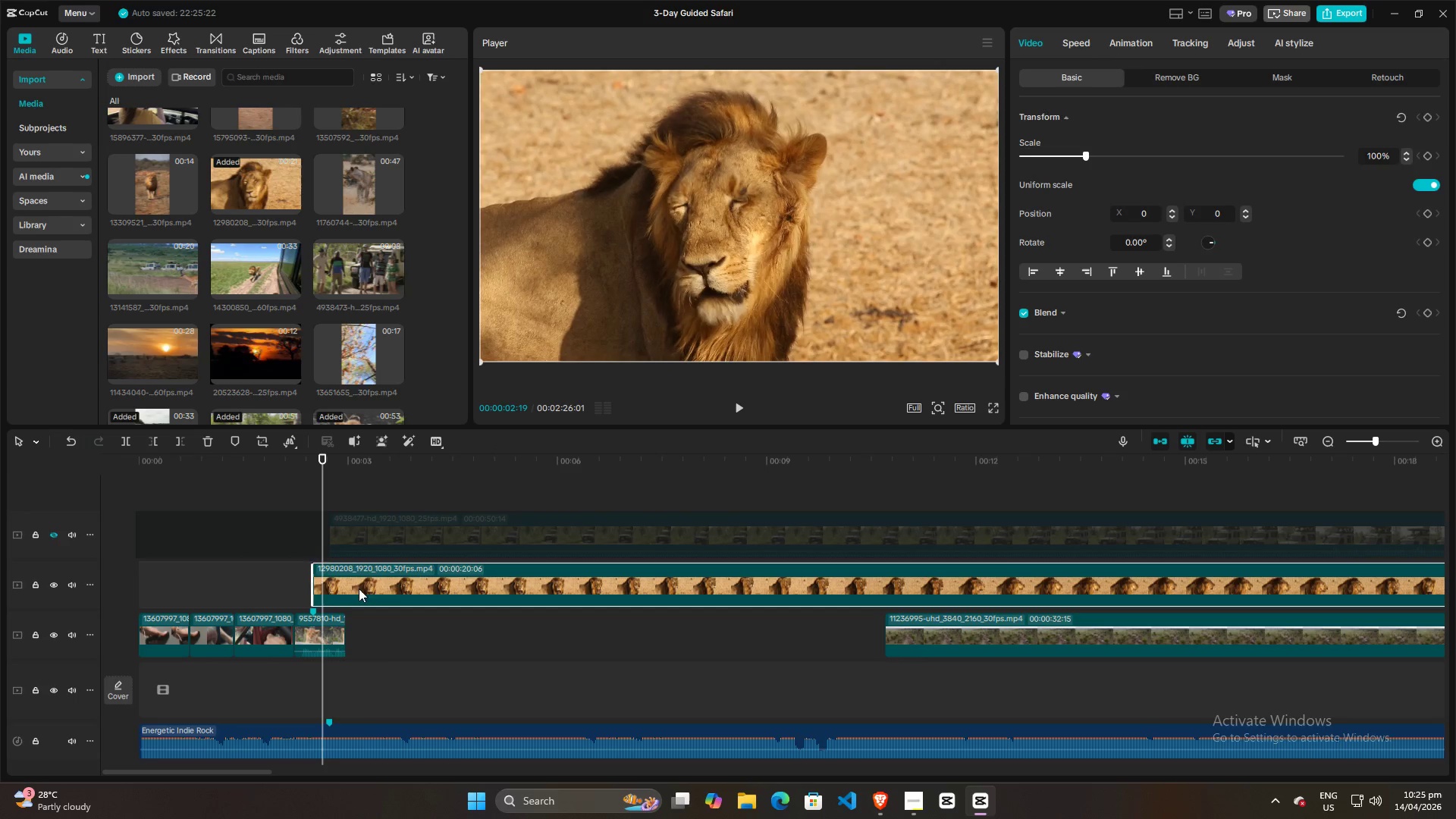 
key(Q)
 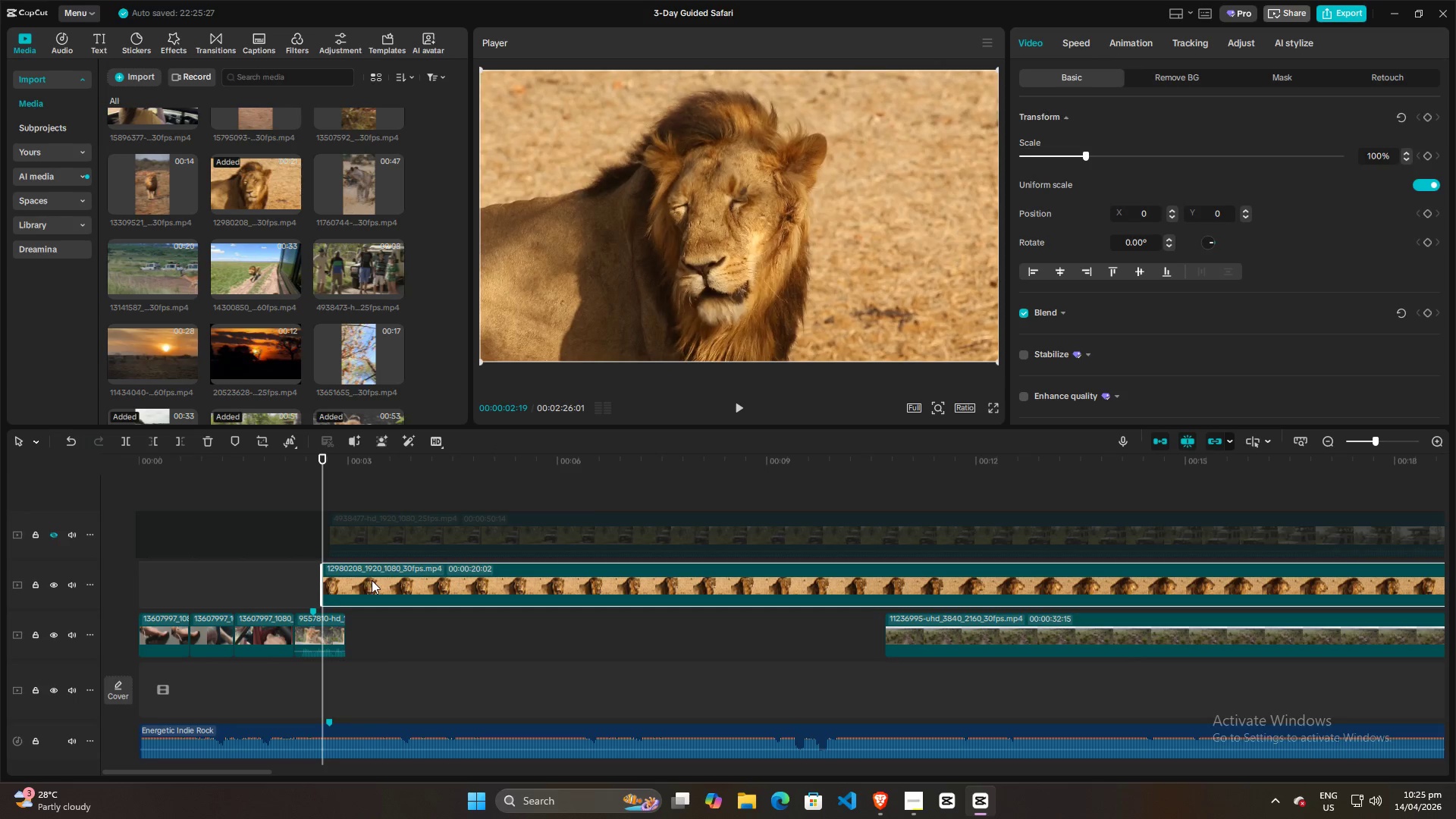 
left_click_drag(start_coordinate=[372, 580], to_coordinate=[362, 580])
 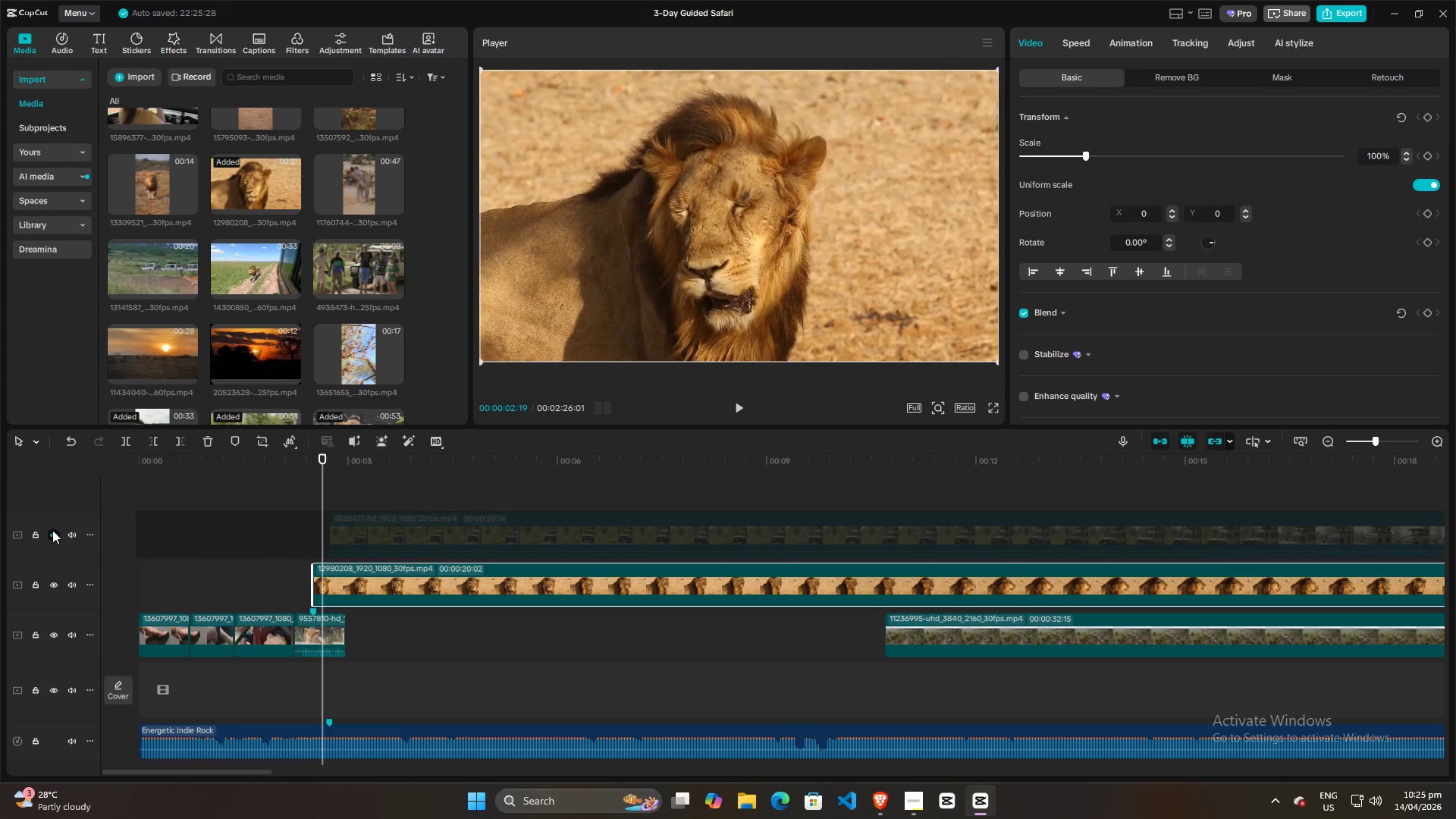 
double_click([238, 535])
 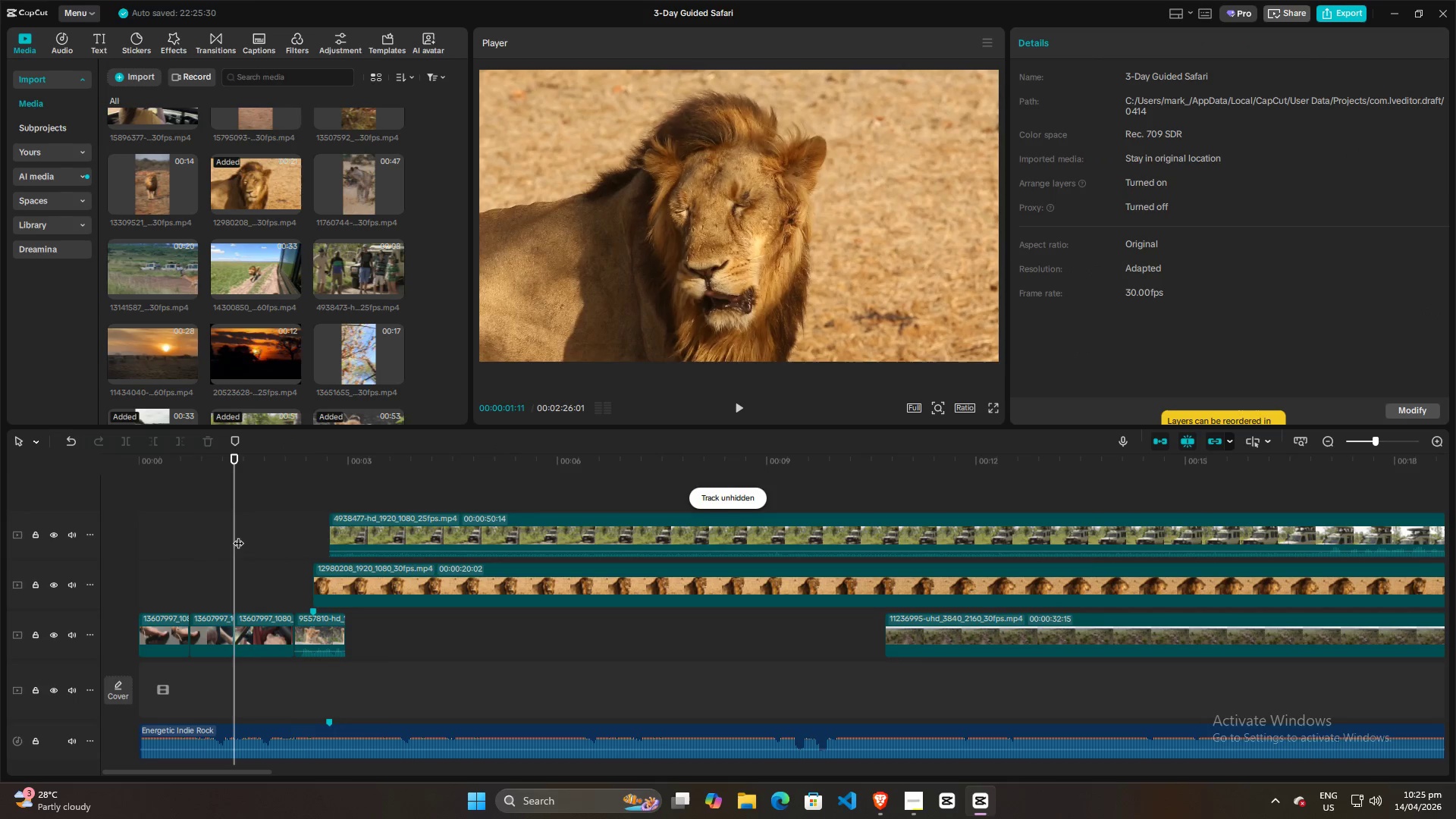 
key(Space)
 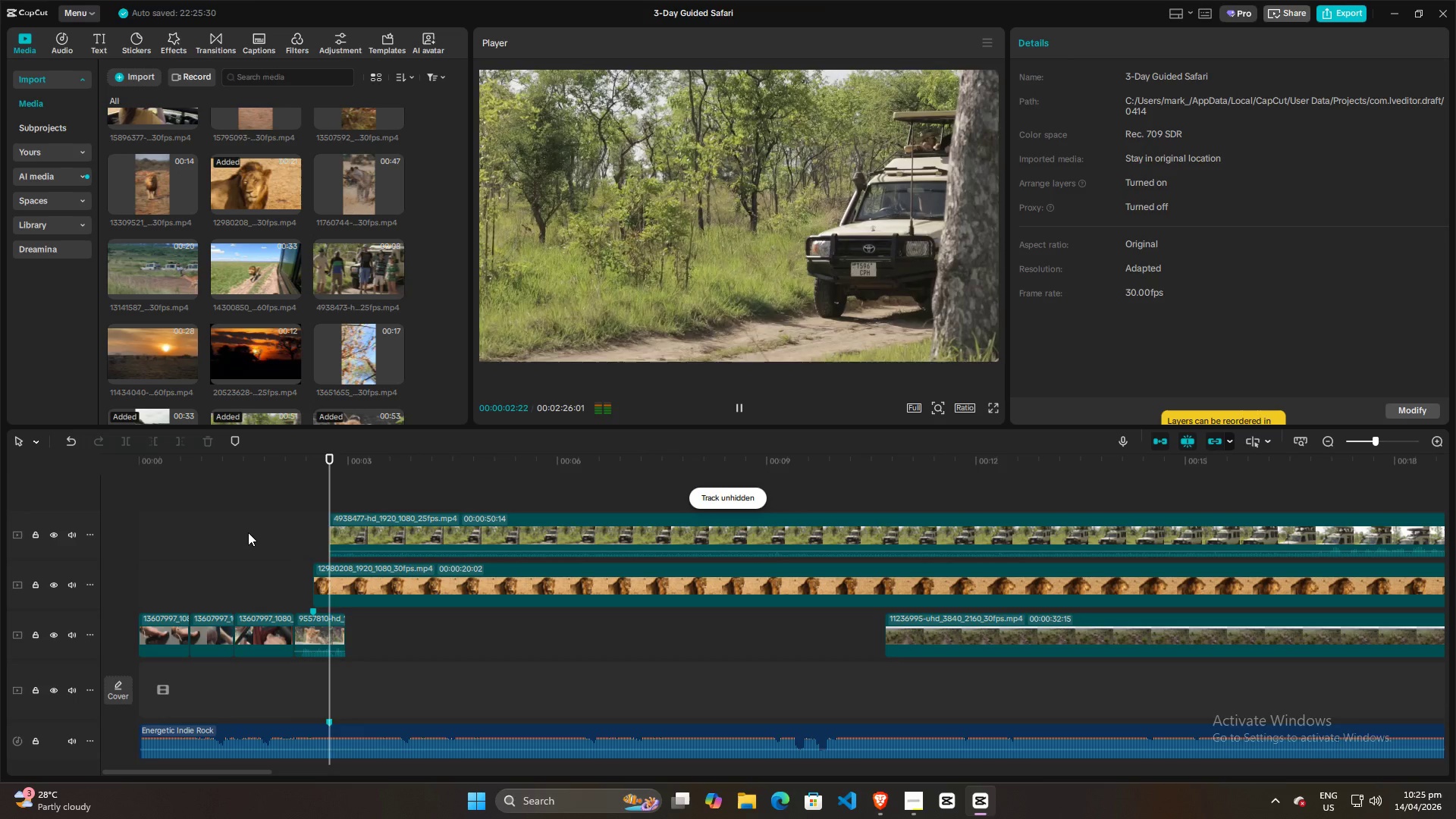 
key(Space)
 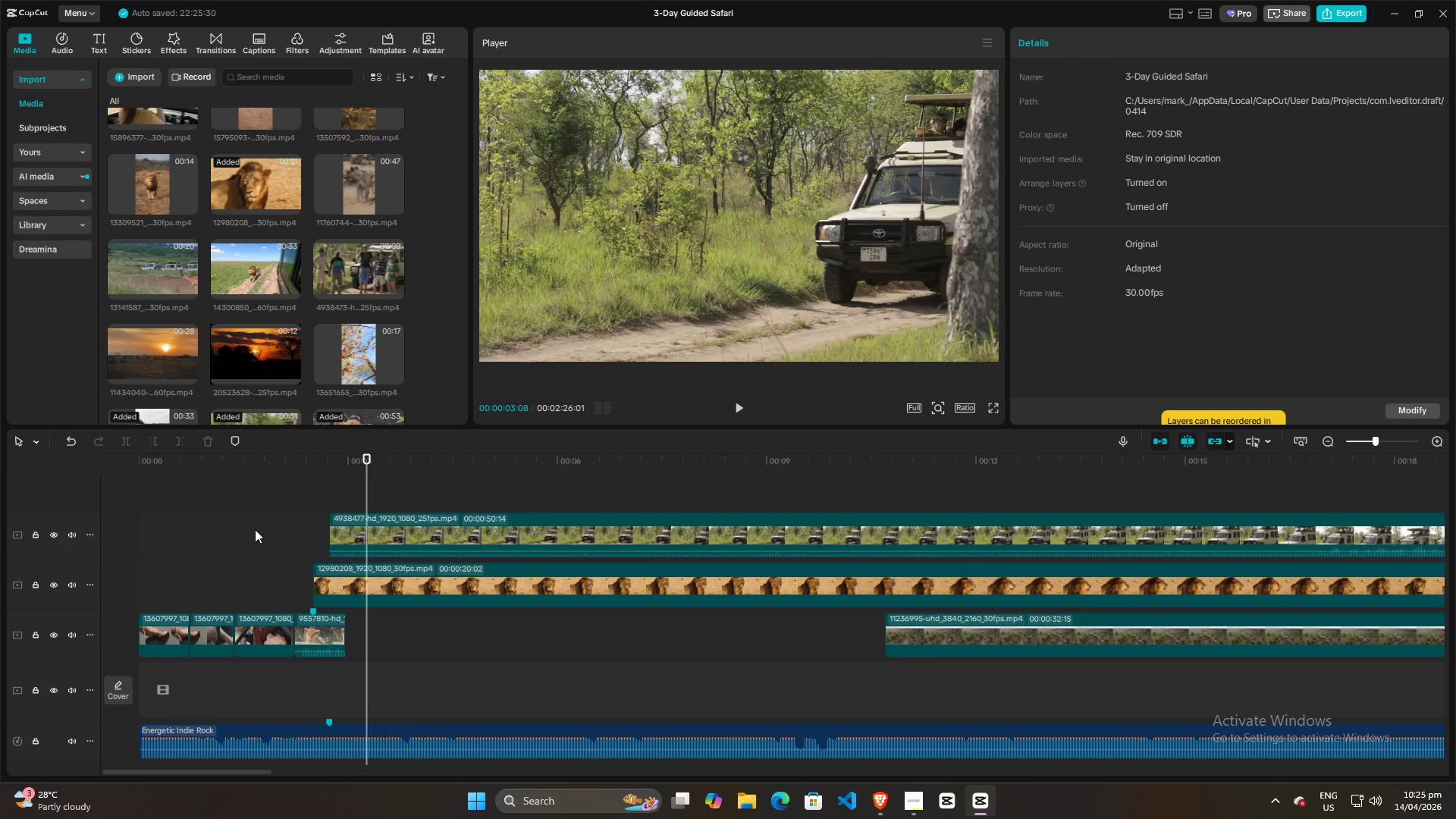 
left_click([247, 532])
 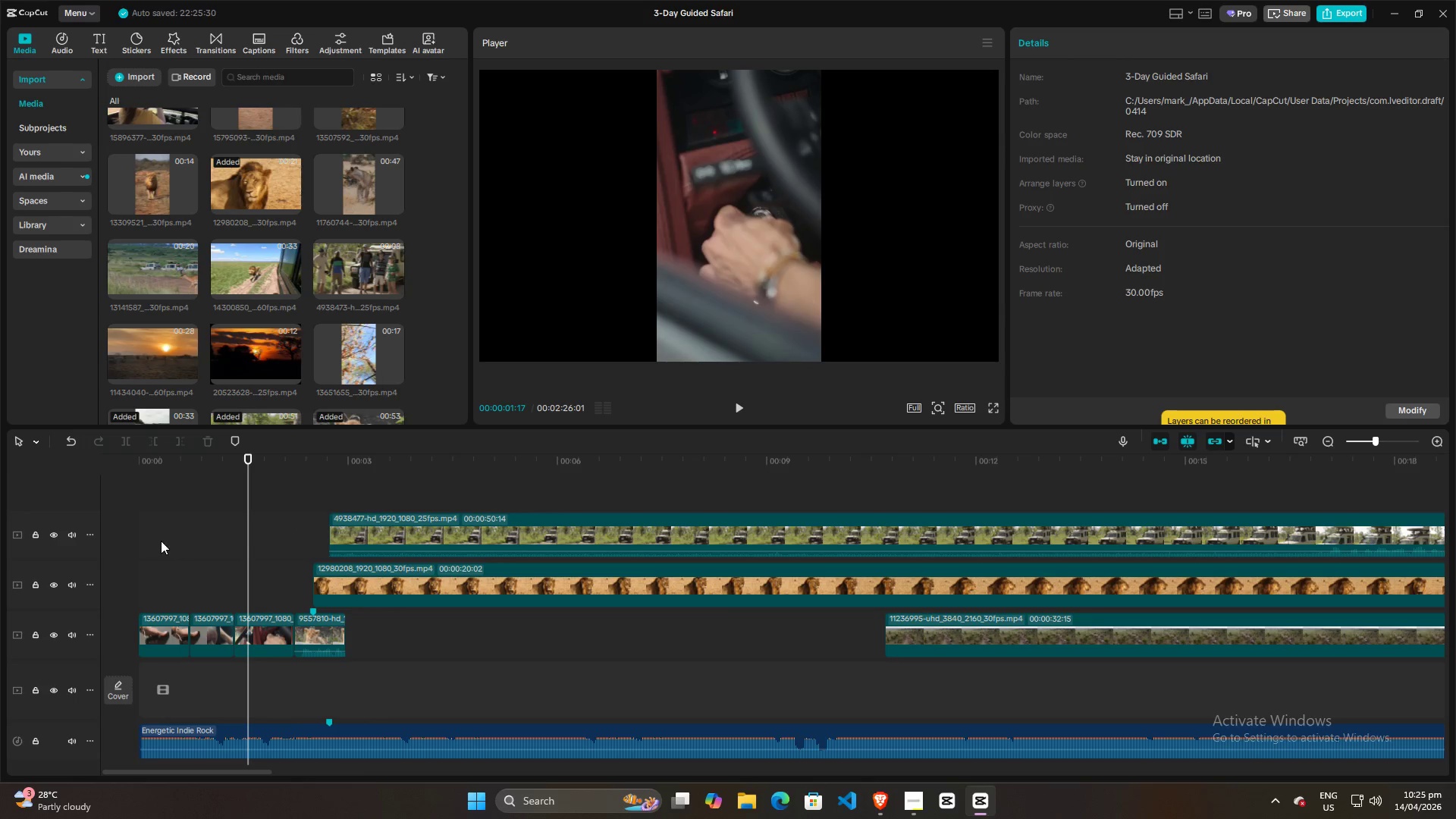 
left_click([155, 541])
 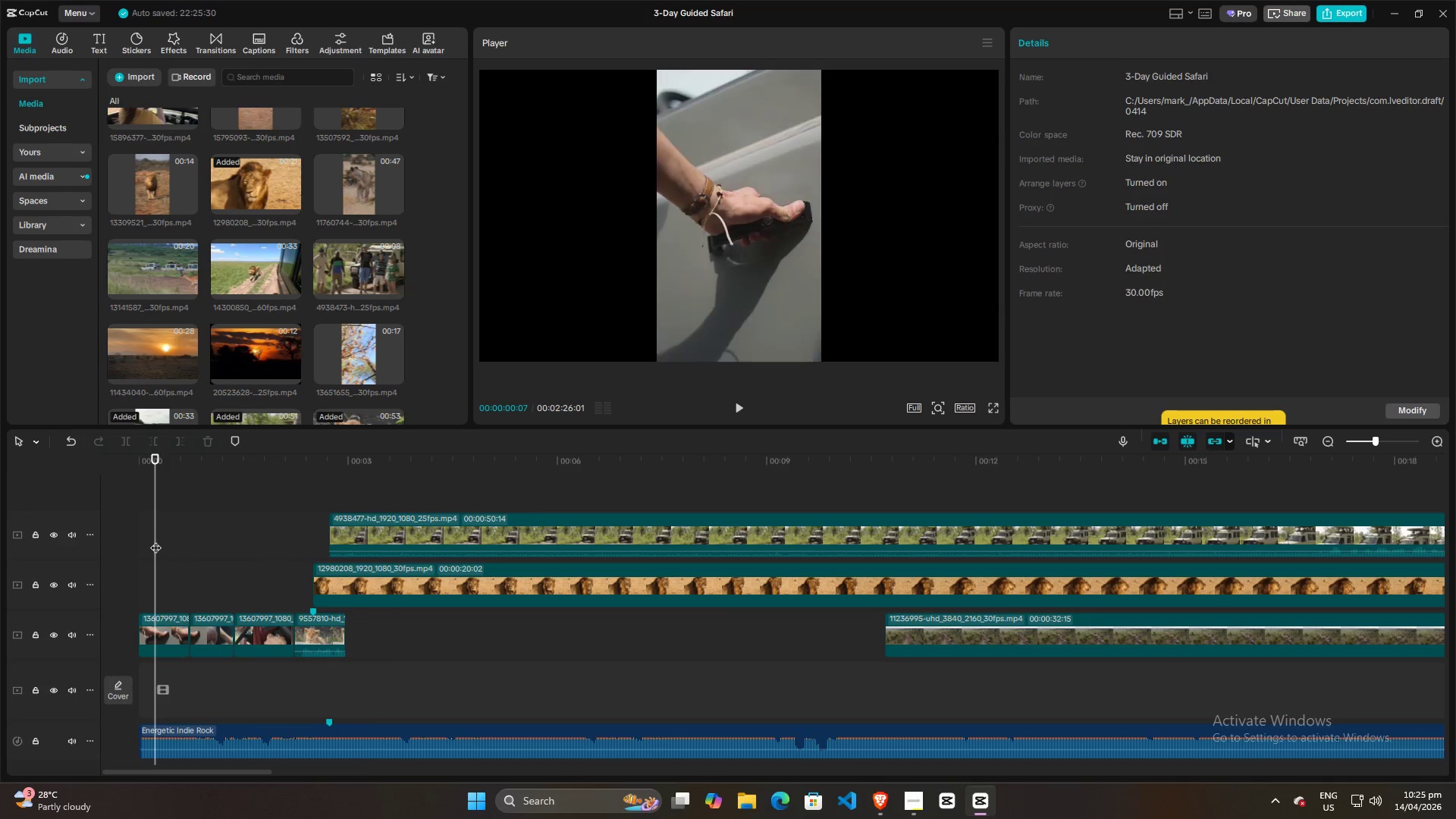 
left_click_drag(start_coordinate=[155, 540], to_coordinate=[115, 540])
 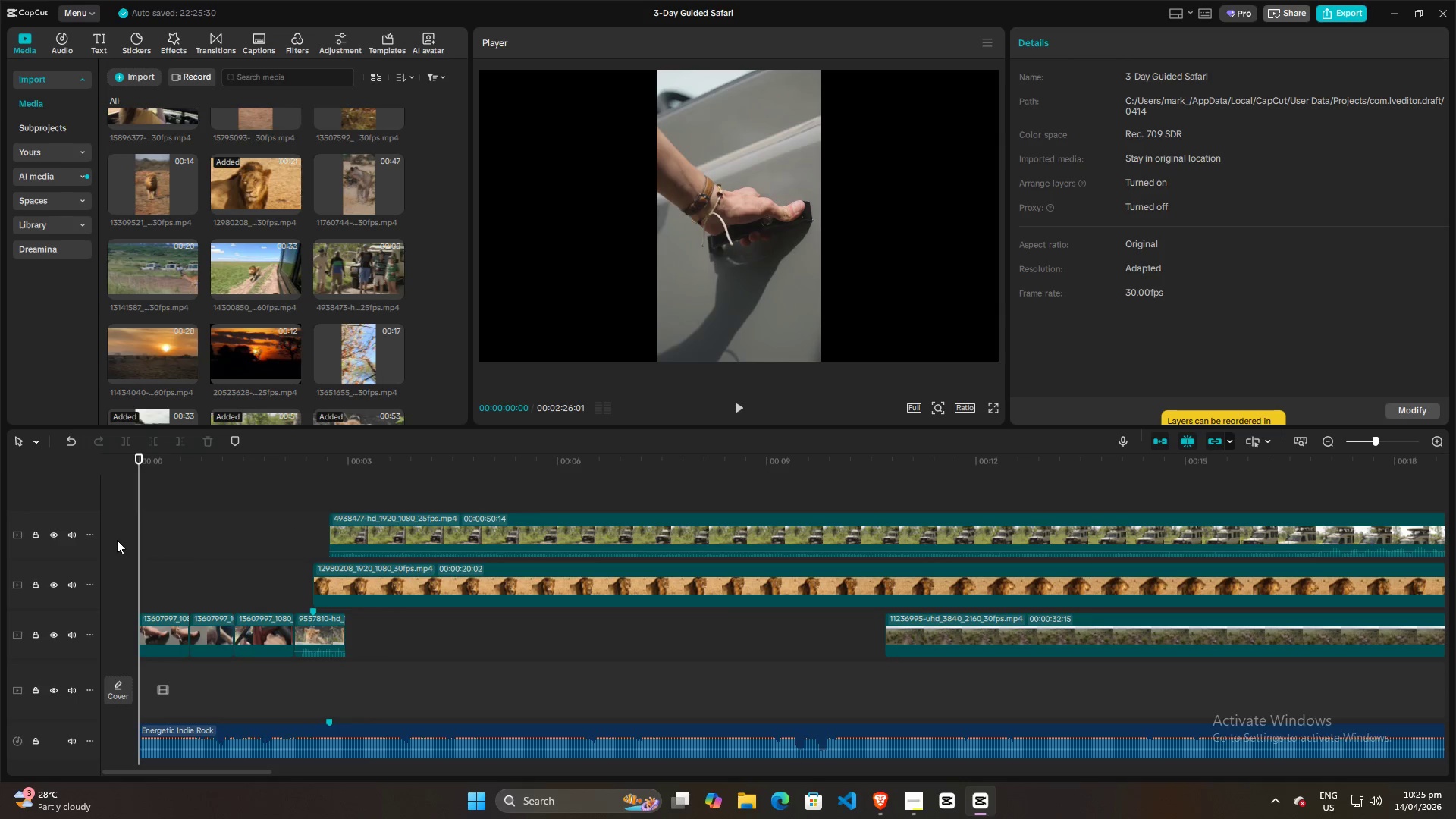 
key(Space)
 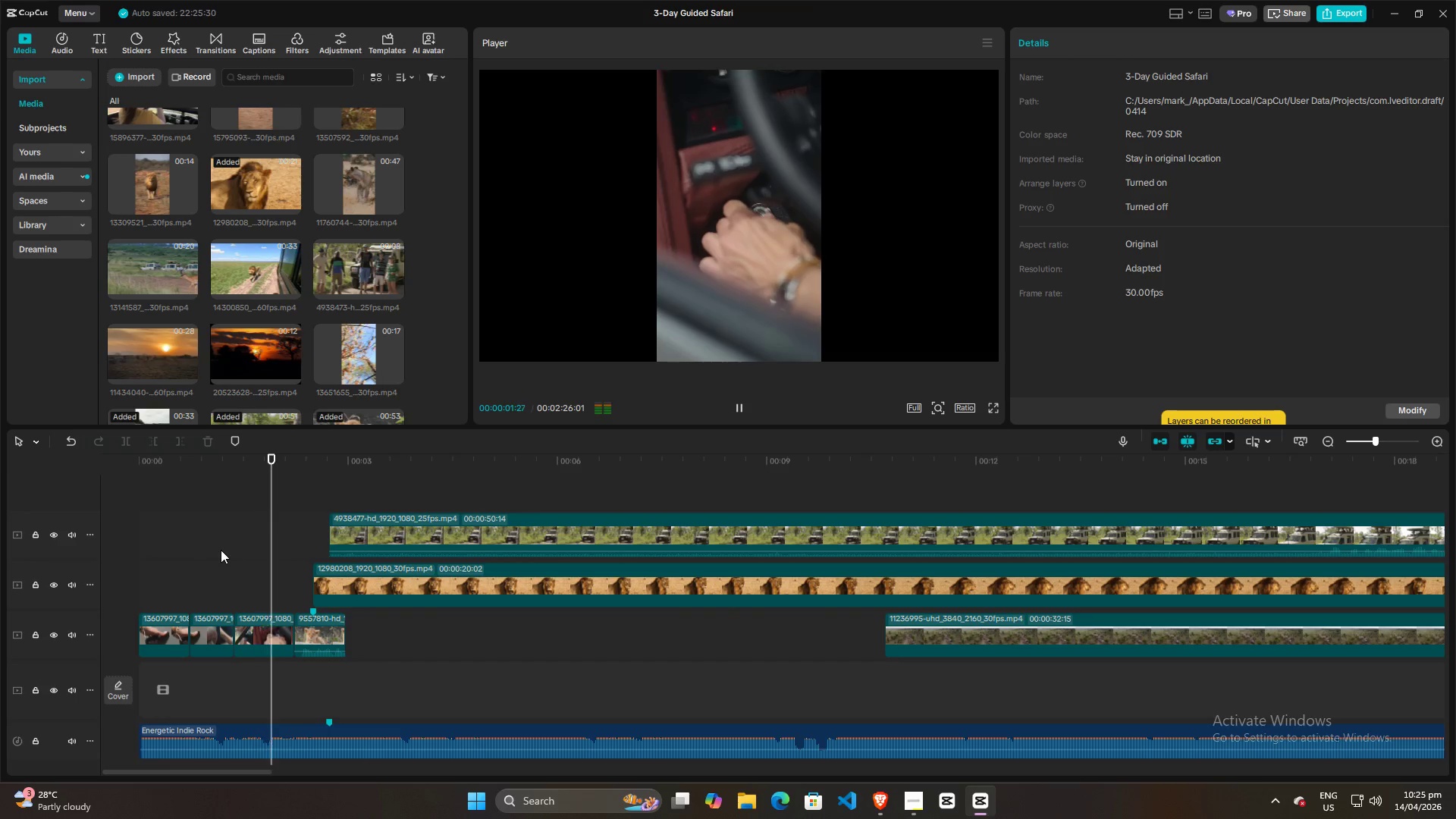 
key(Space)
 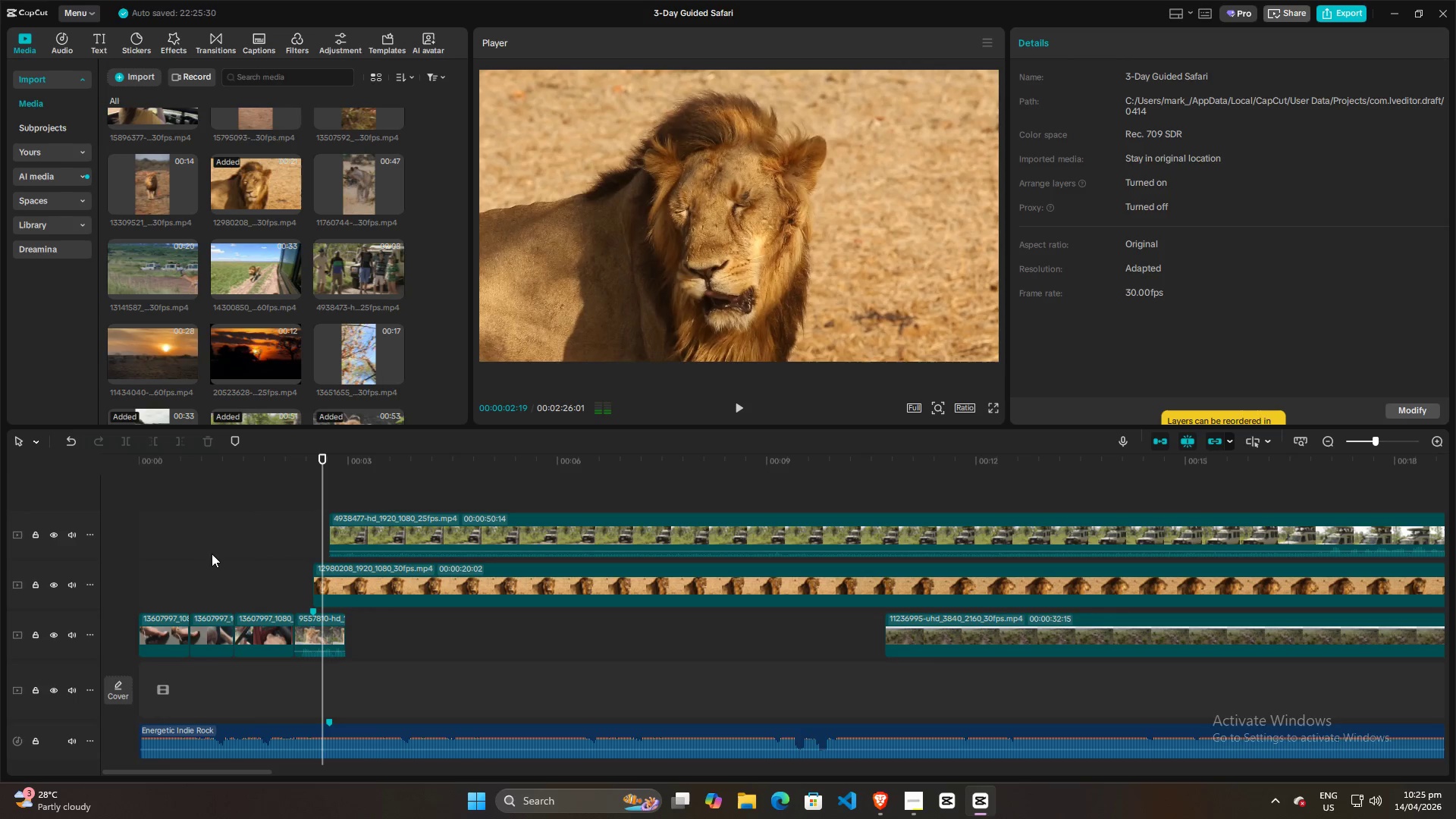 
left_click([209, 555])
 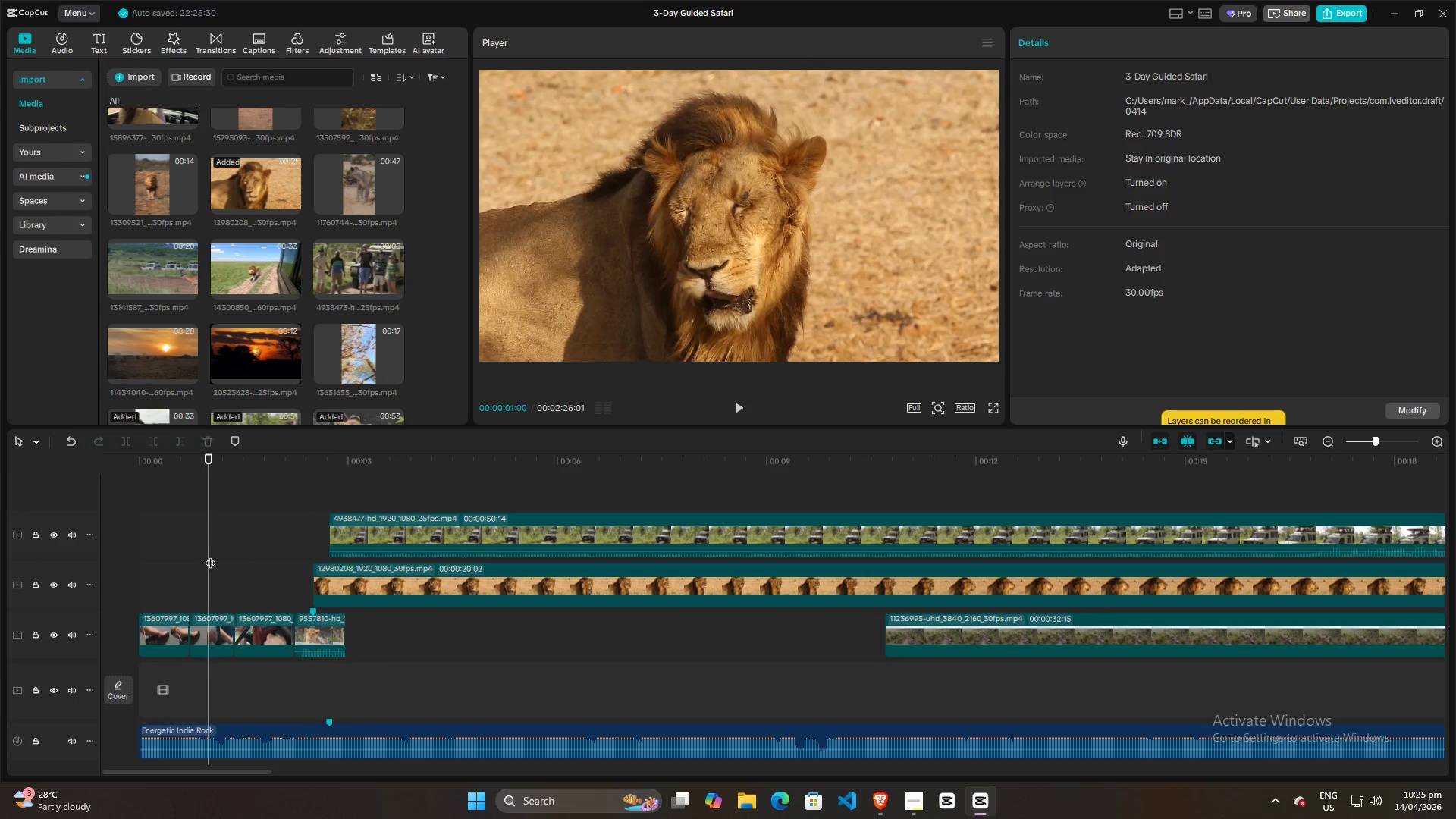 
key(Space)
 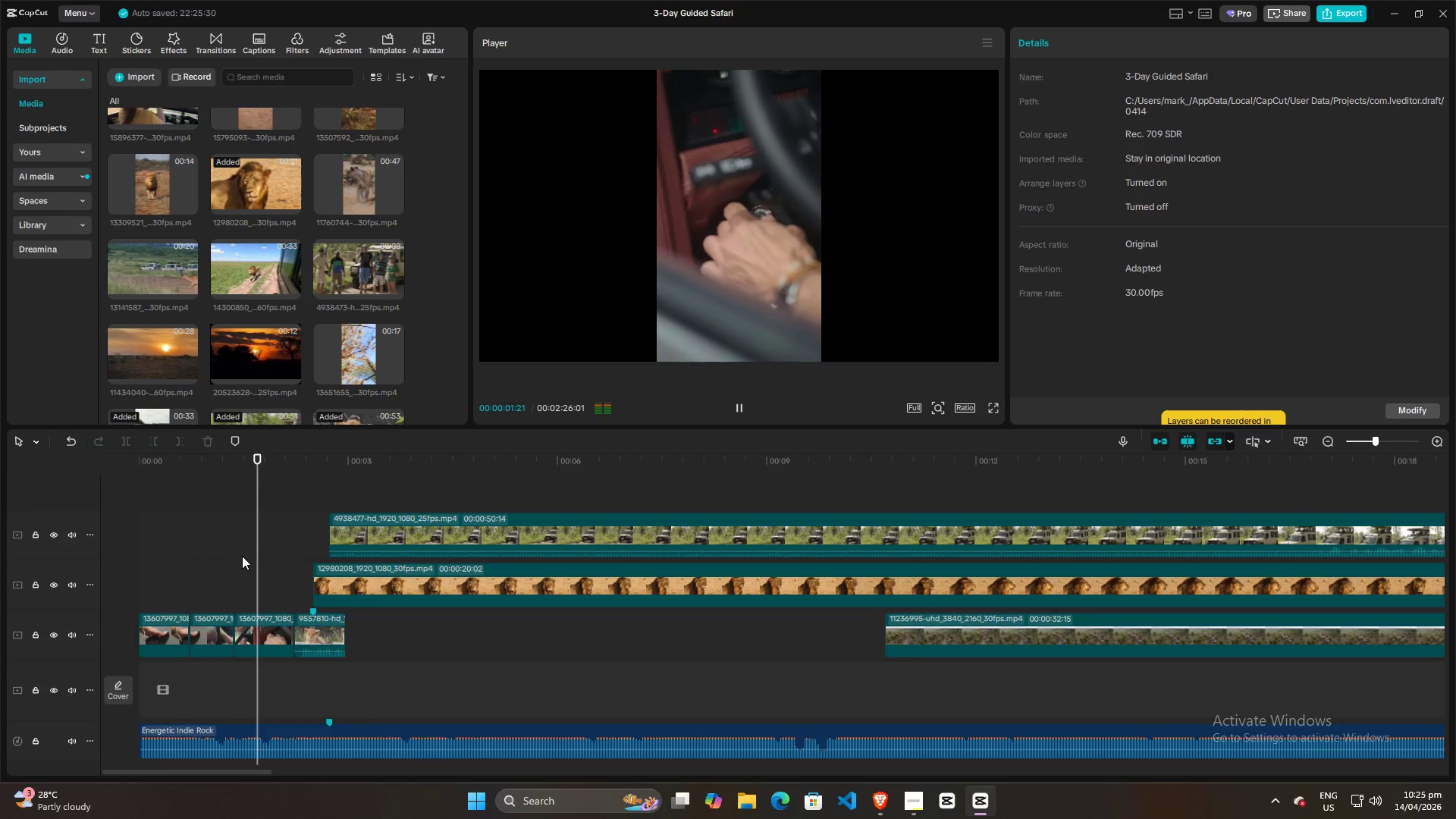 
key(Space)
 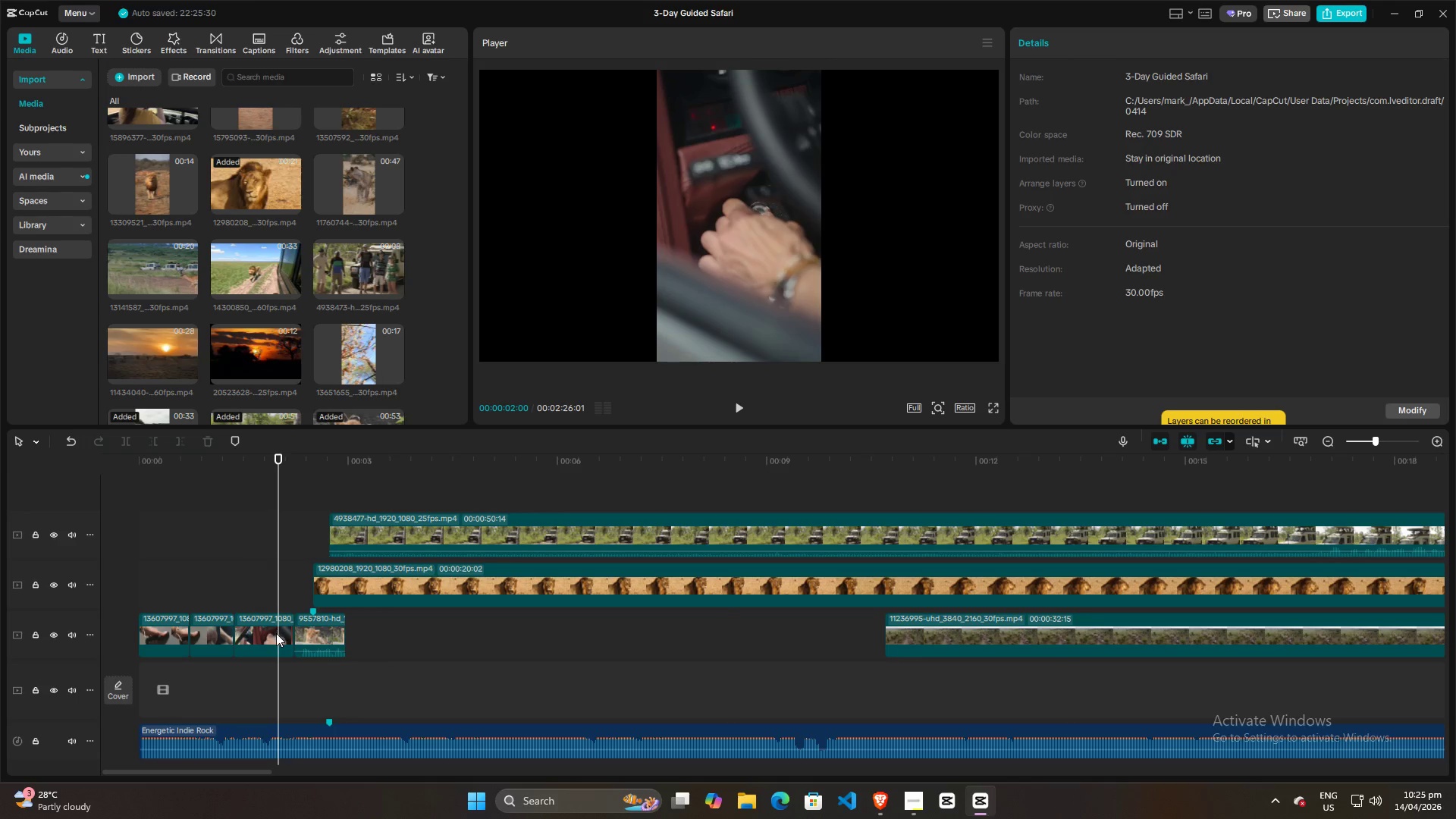 
wait(5.2)
 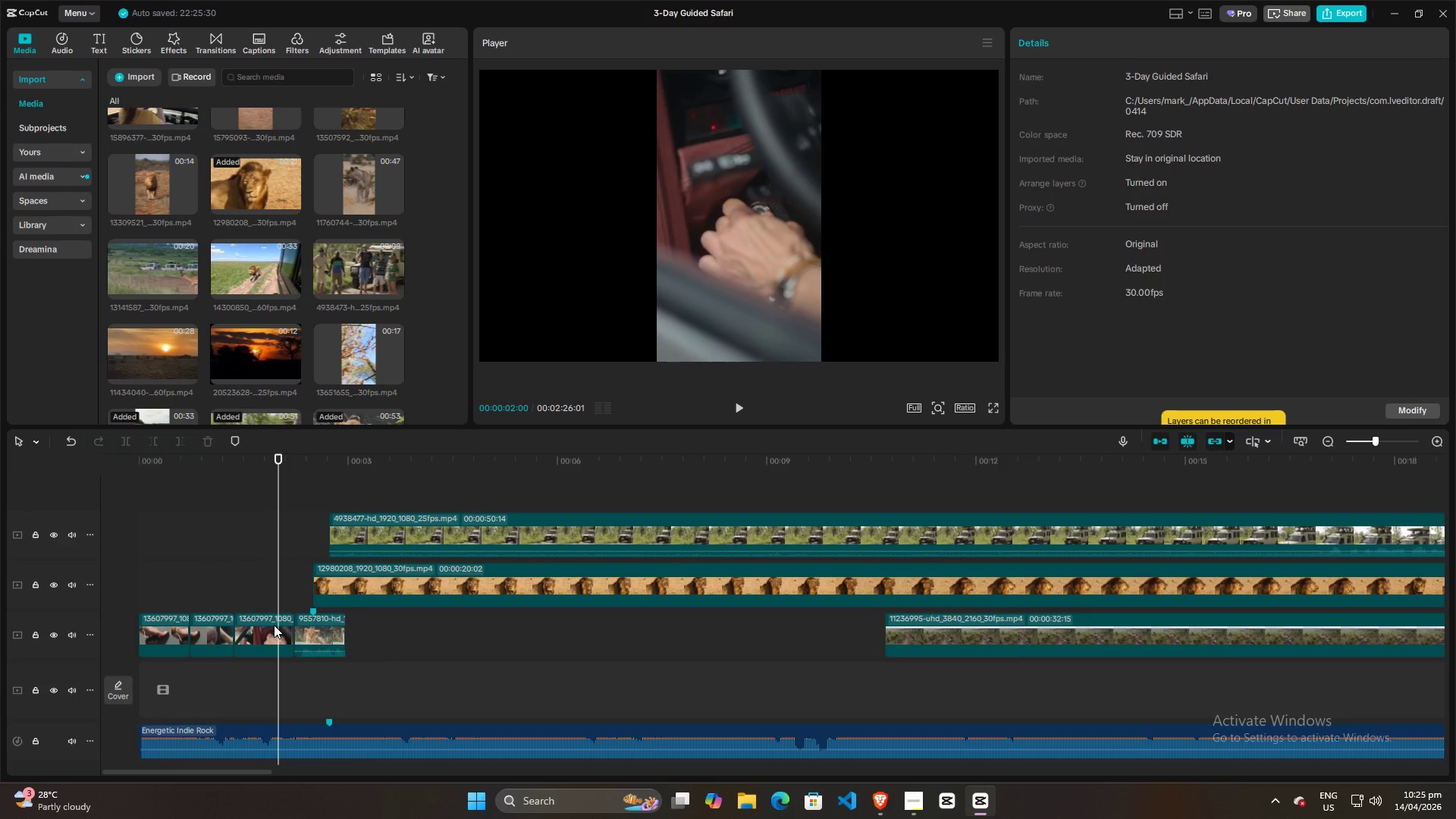 
left_click([270, 634])
 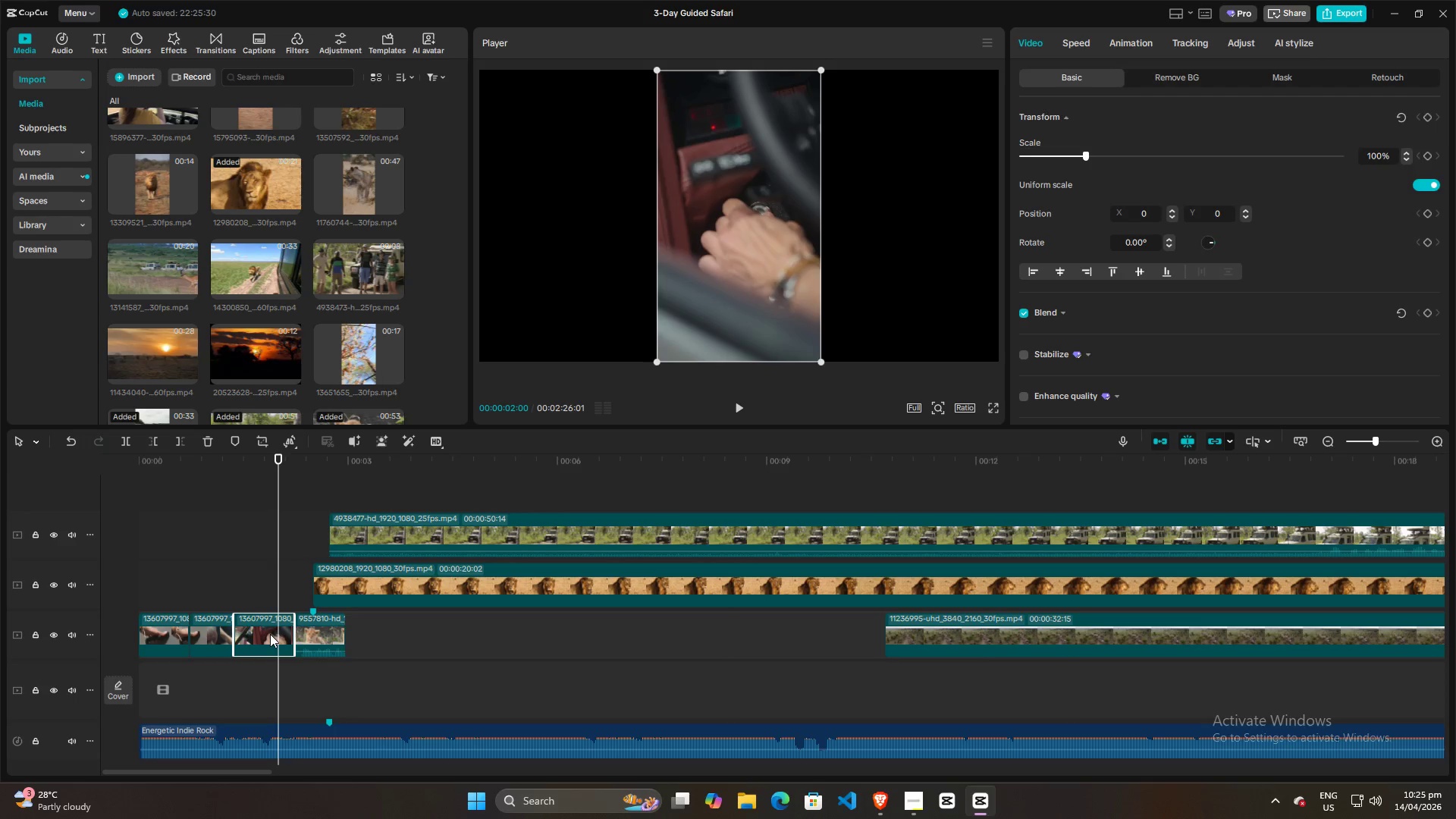 
key(W)
 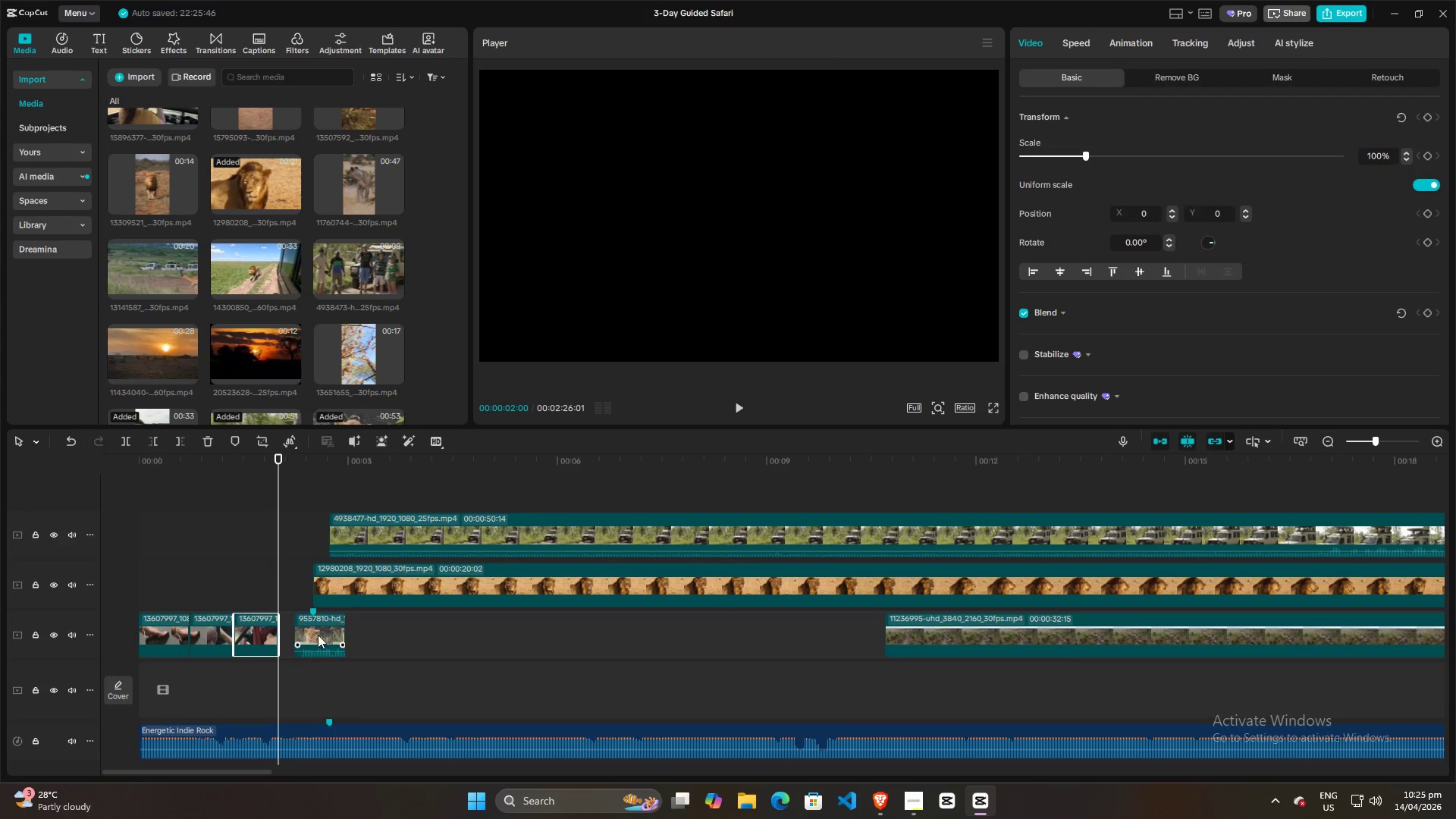 
left_click_drag(start_coordinate=[318, 635], to_coordinate=[299, 635])
 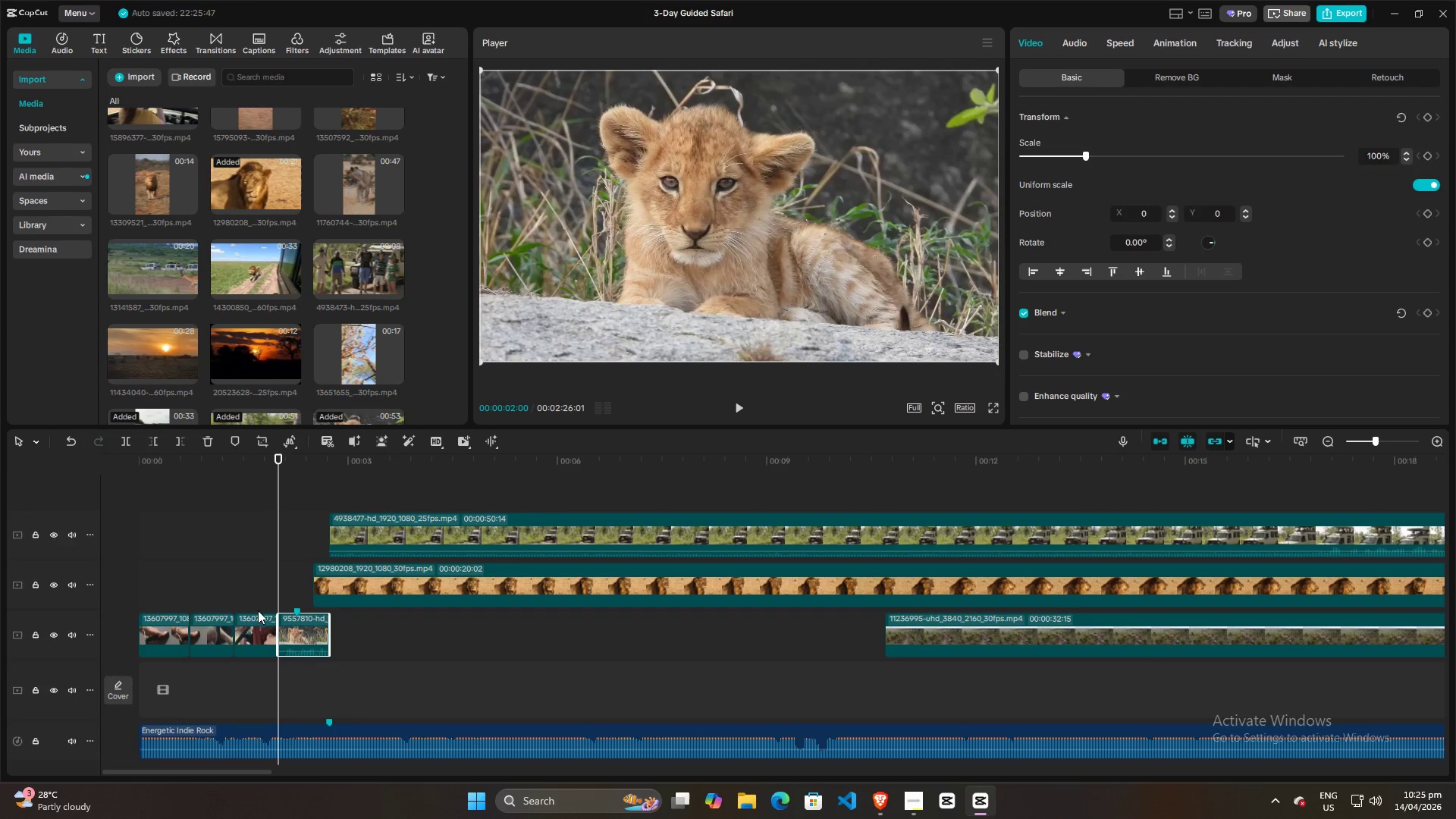 
left_click([248, 575])
 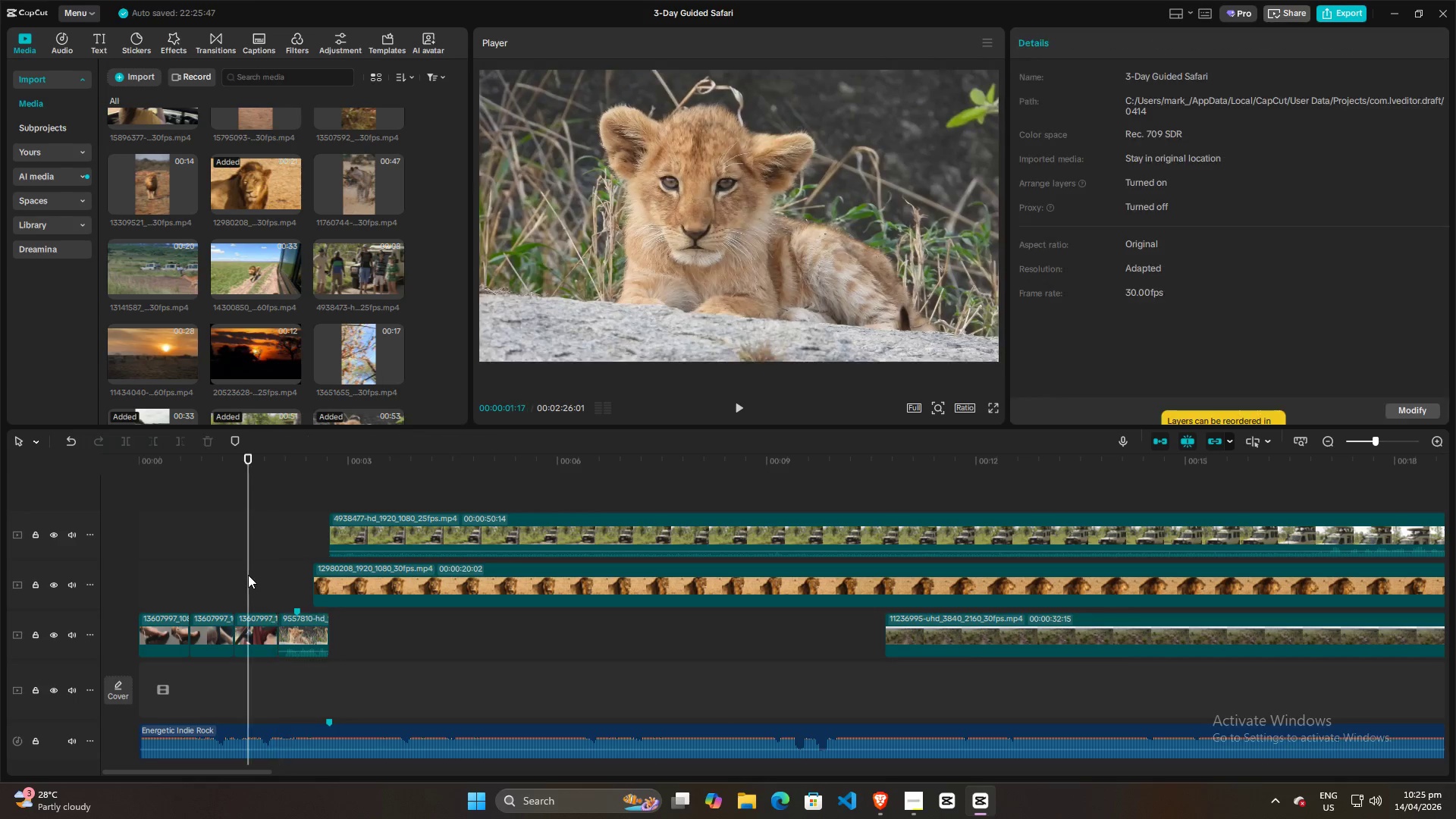 
key(Space)
 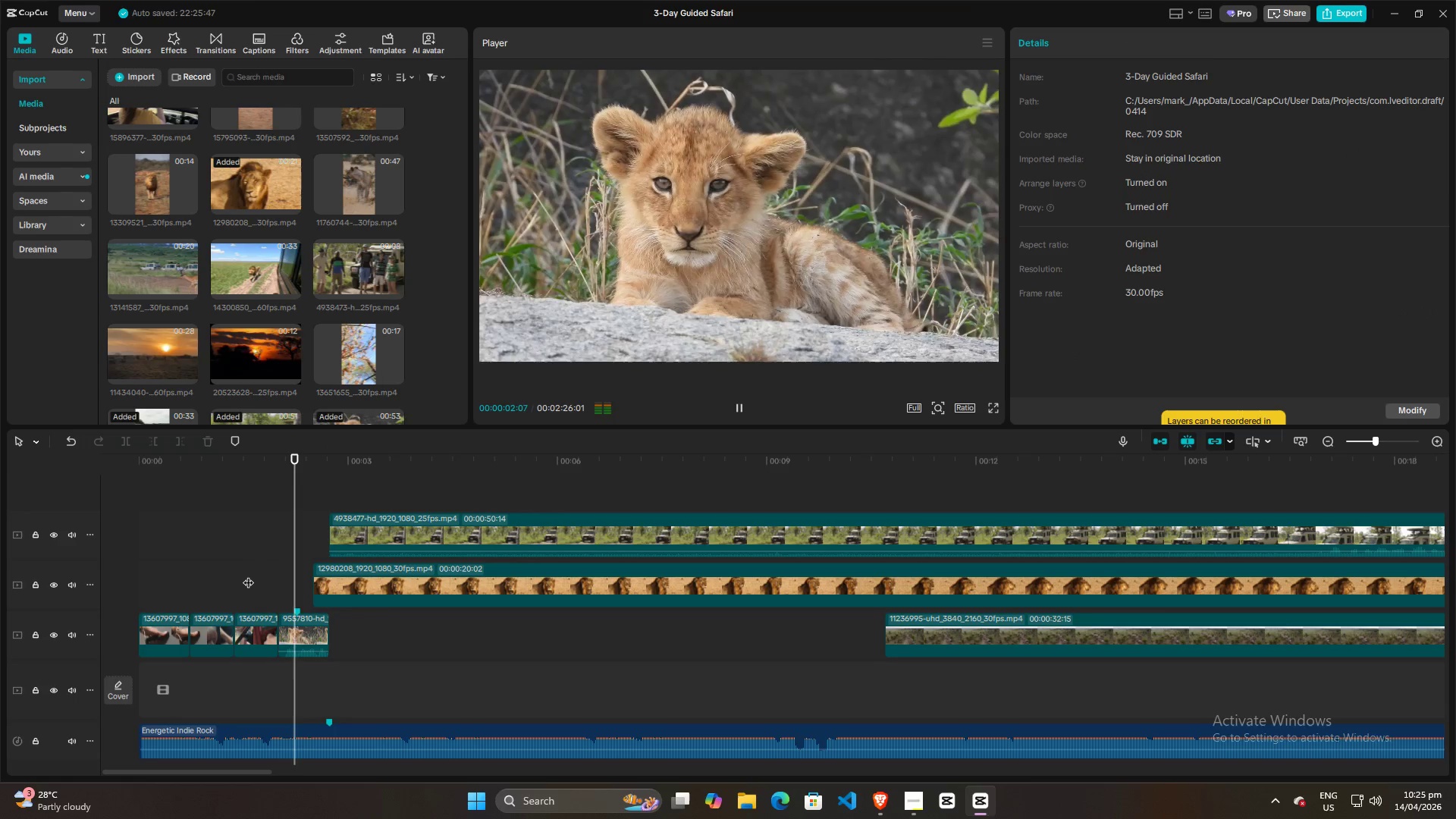 
key(Space)
 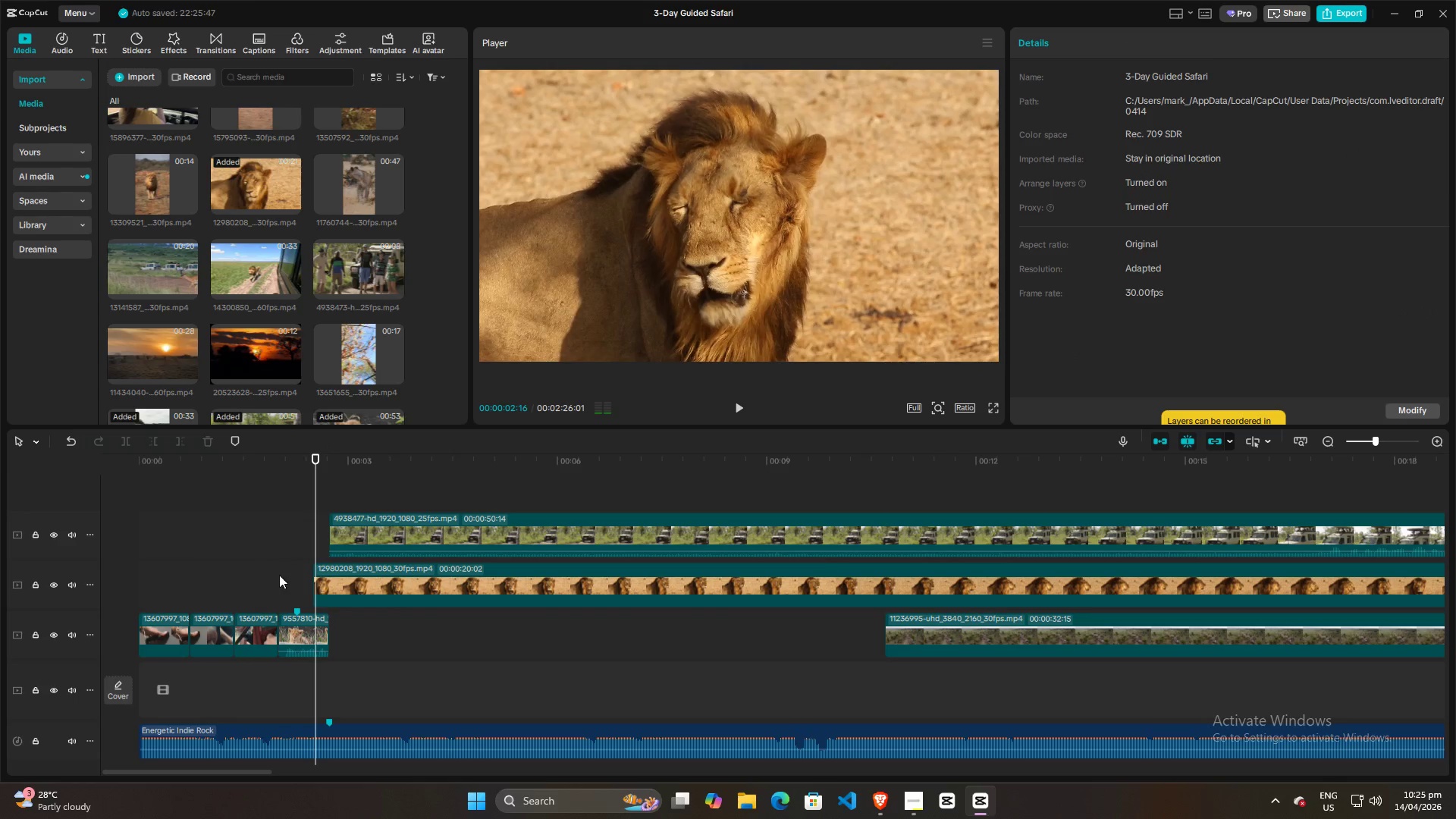 
key(Space)
 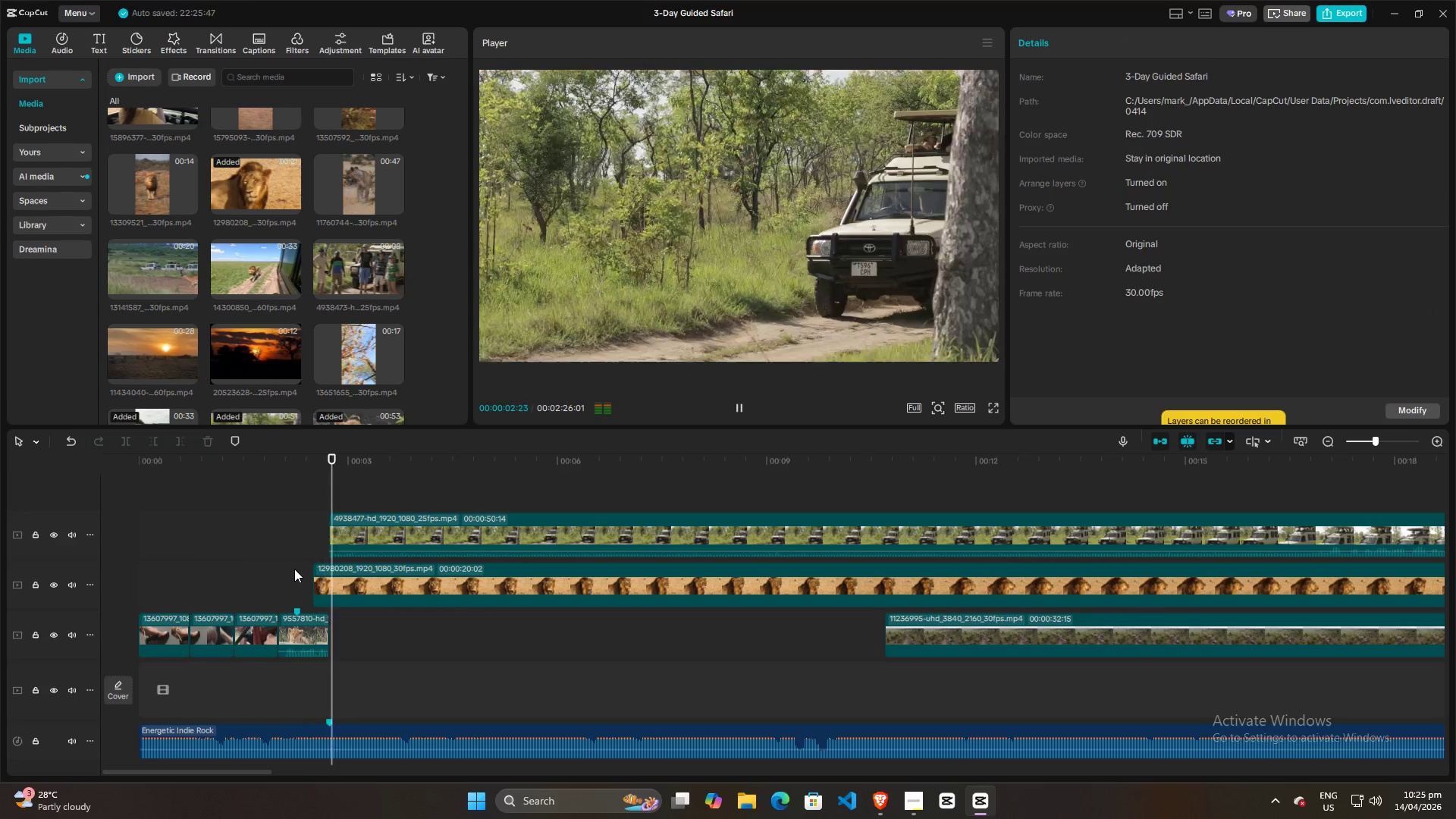 
key(Space)
 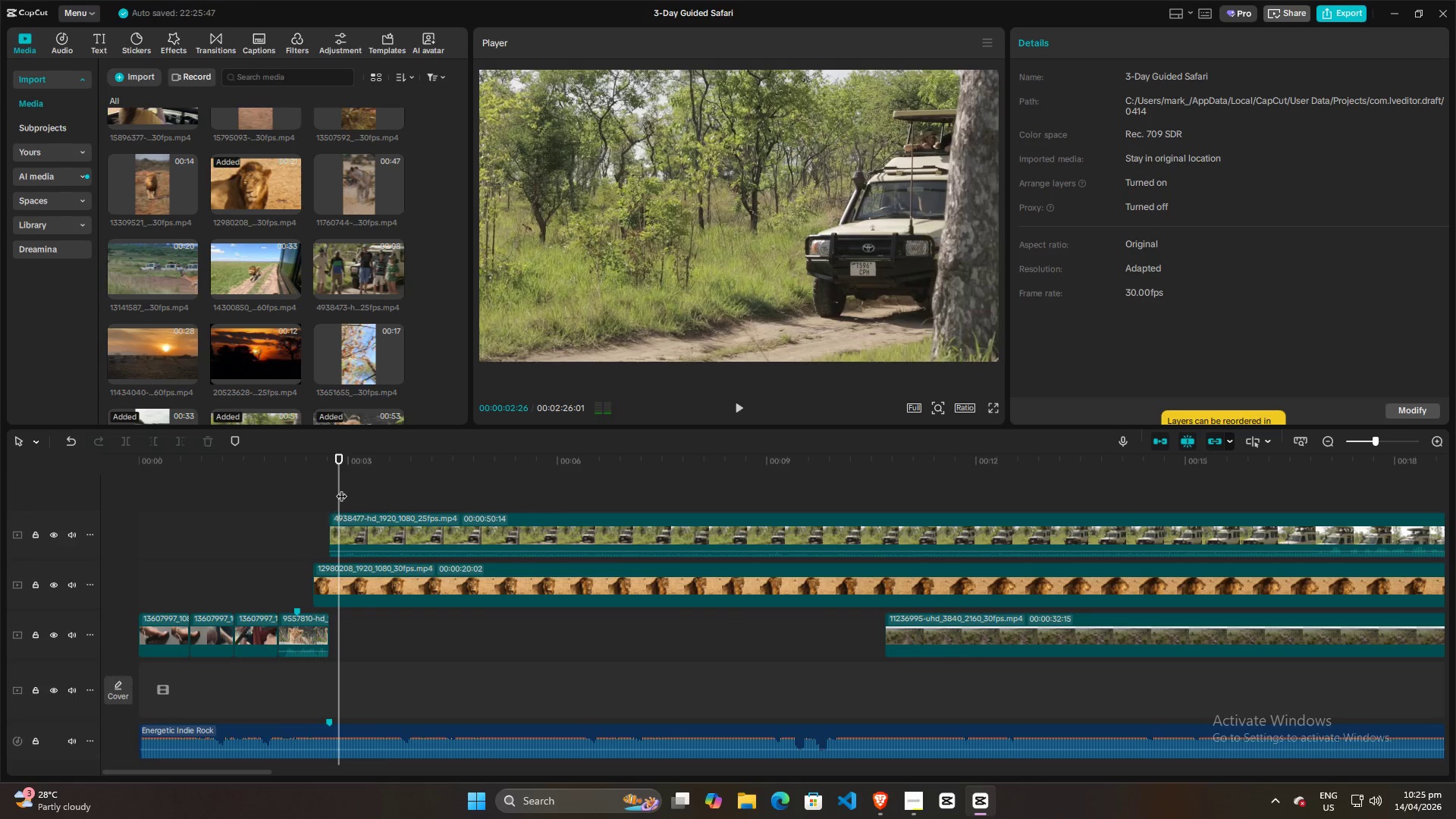 
left_click_drag(start_coordinate=[341, 487], to_coordinate=[105, 507])
 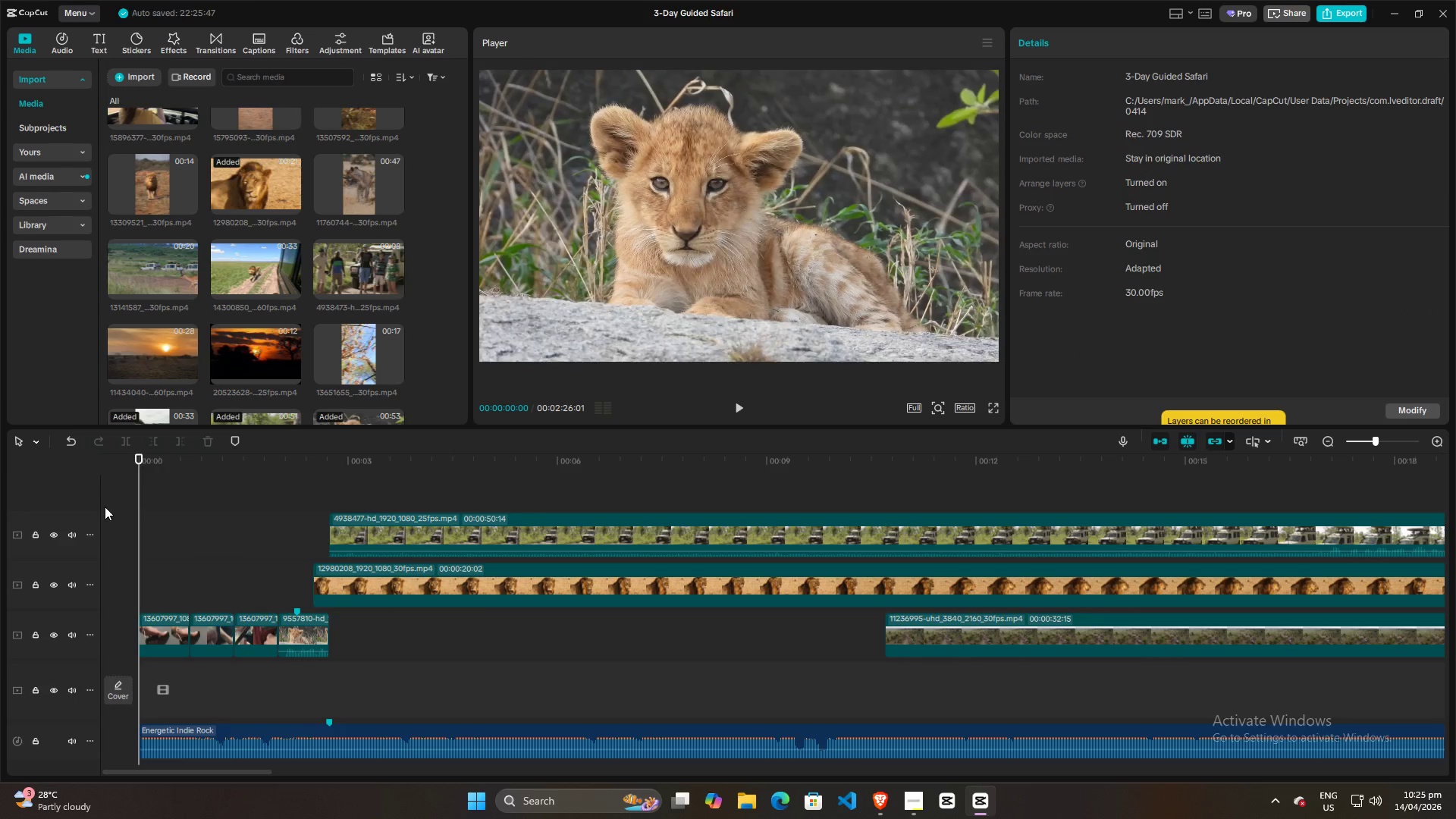 
key(Space)
 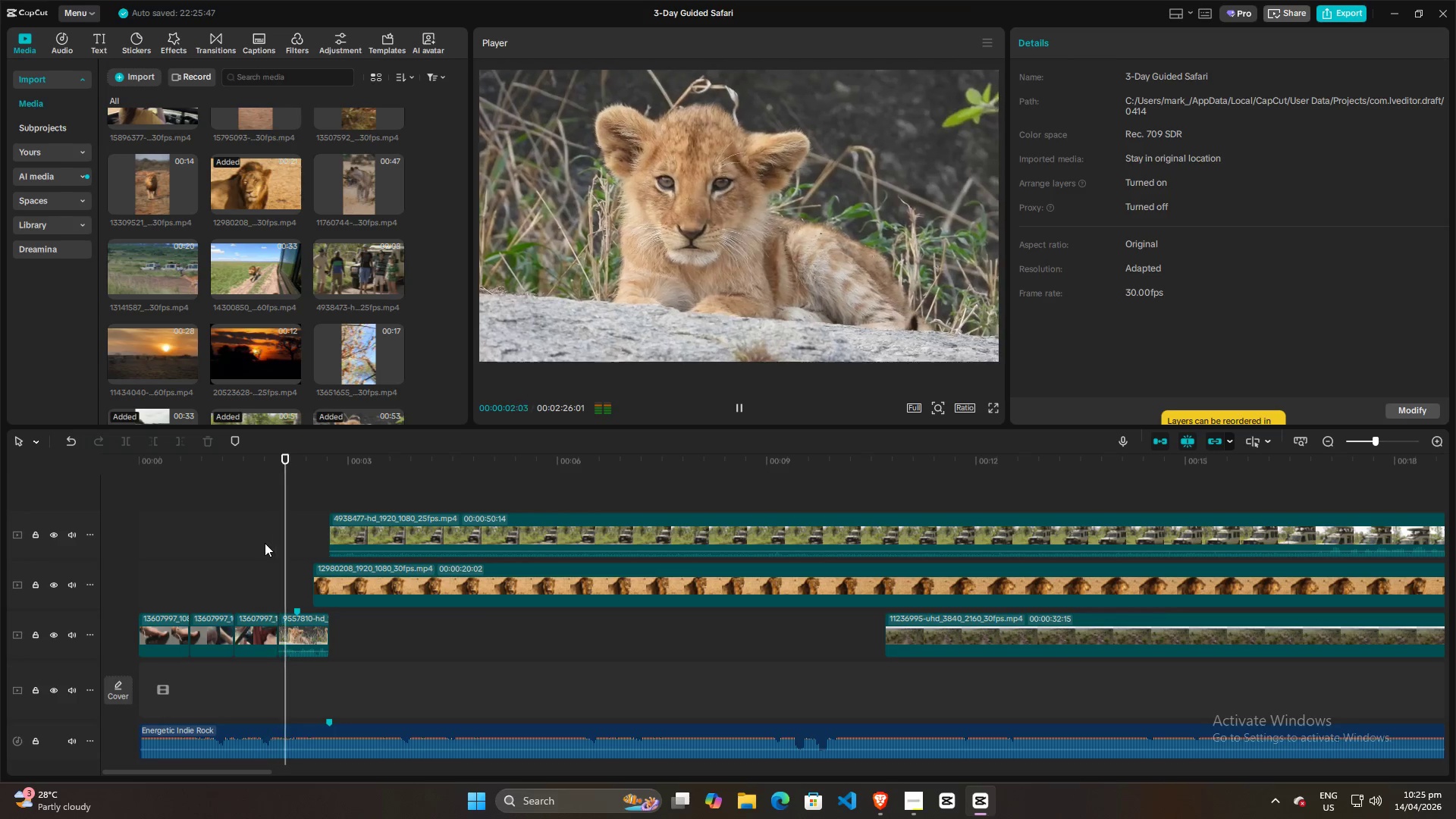 
key(Space)
 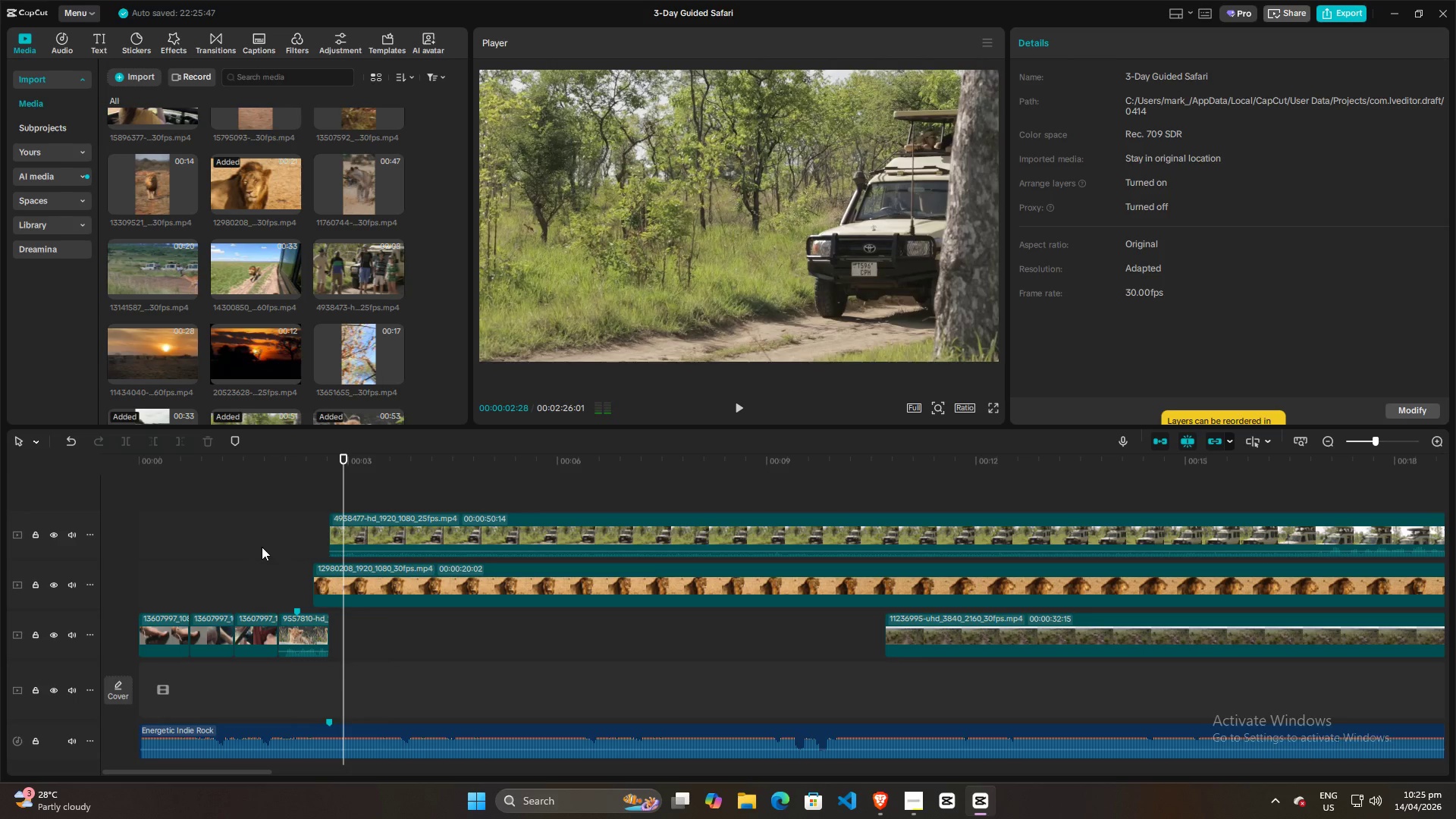 
left_click([259, 549])
 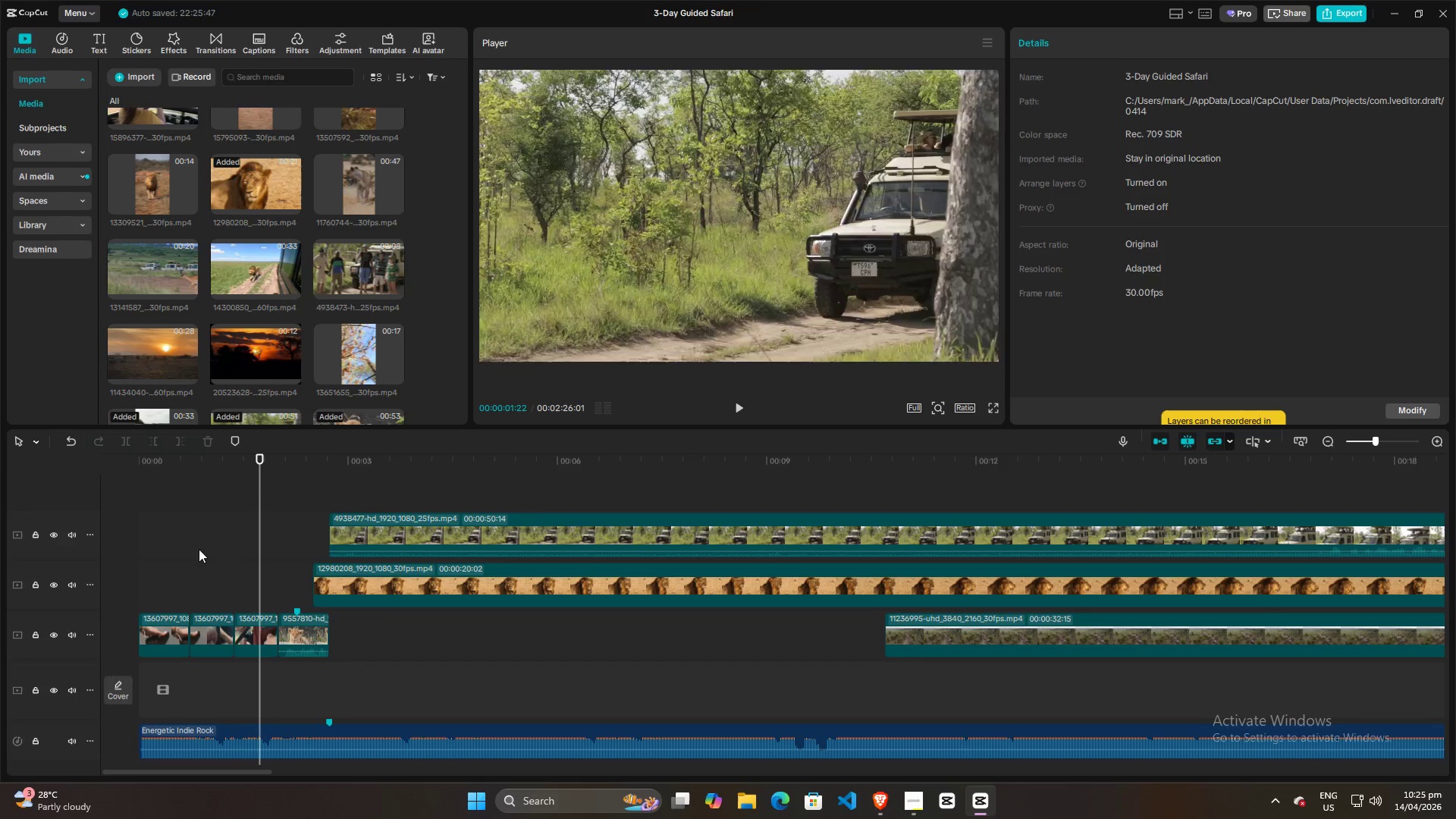 
double_click([156, 540])
 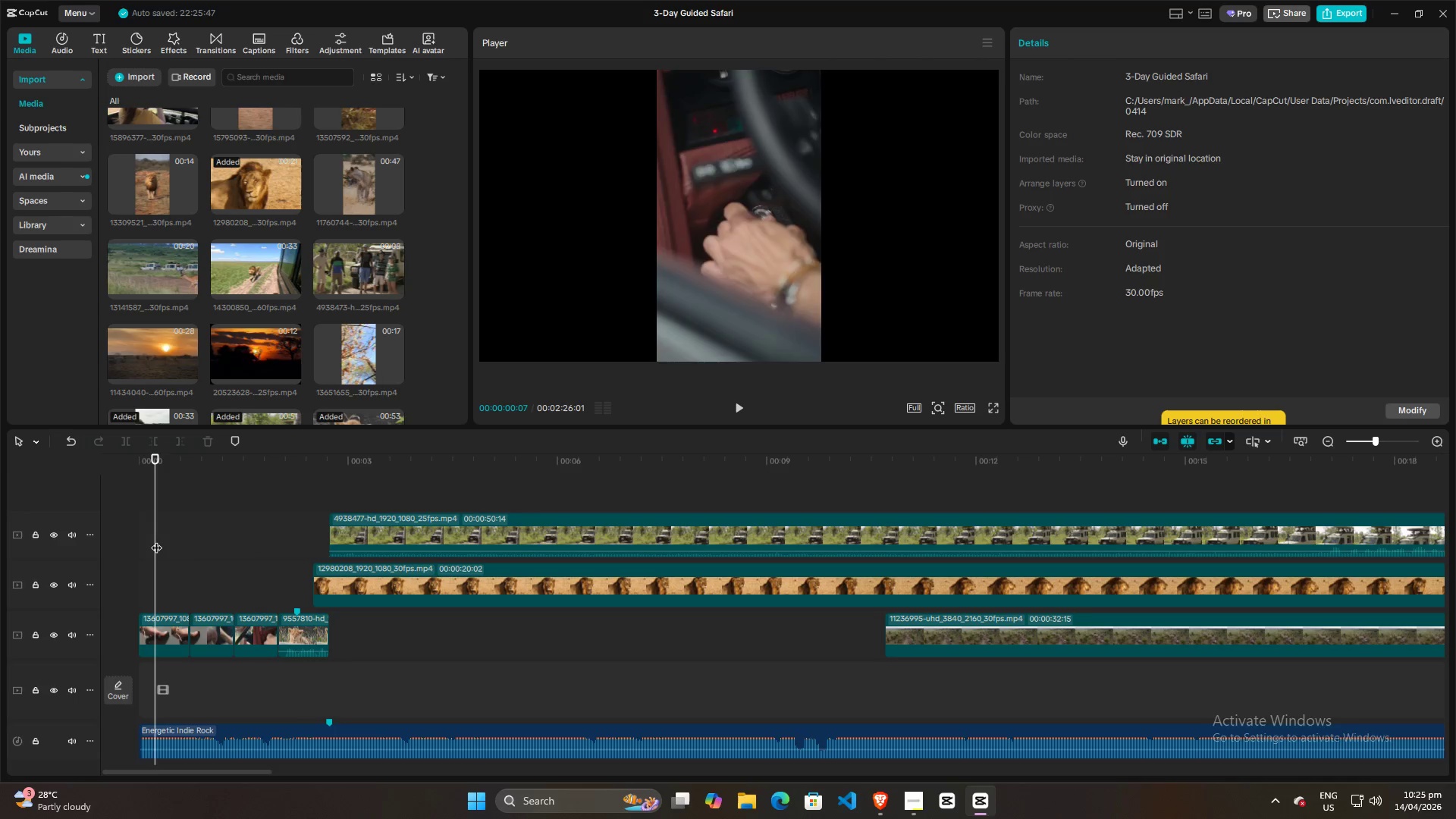 
key(Space)
 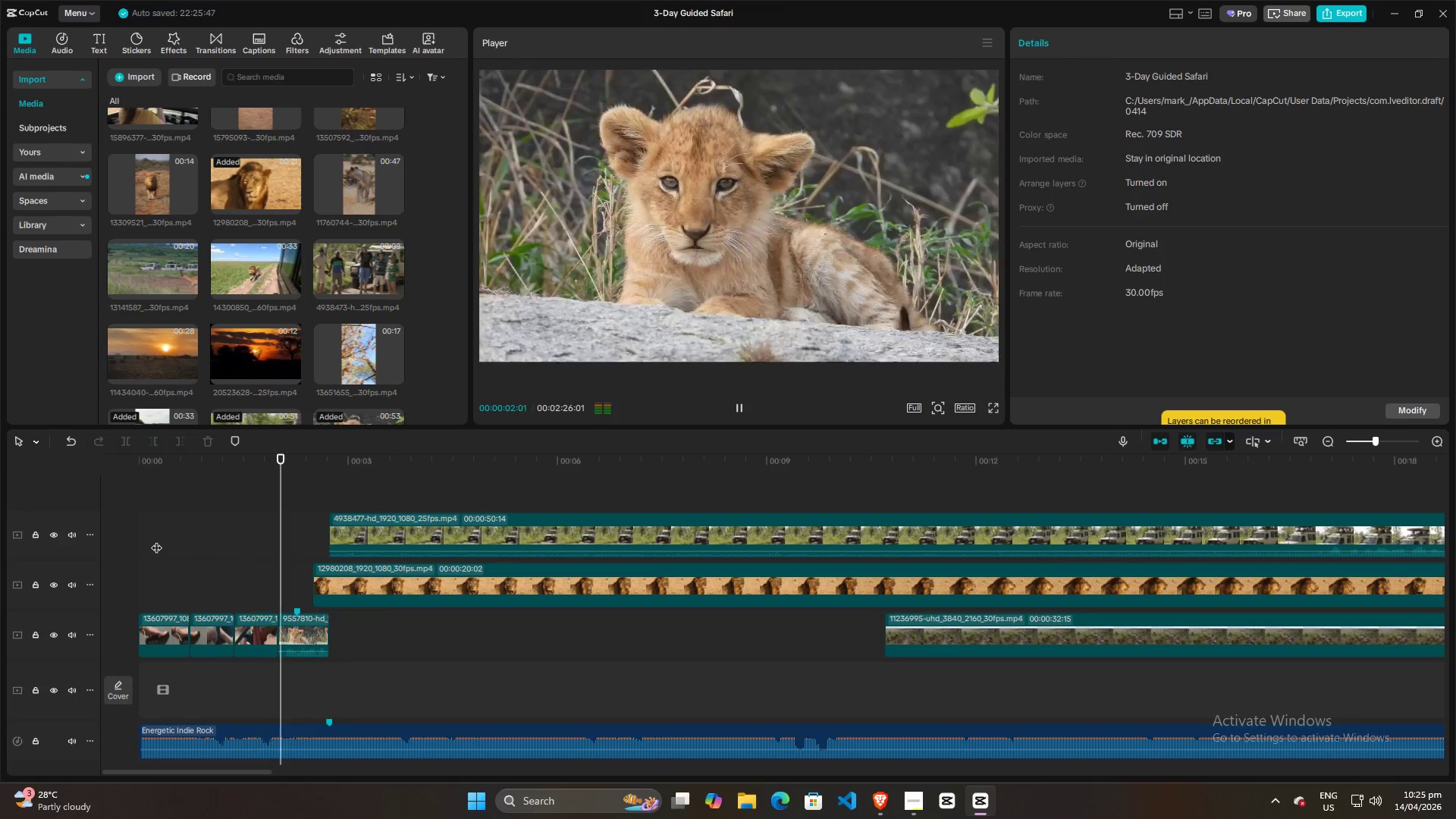 
key(Space)
 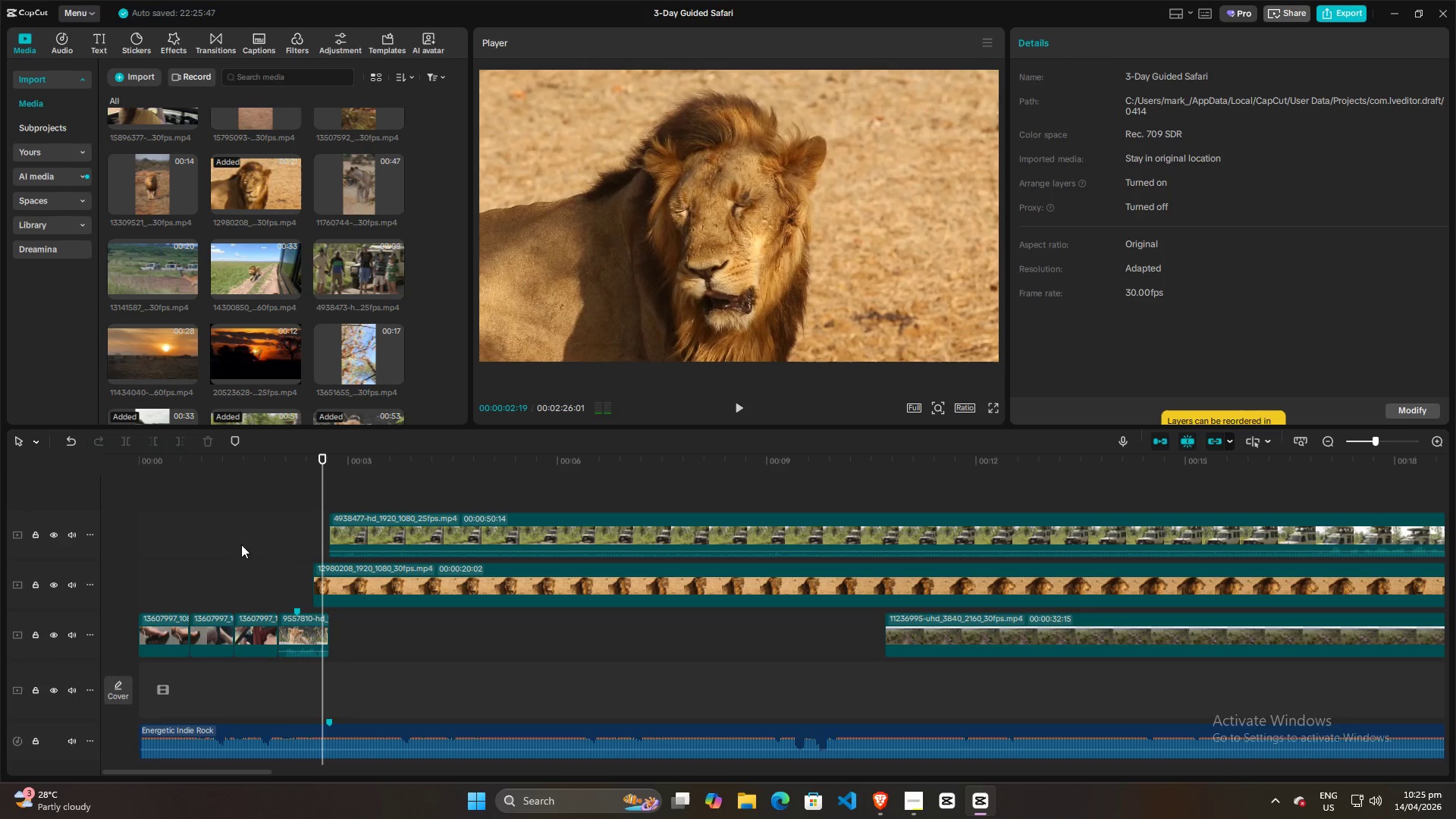 
left_click([259, 544])
 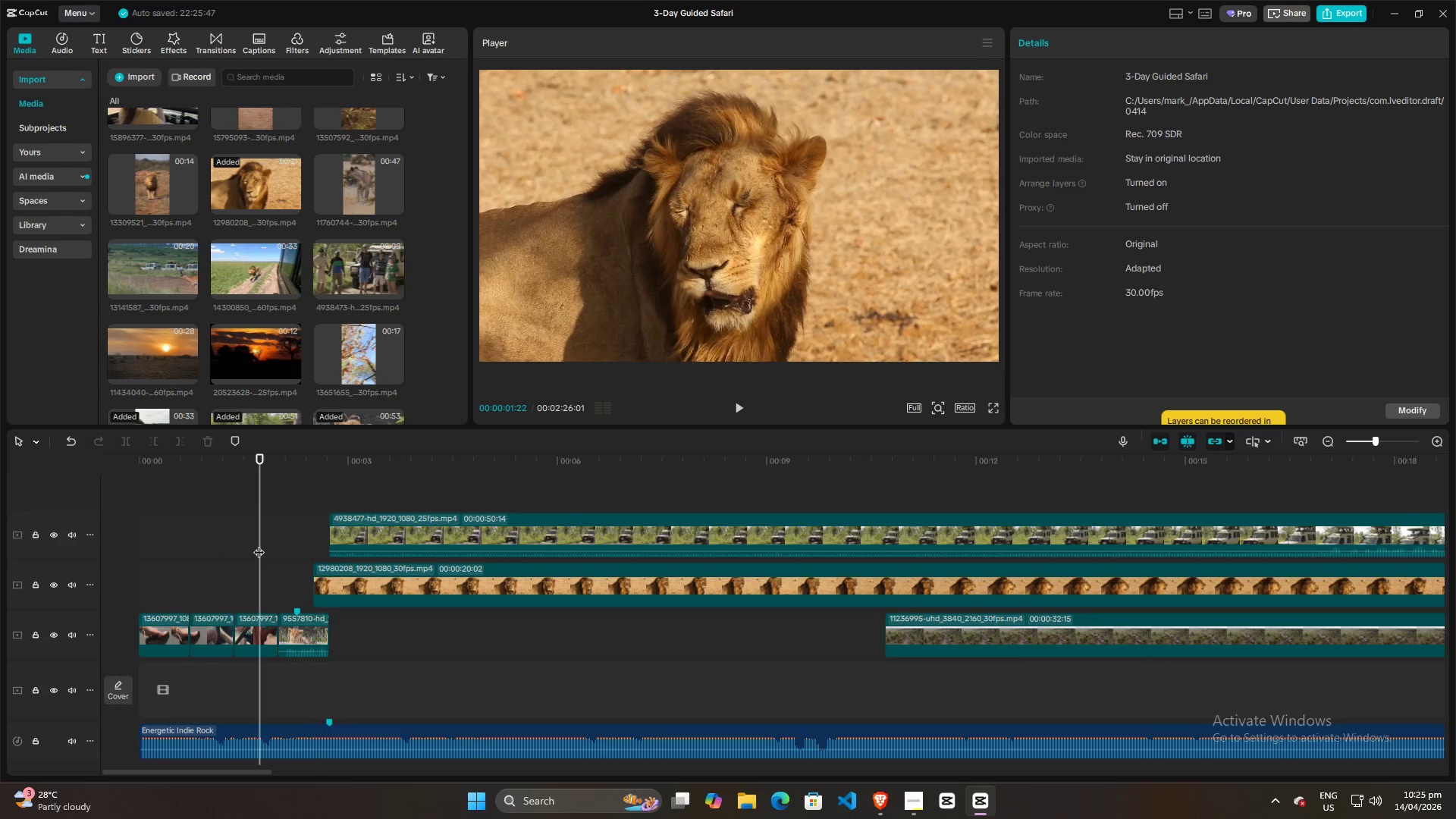 
key(Space)
 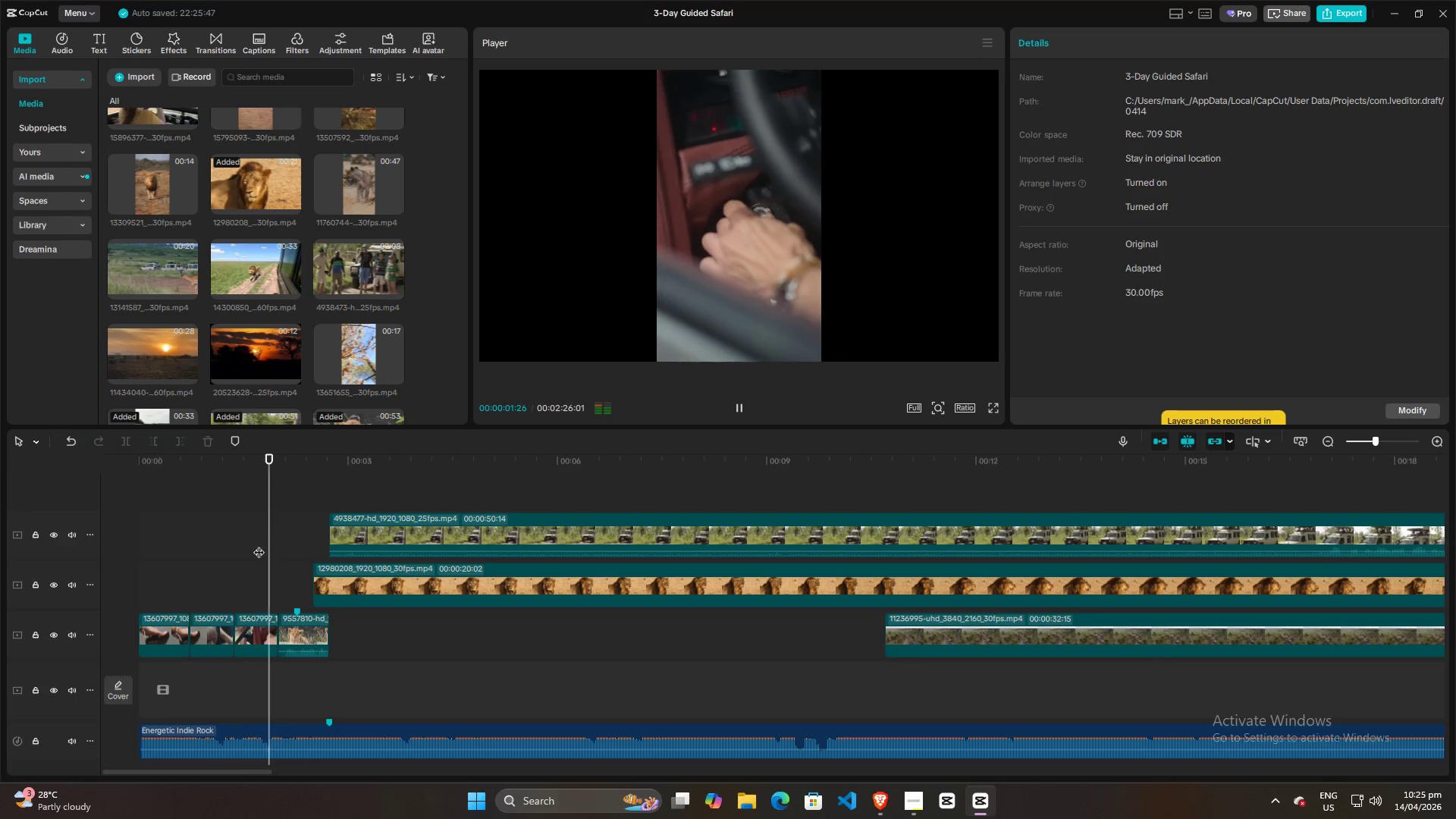 
key(Space)
 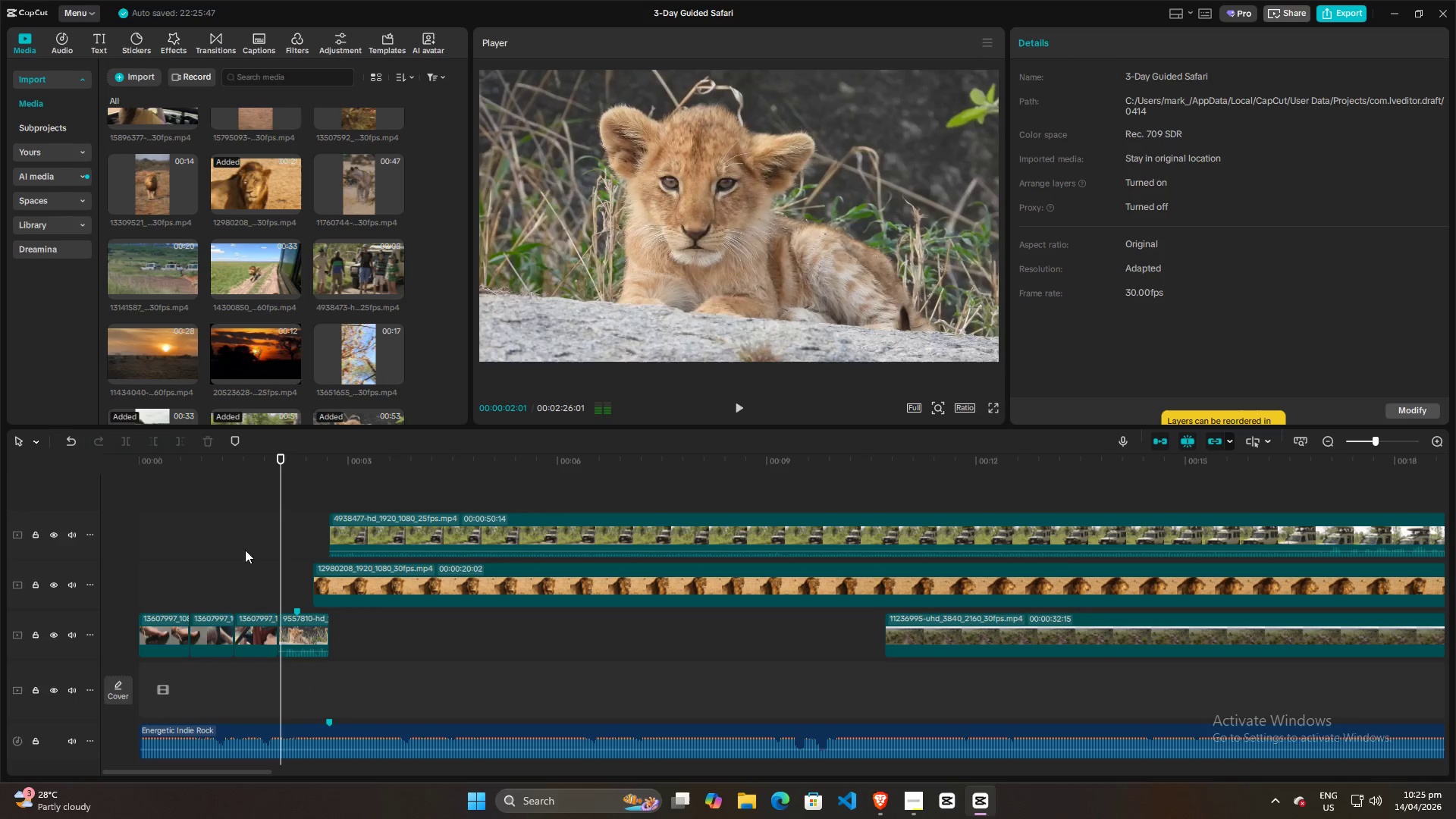 
left_click([243, 551])
 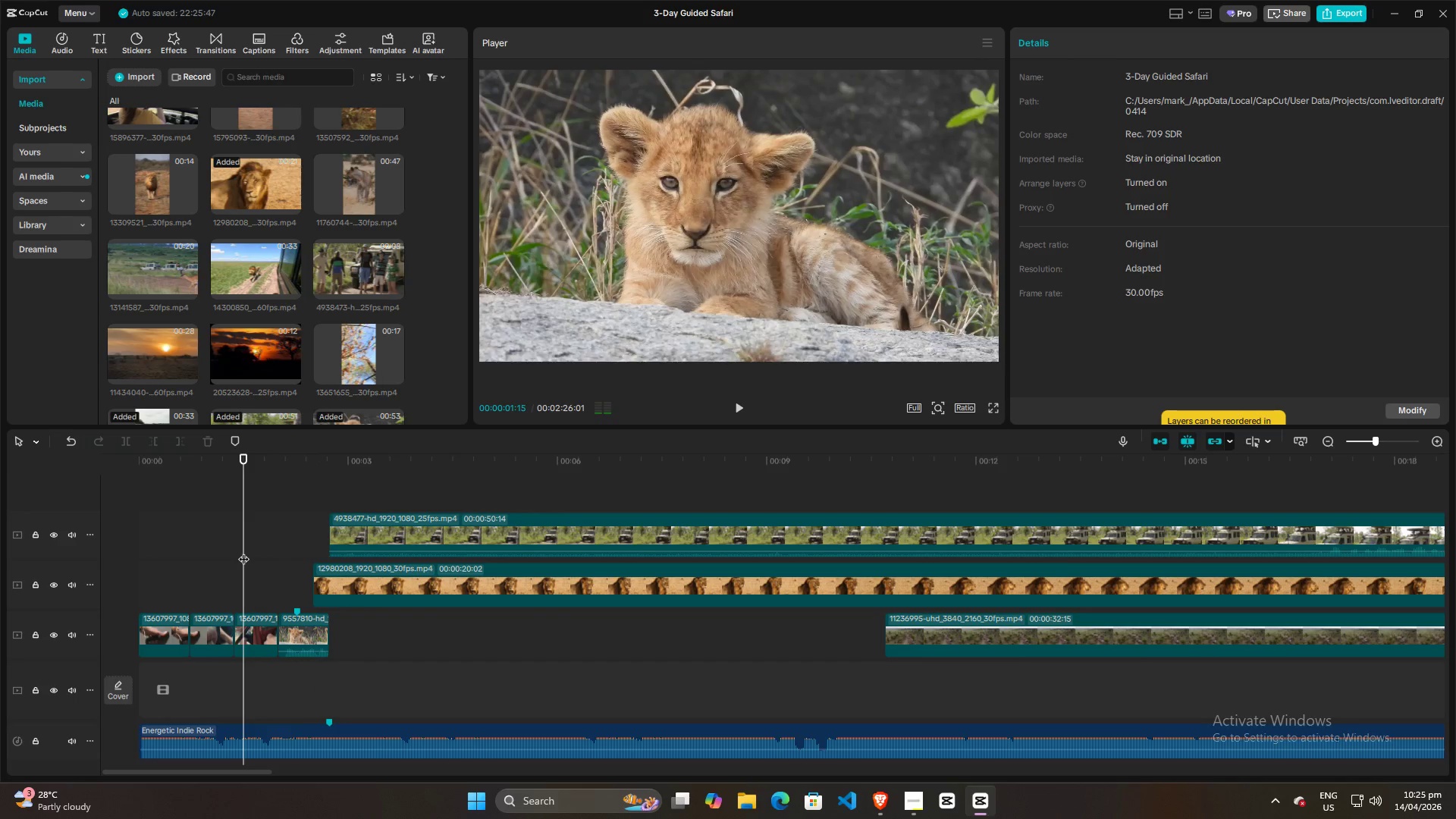 
key(Space)
 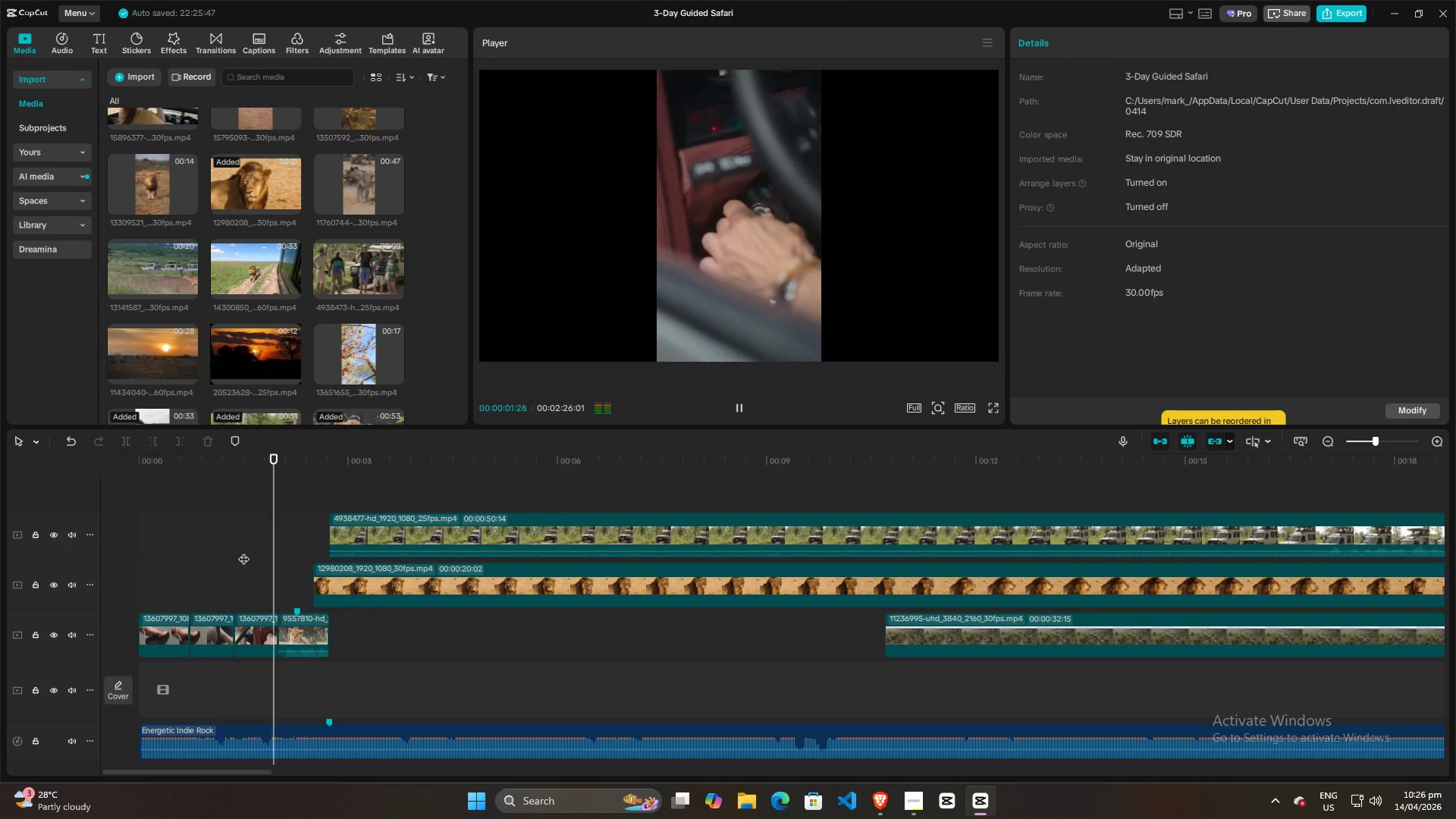 
key(Space)
 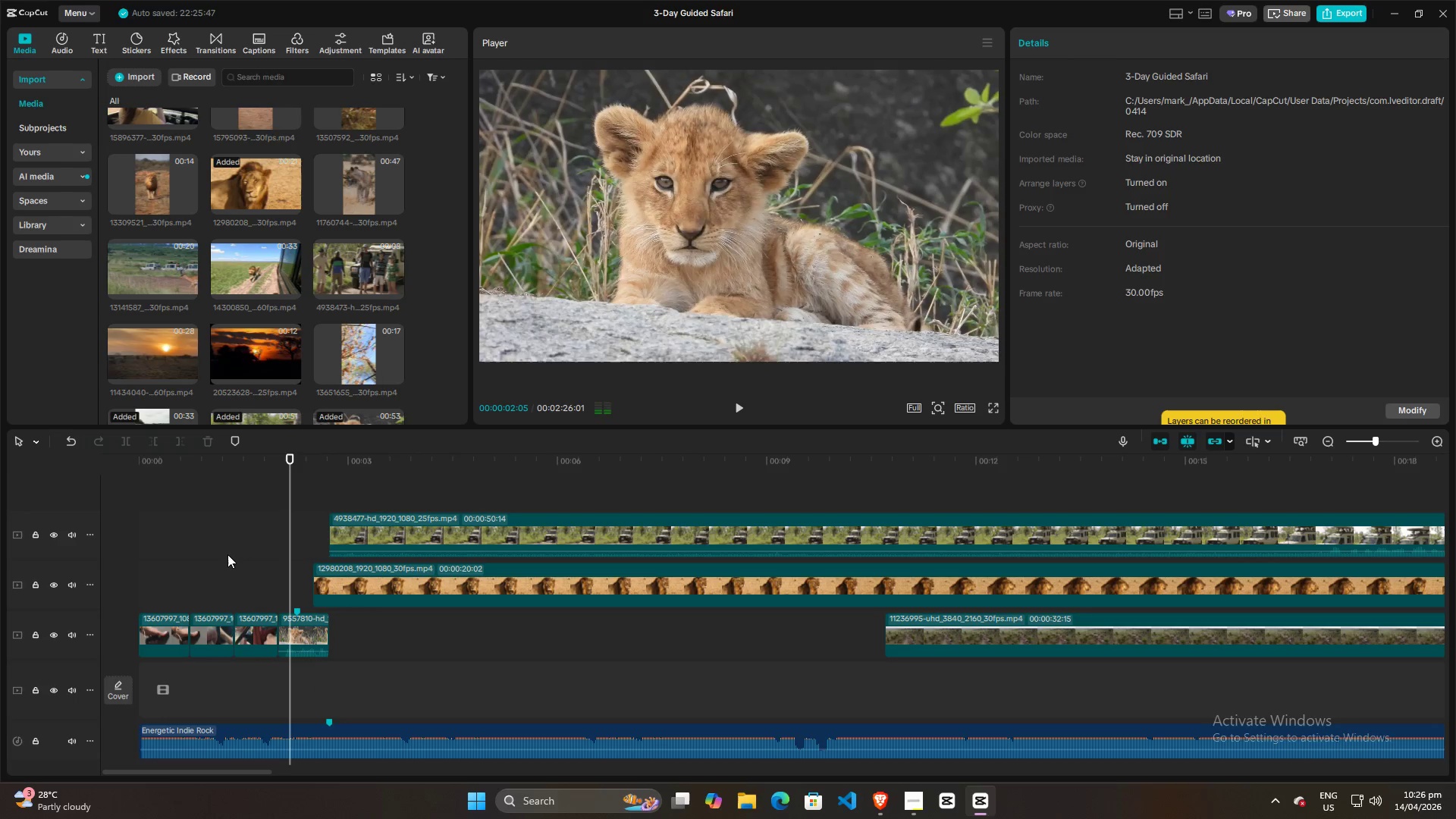 
left_click([225, 555])
 